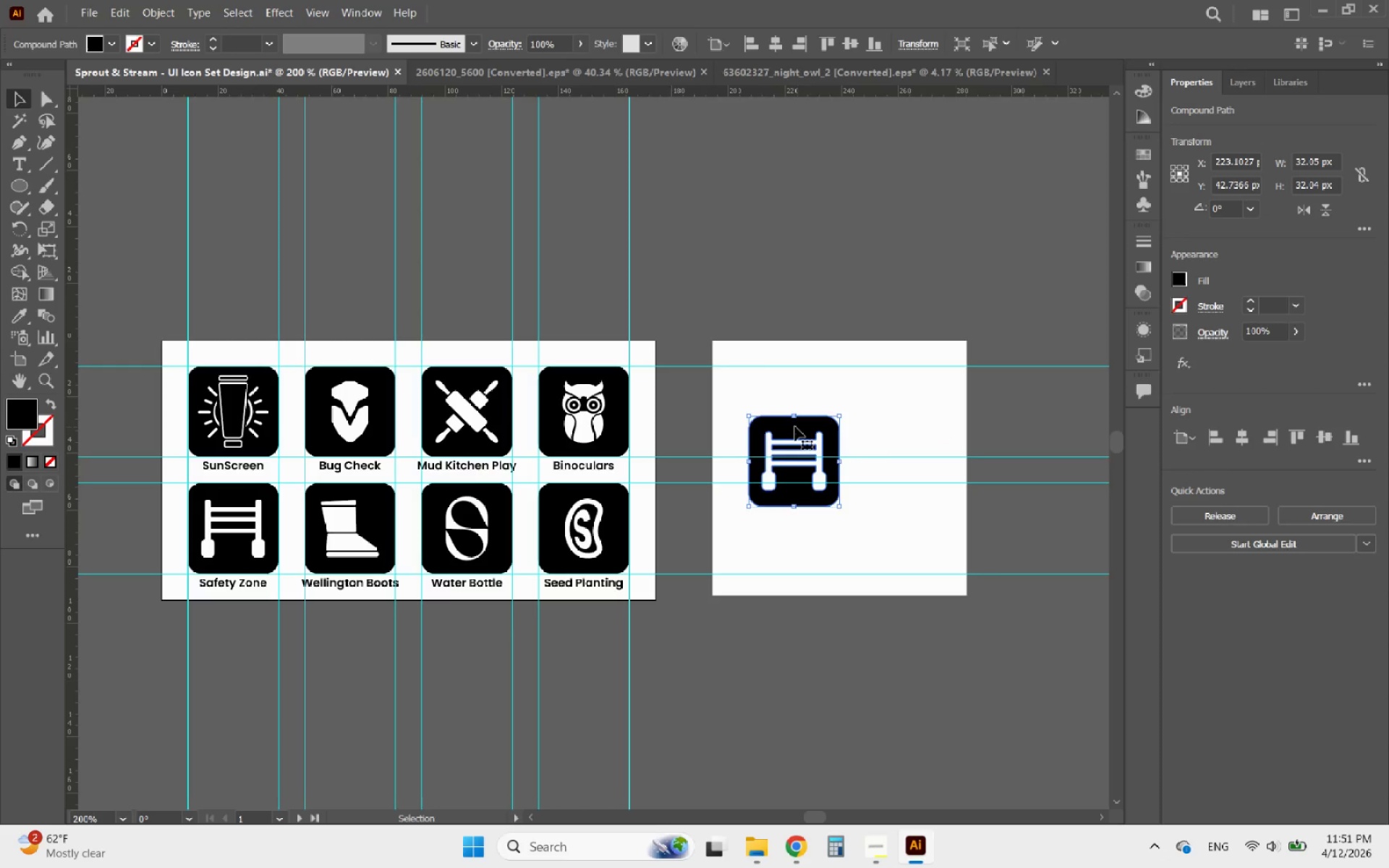 
left_click_drag(start_coordinate=[794, 426], to_coordinate=[763, 355])
 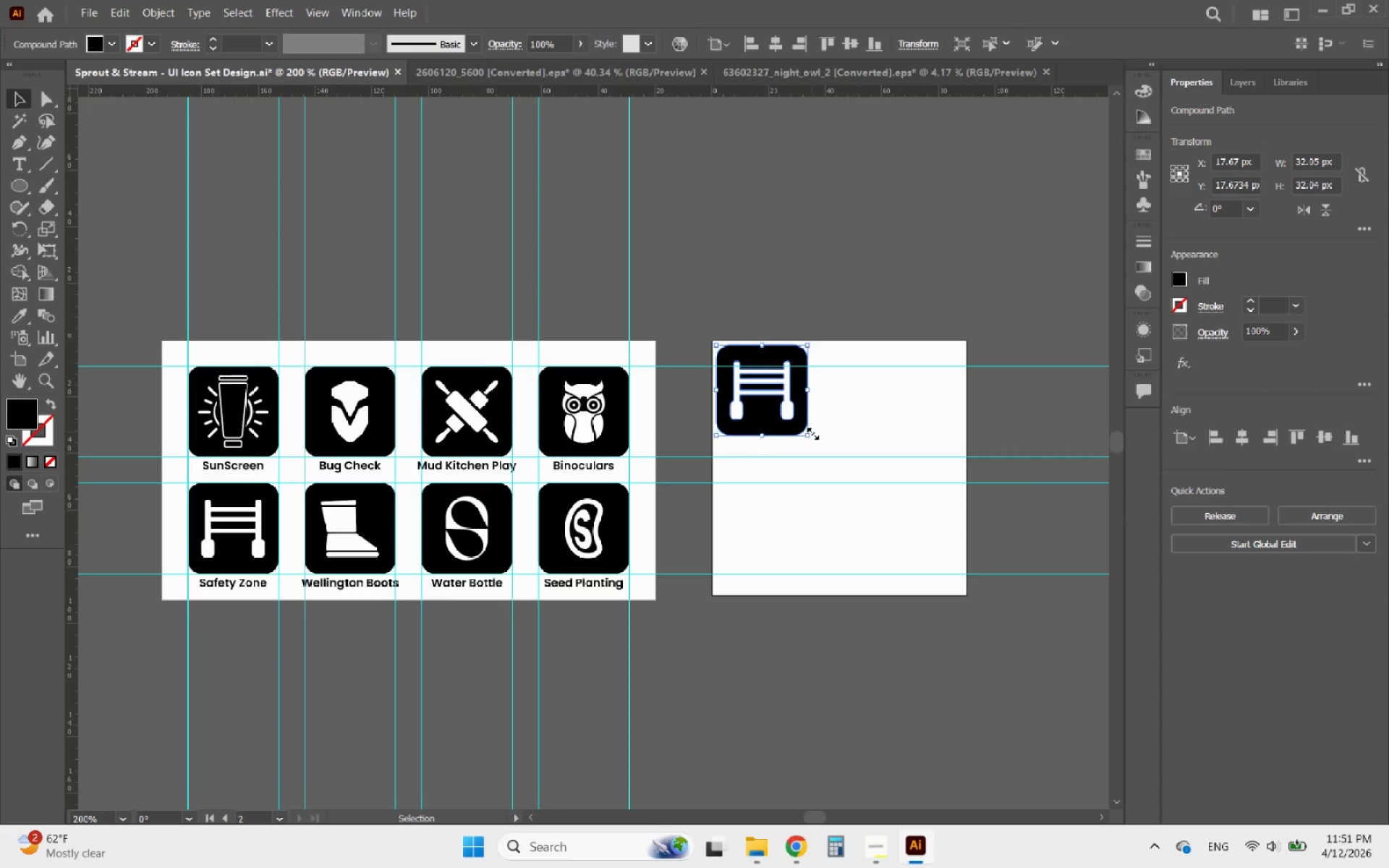 
hold_key(key=ShiftLeft, duration=1.45)
left_click_drag(start_coordinate=[808, 436], to_coordinate=[961, 589])
 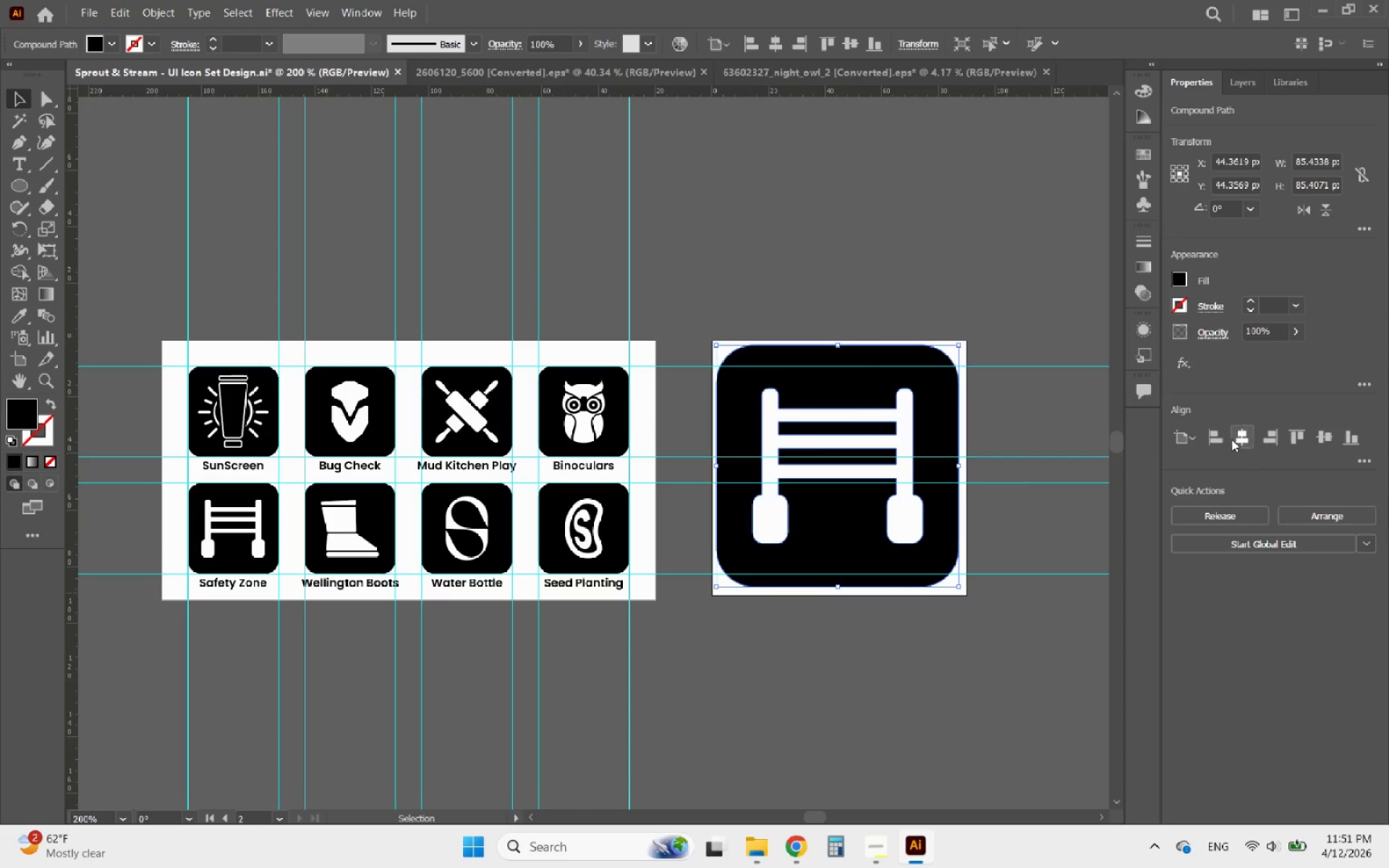 
left_click([1233, 438])
 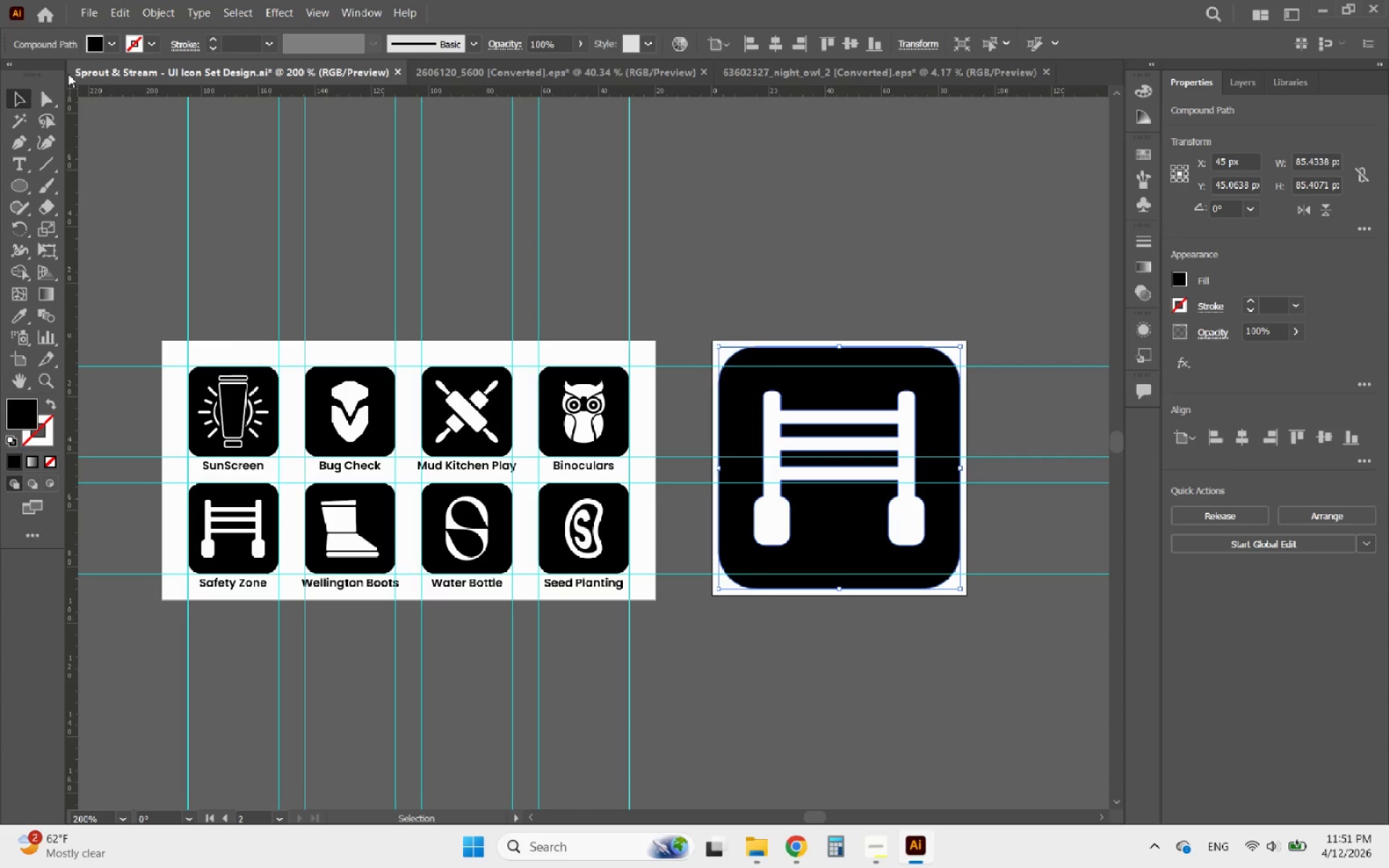 
left_click([84, 14])
 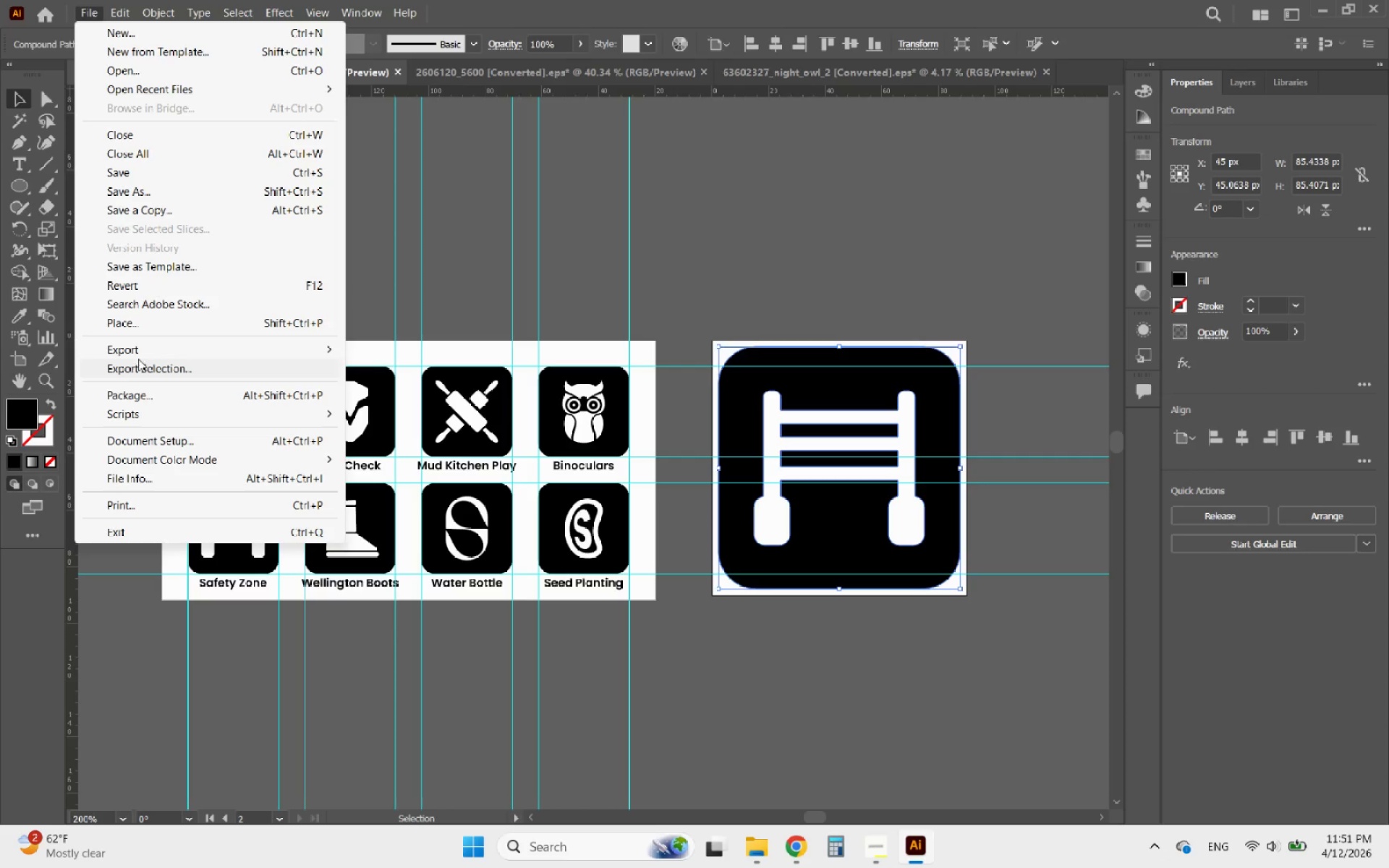 
left_click([131, 342])
 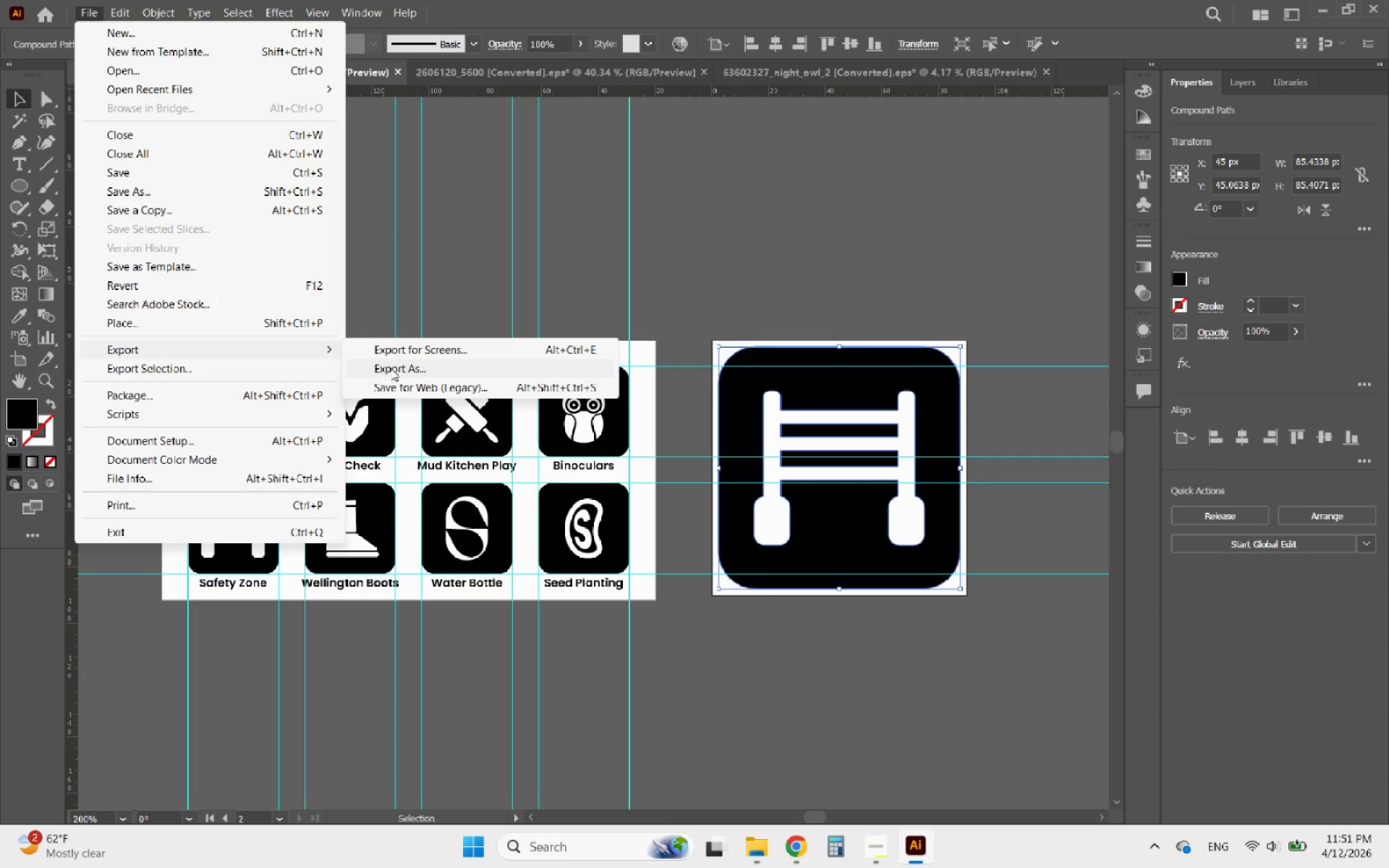 
left_click([392, 367])
 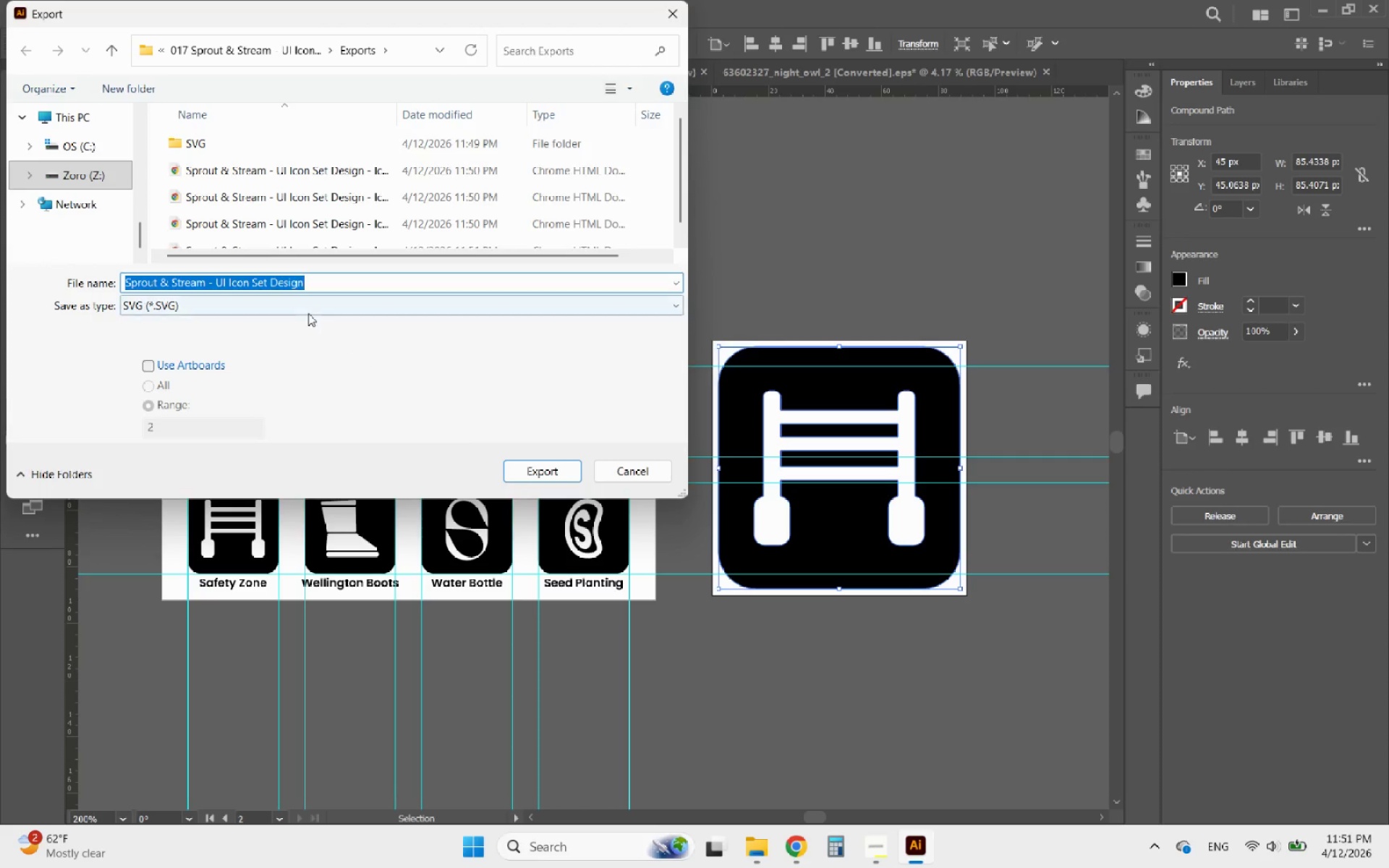 
key(Control+V)
 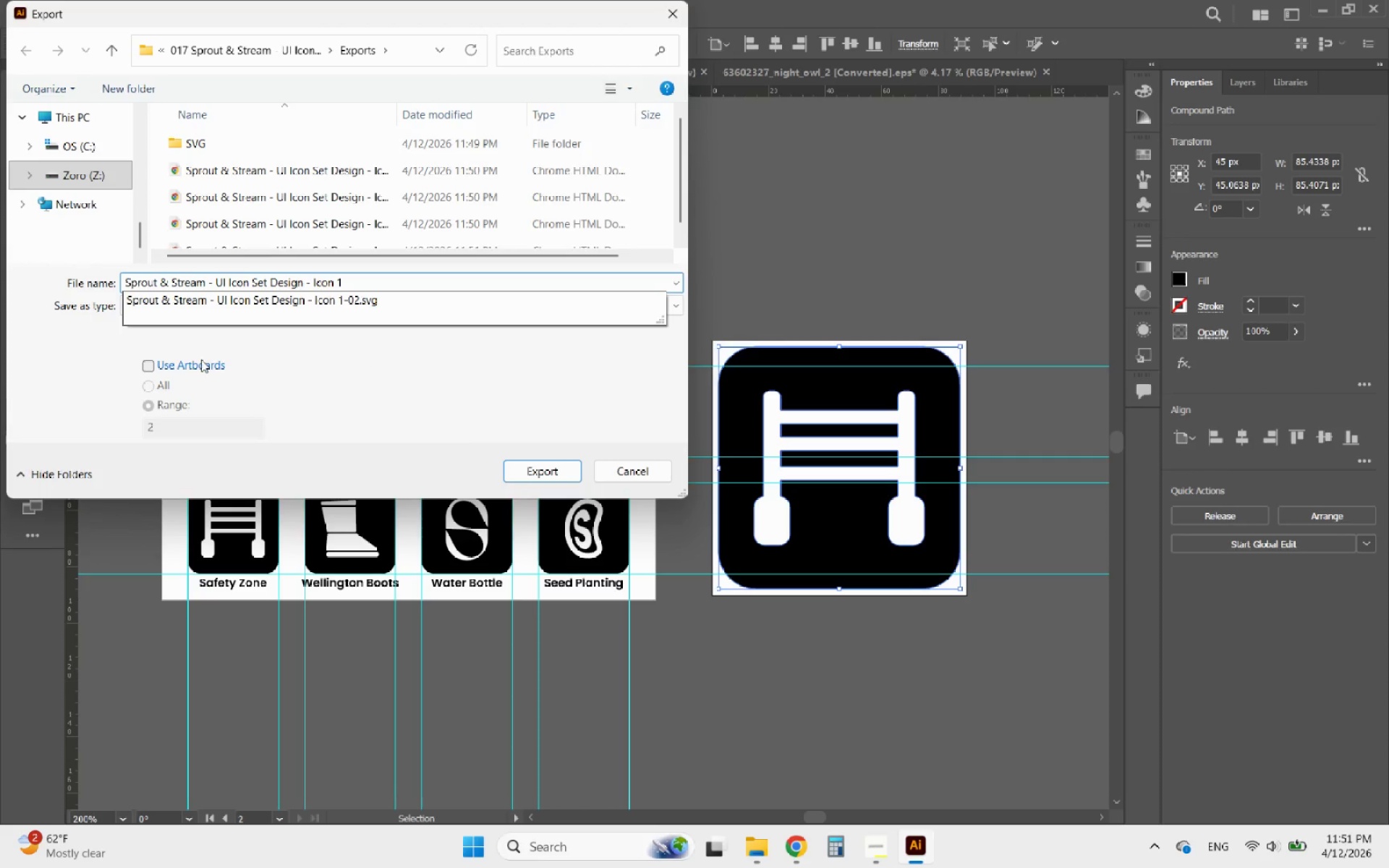 
left_click([190, 368])
 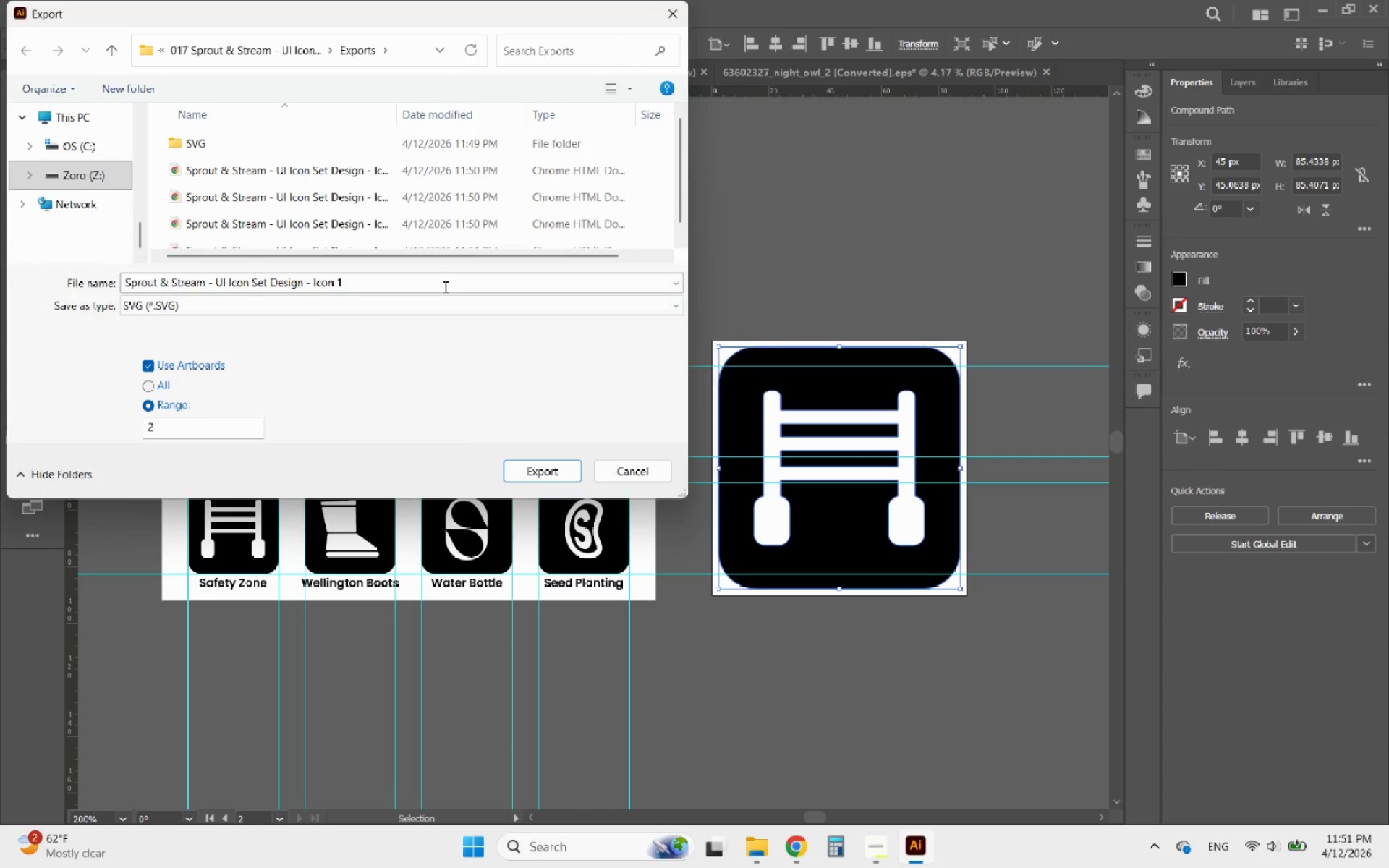 
double_click([444, 286])
 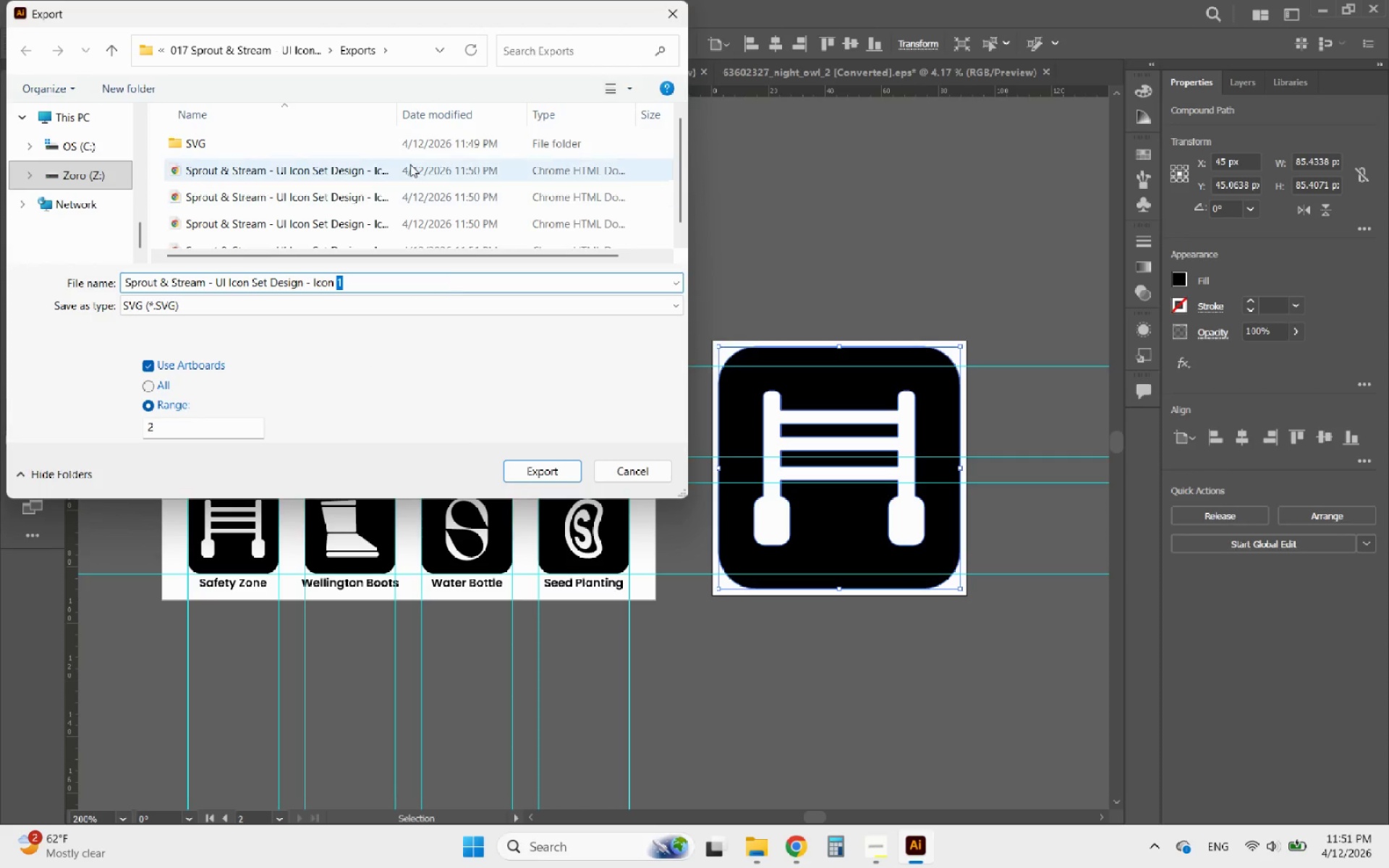 
scroll: coordinate [411, 192], scroll_direction: down, amount: 3.0
 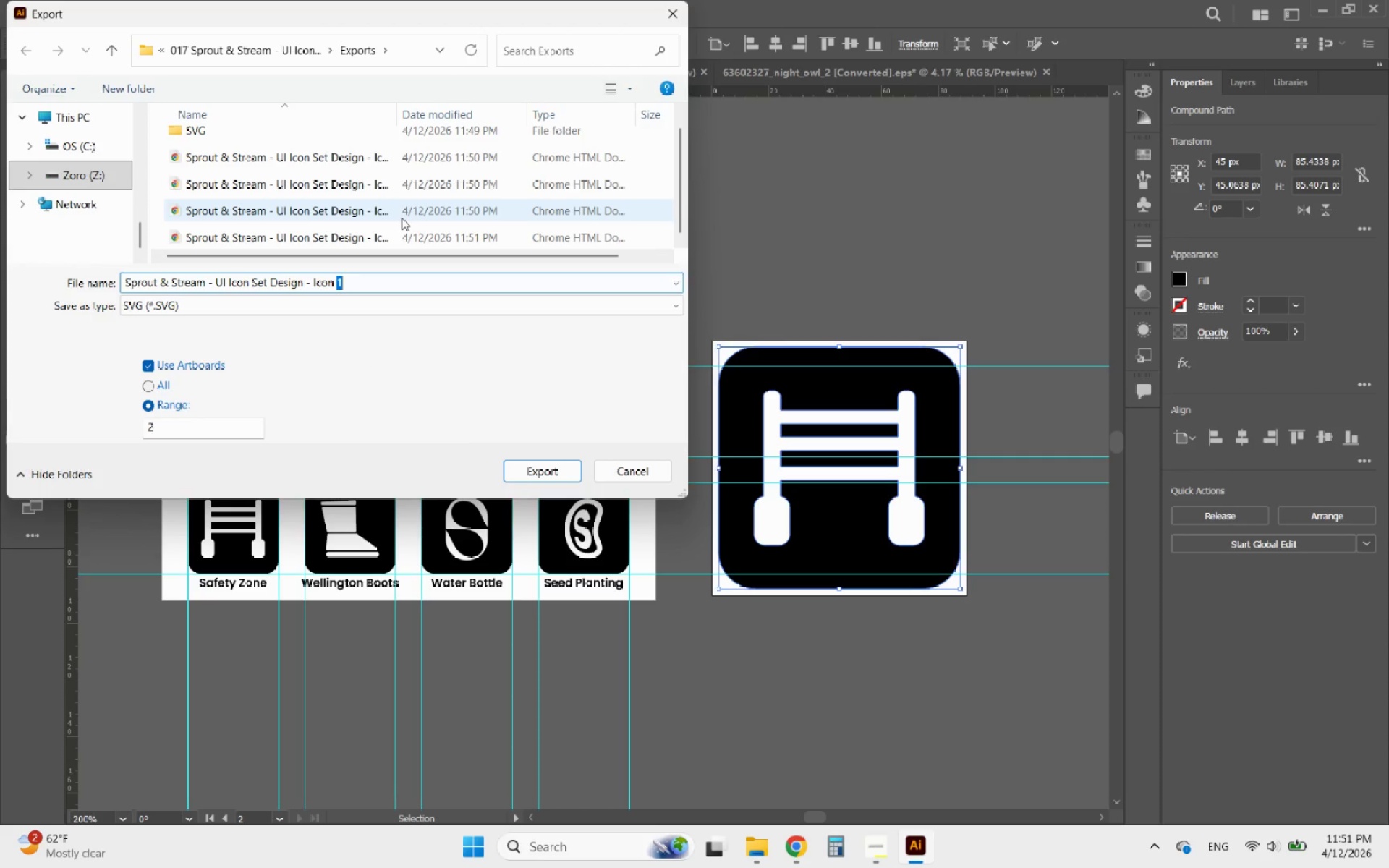 
key(Backspace)
 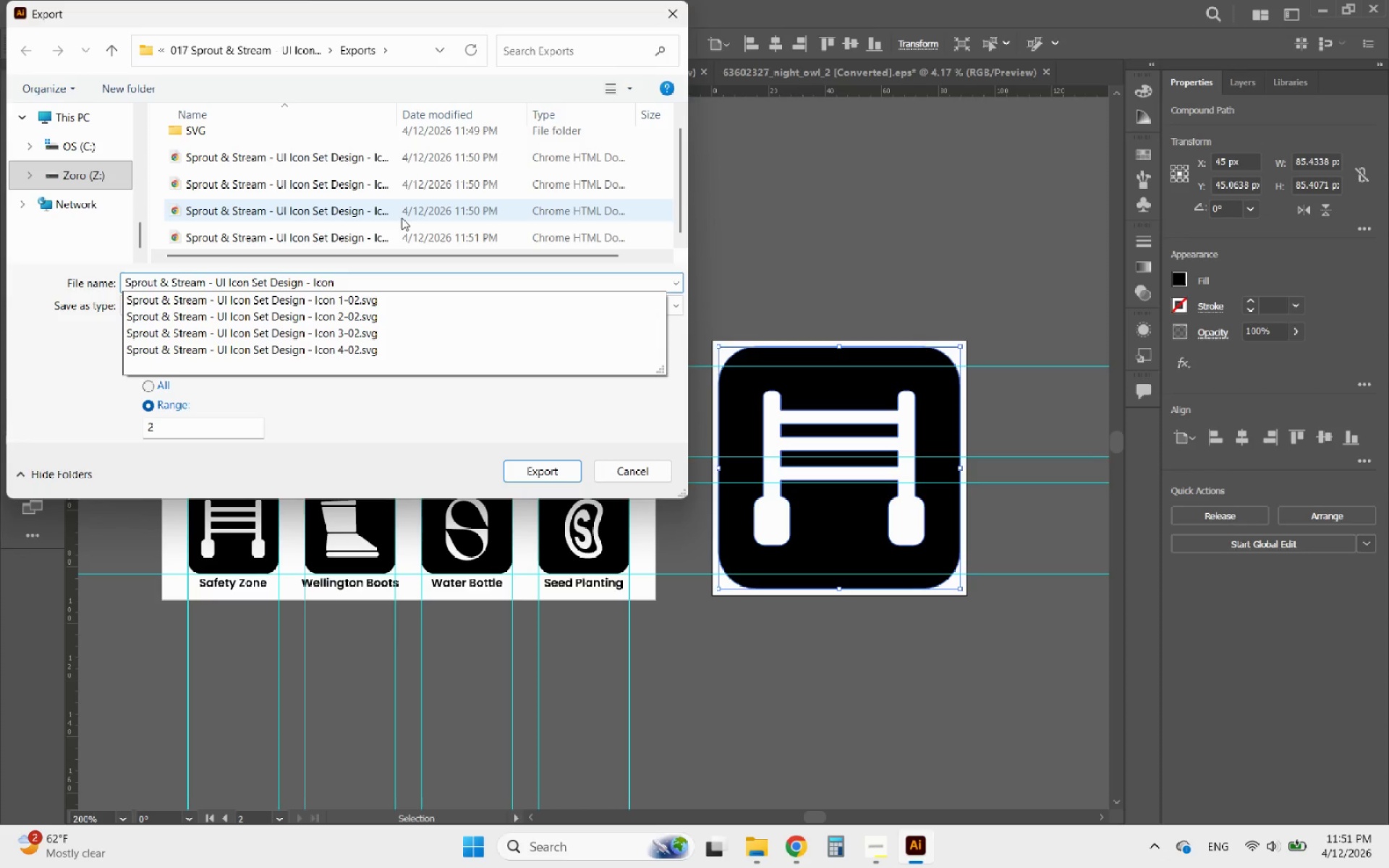 
key(5)
 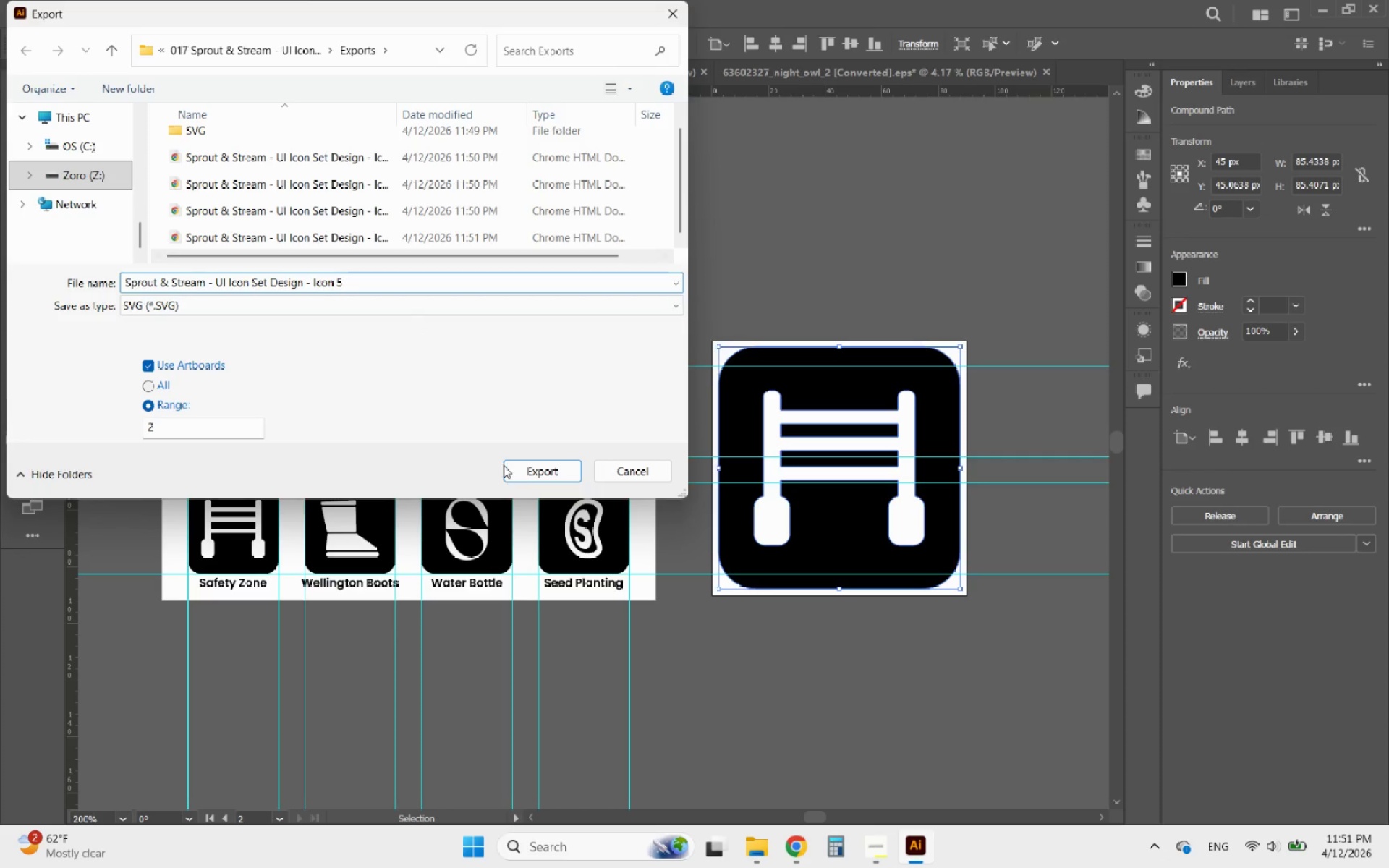 
left_click([519, 469])
 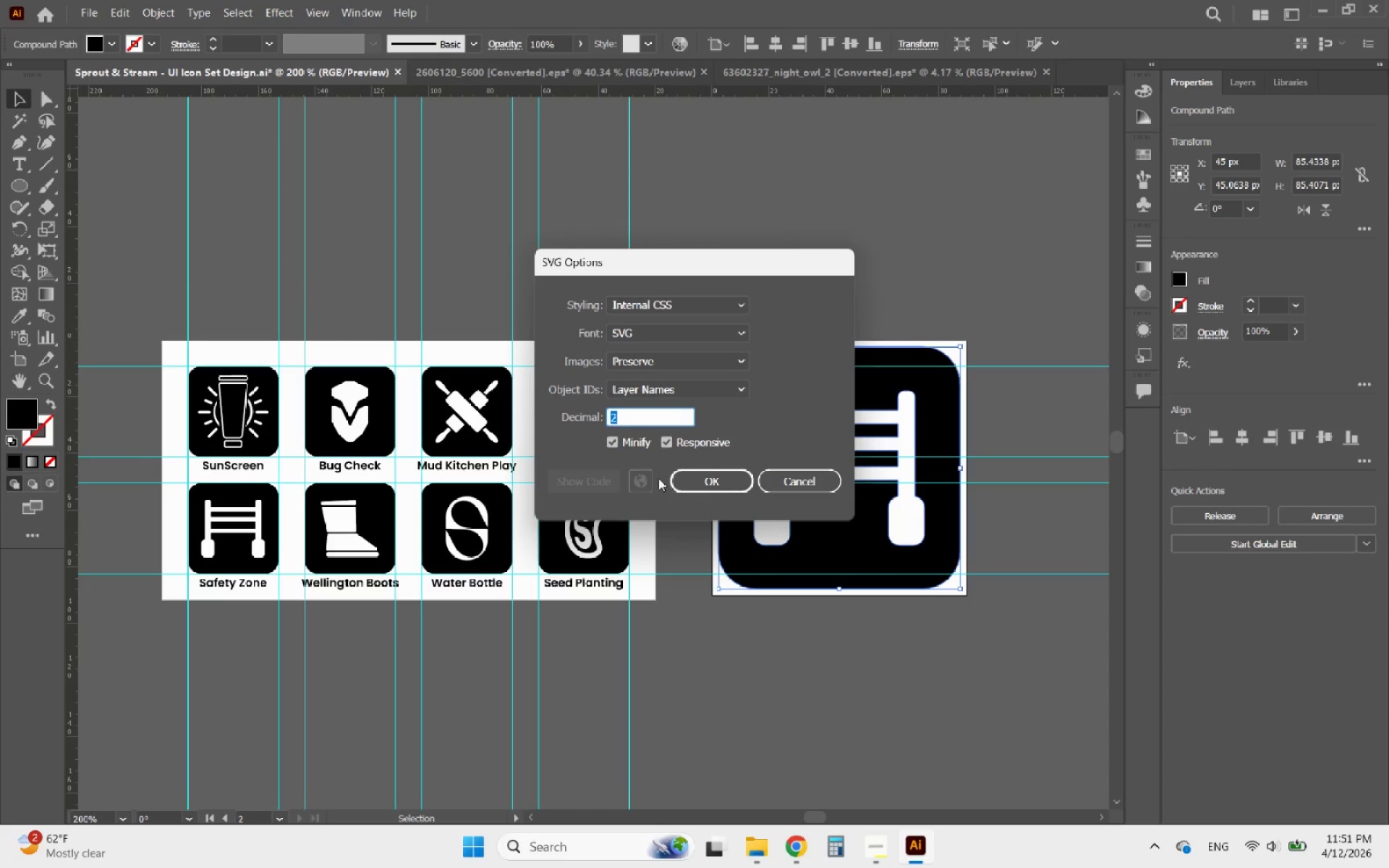 
double_click([690, 482])
 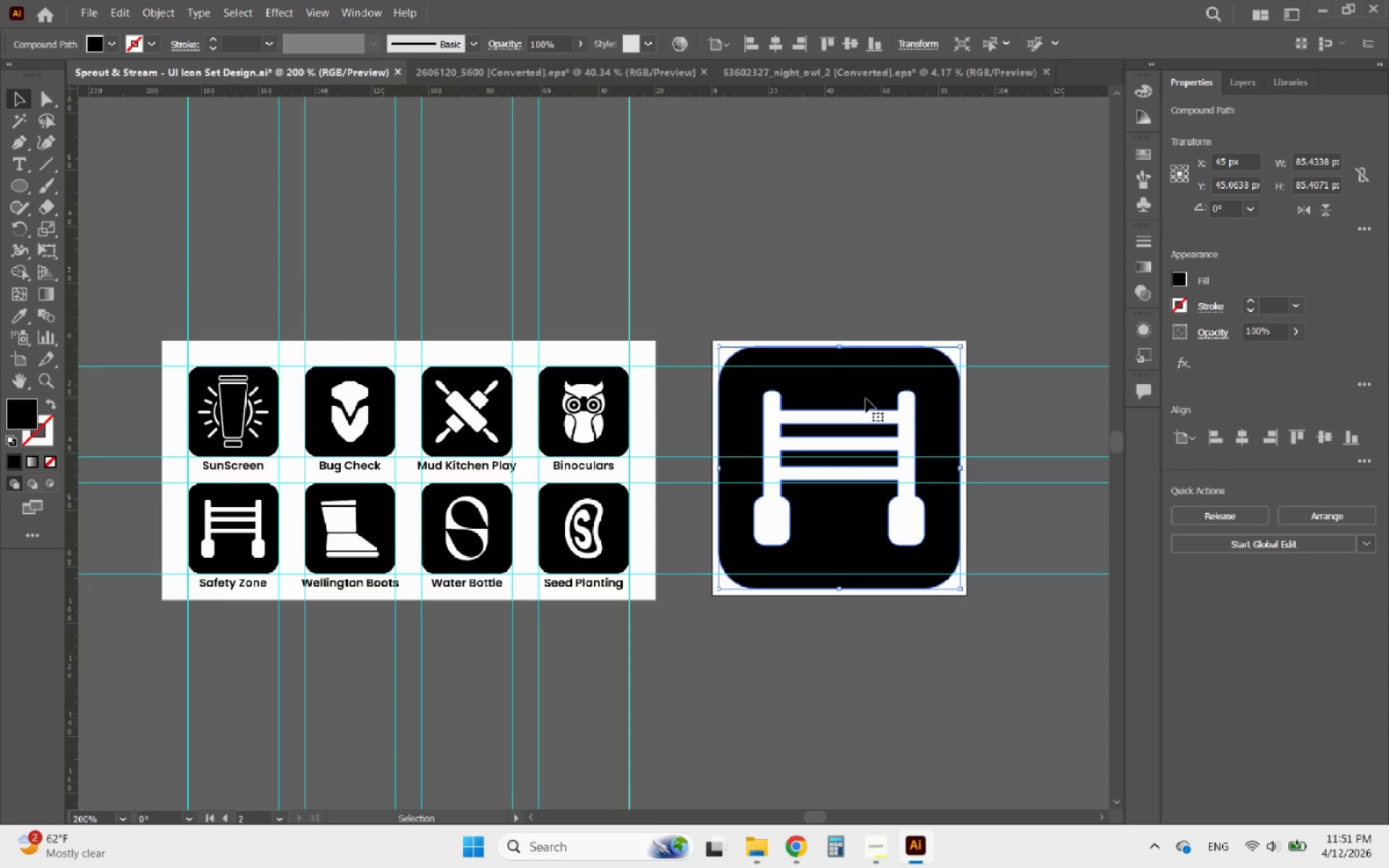 
left_click([866, 399])
 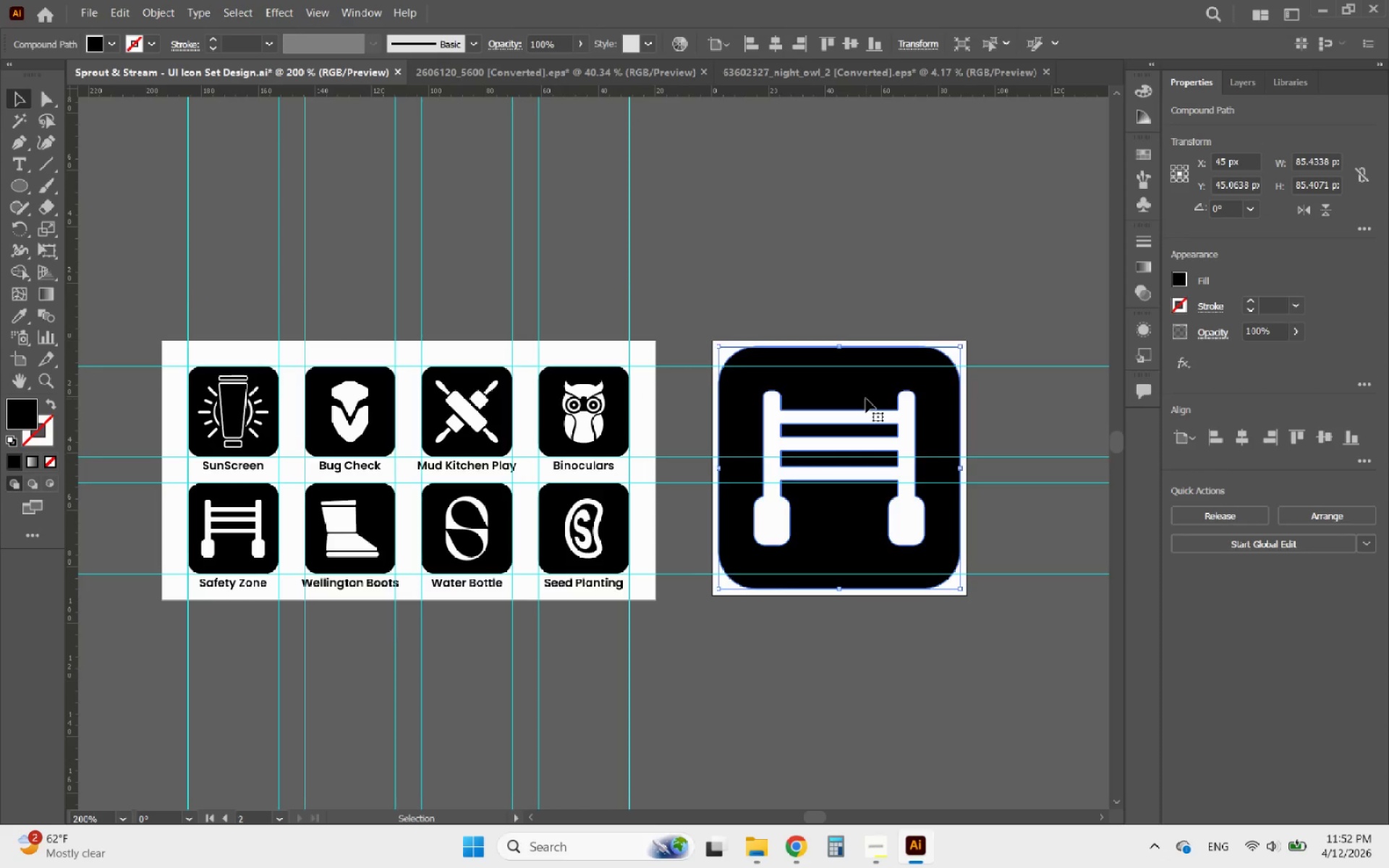 
key(Delete)
 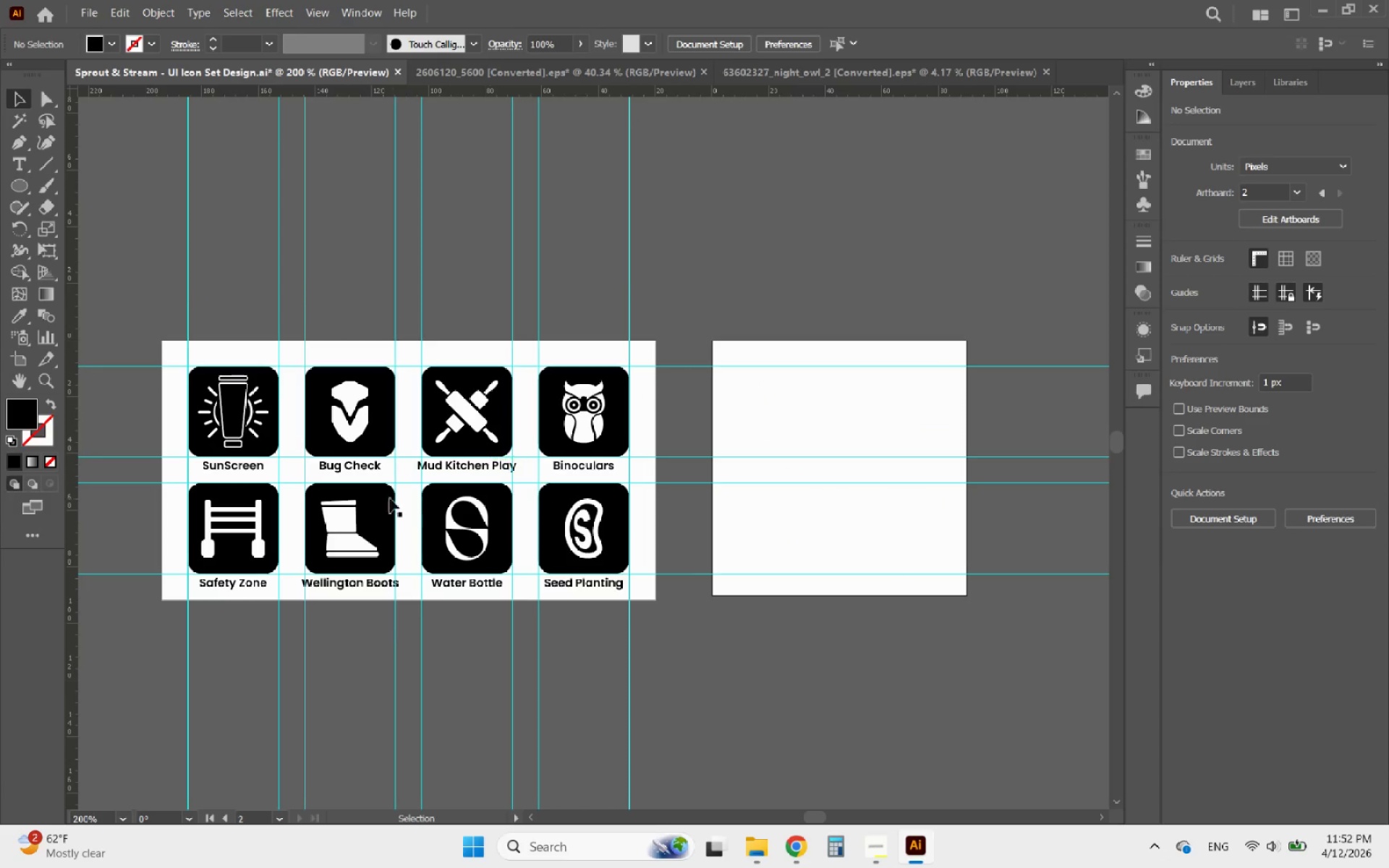 
left_click([387, 500])
 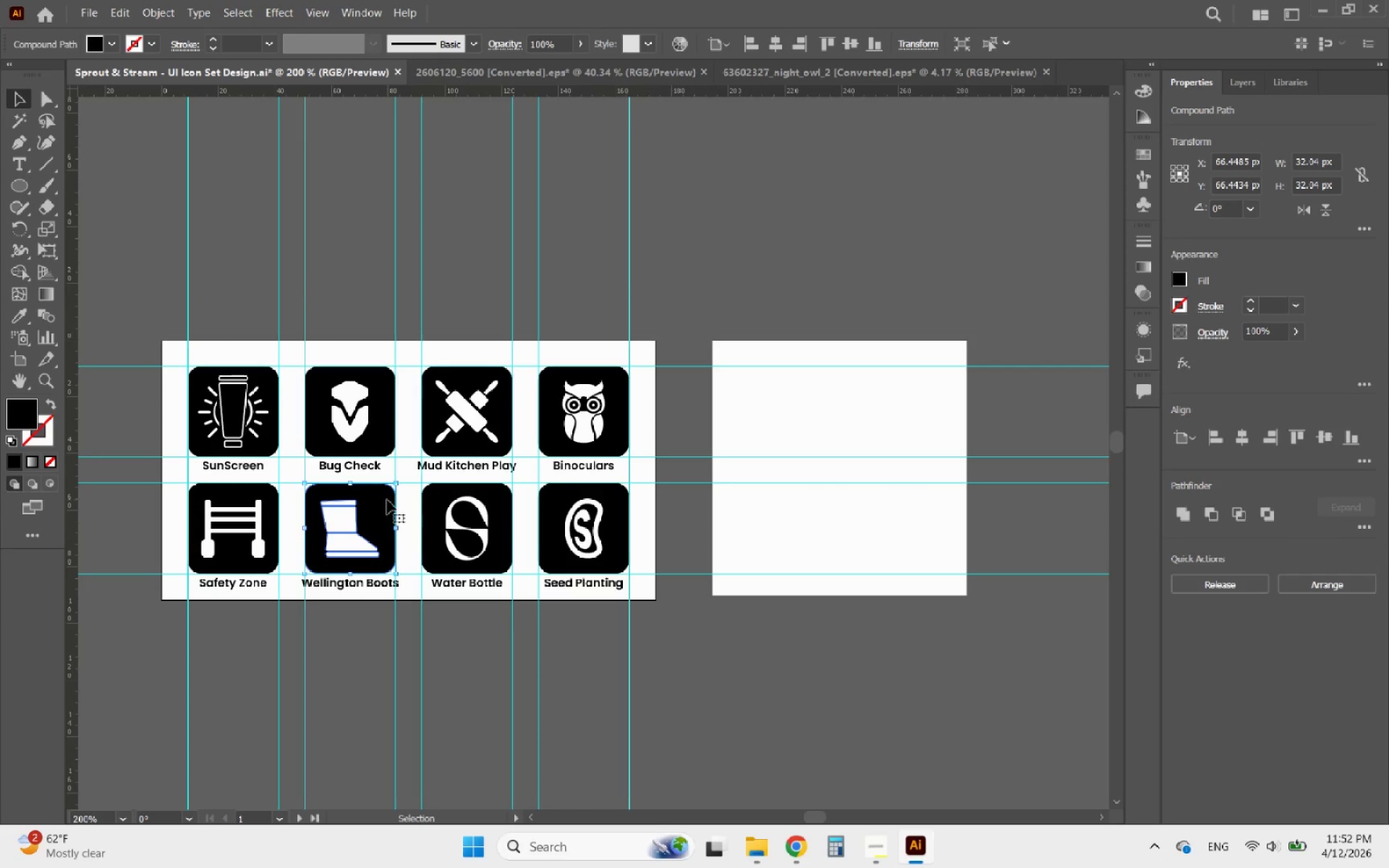 
hold_key(key=AltLeft, duration=1.33)
left_click_drag(start_coordinate=[387, 500], to_coordinate=[841, 415])
 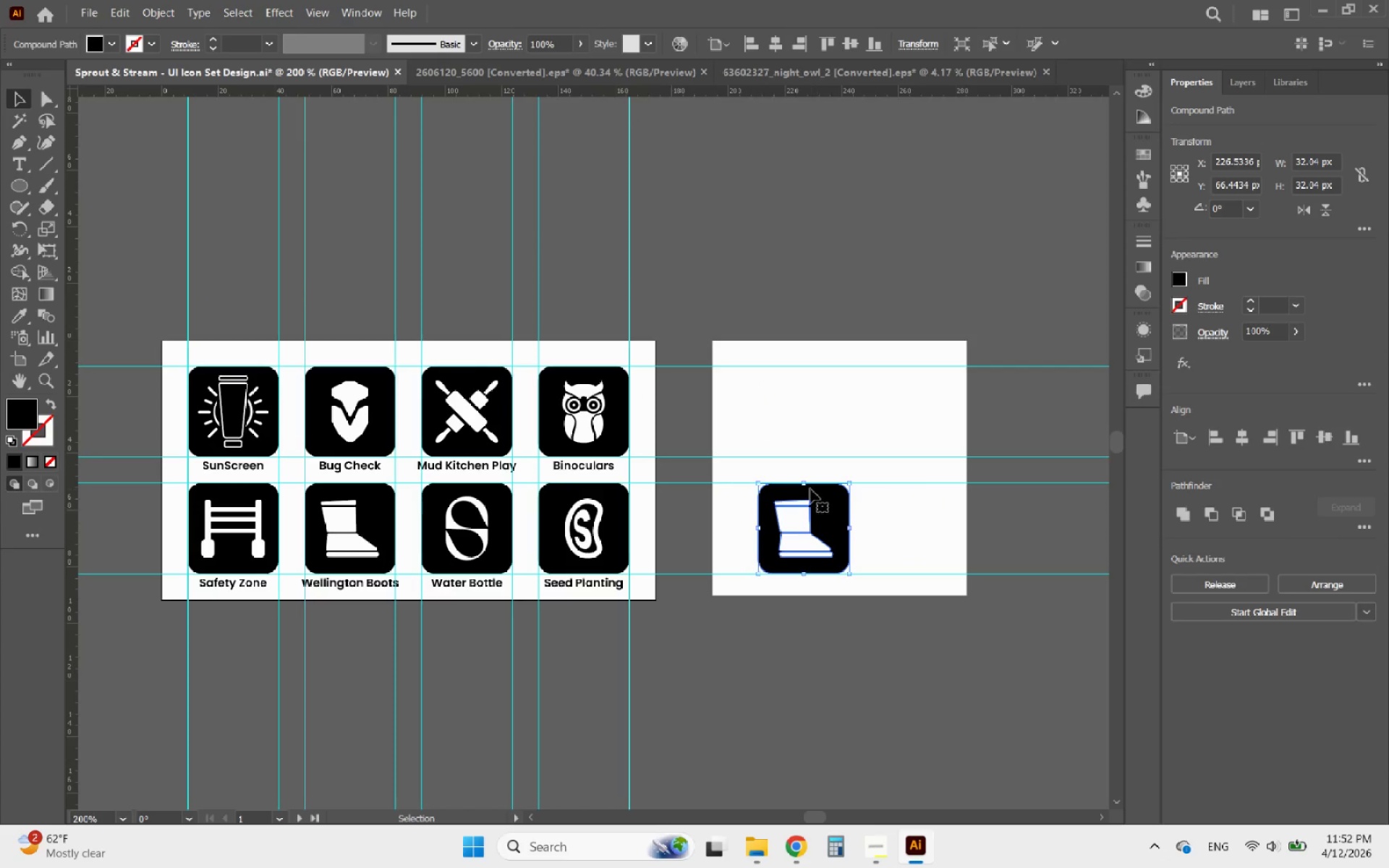 
hold_key(key=ShiftLeft, duration=0.81)
 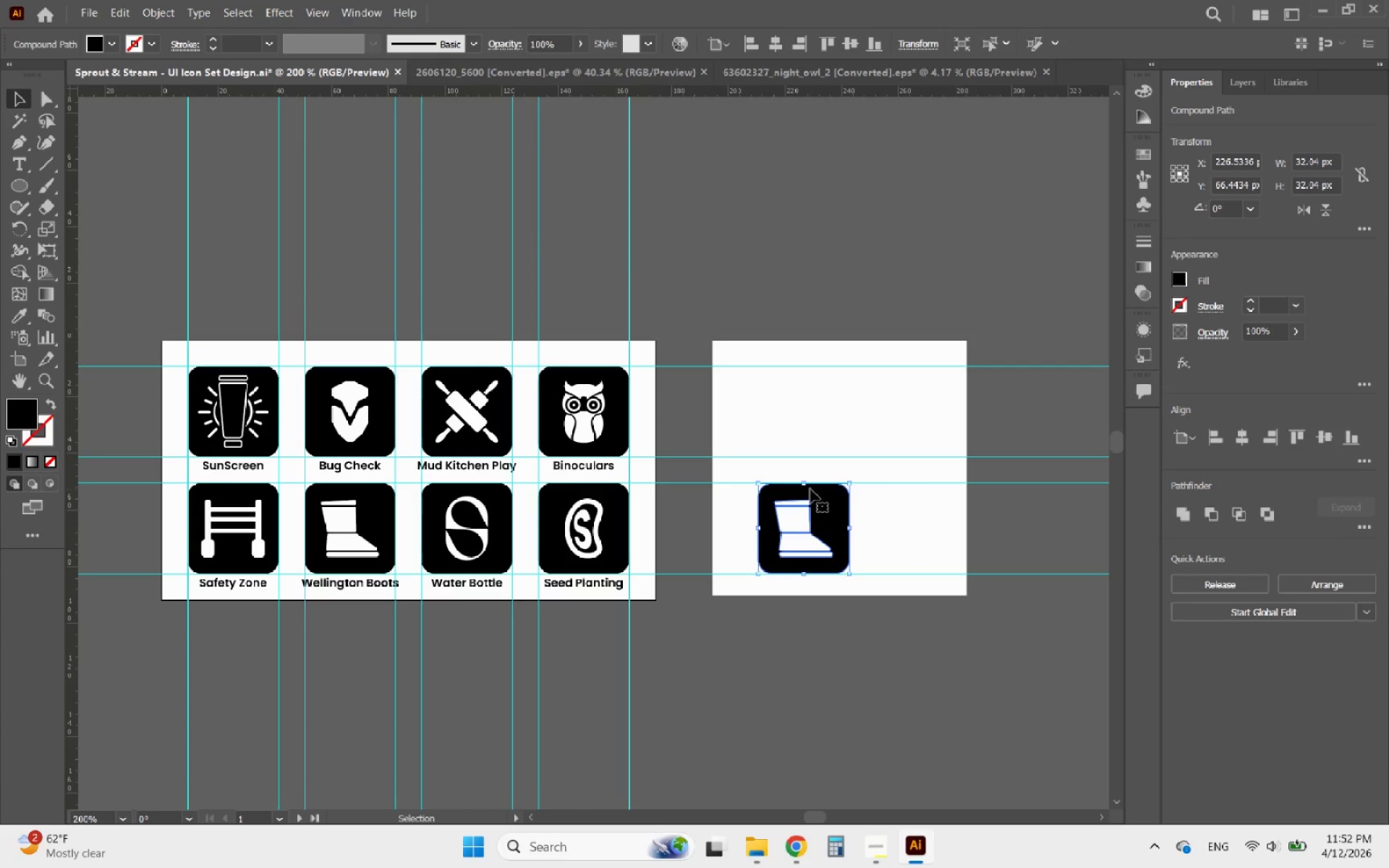 
hold_key(key=ShiftLeft, duration=2.23)
left_click_drag(start_coordinate=[805, 486], to_coordinate=[866, 333])
 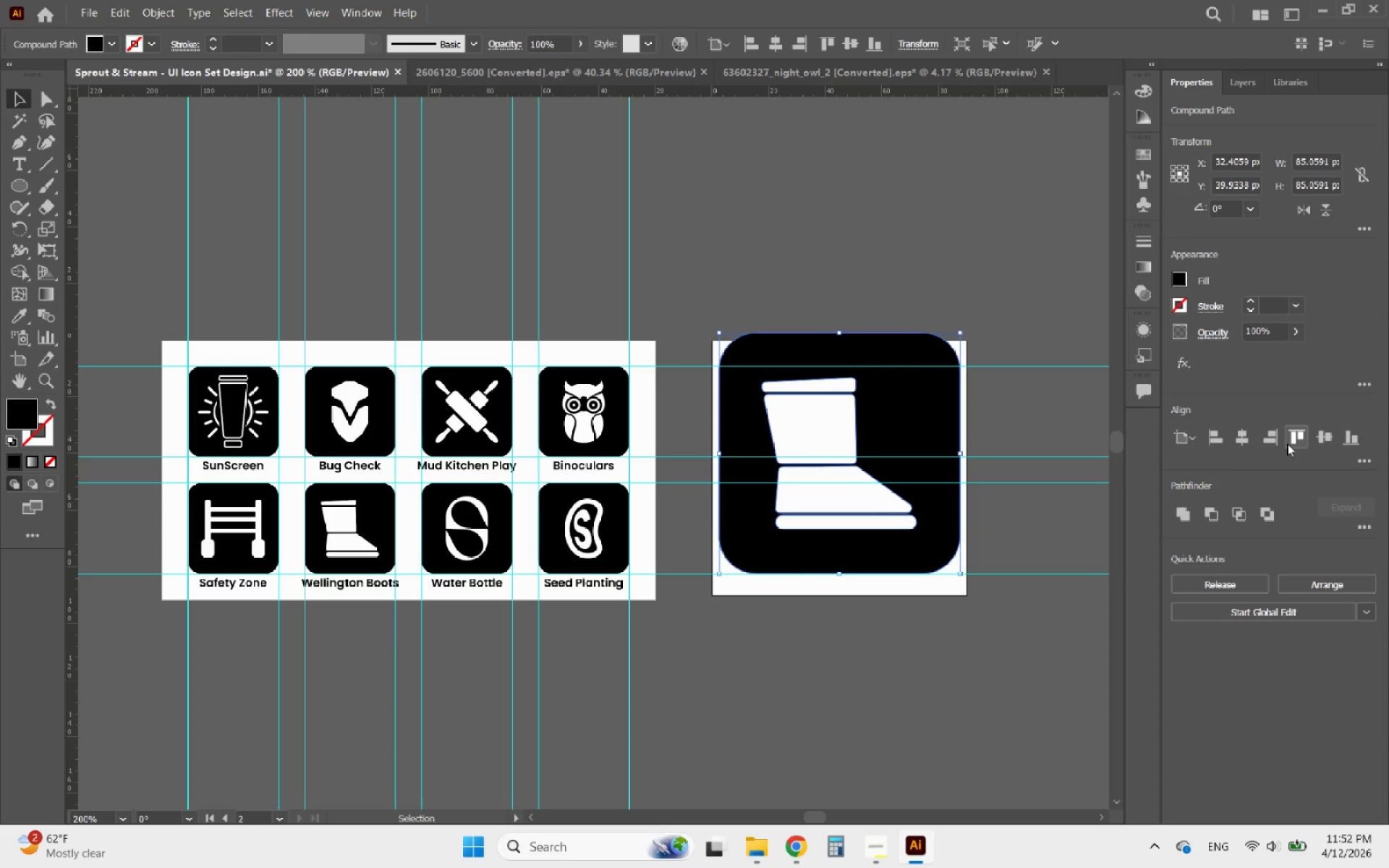 
left_click([1324, 439])
 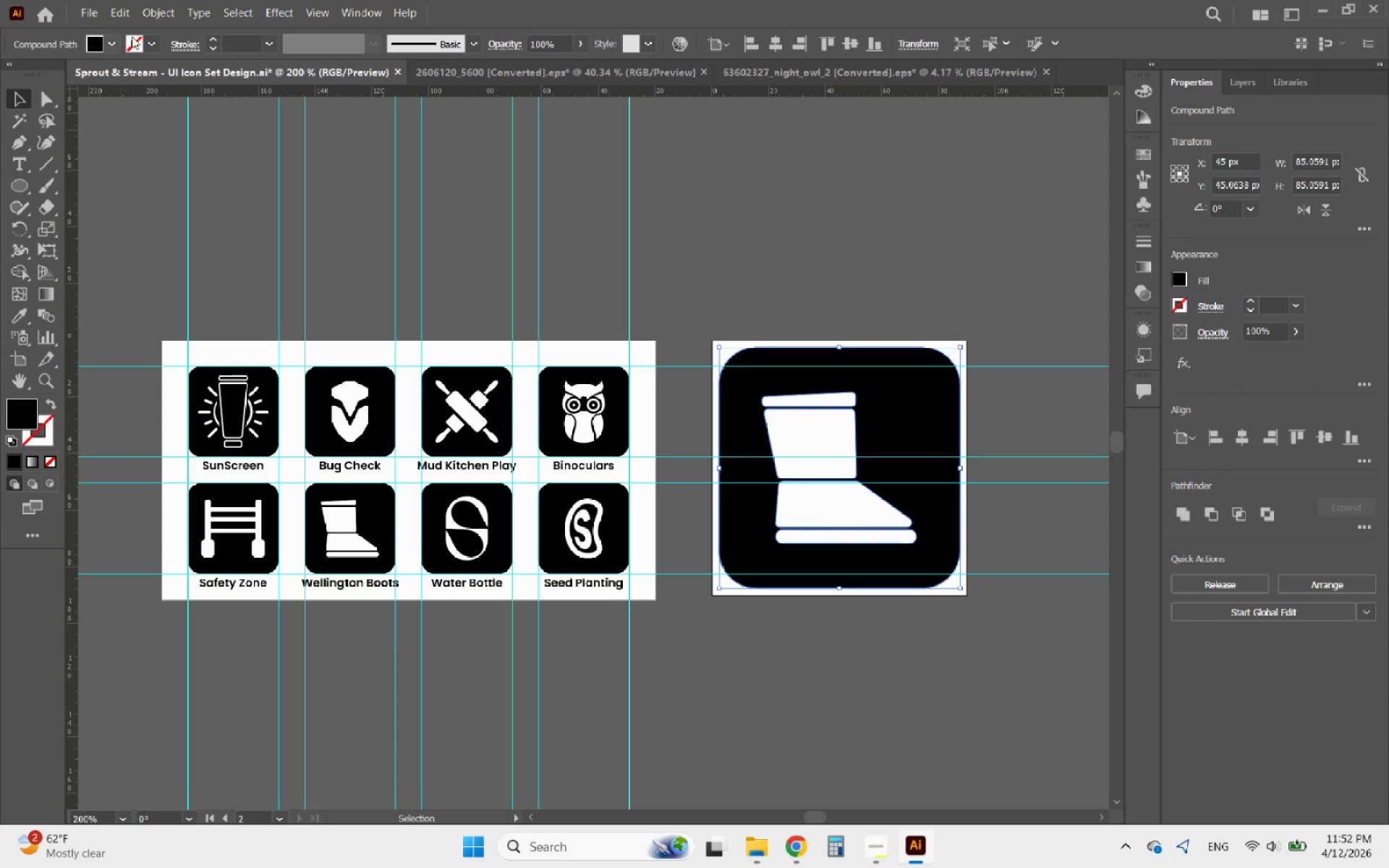 
left_click([90, 12])
 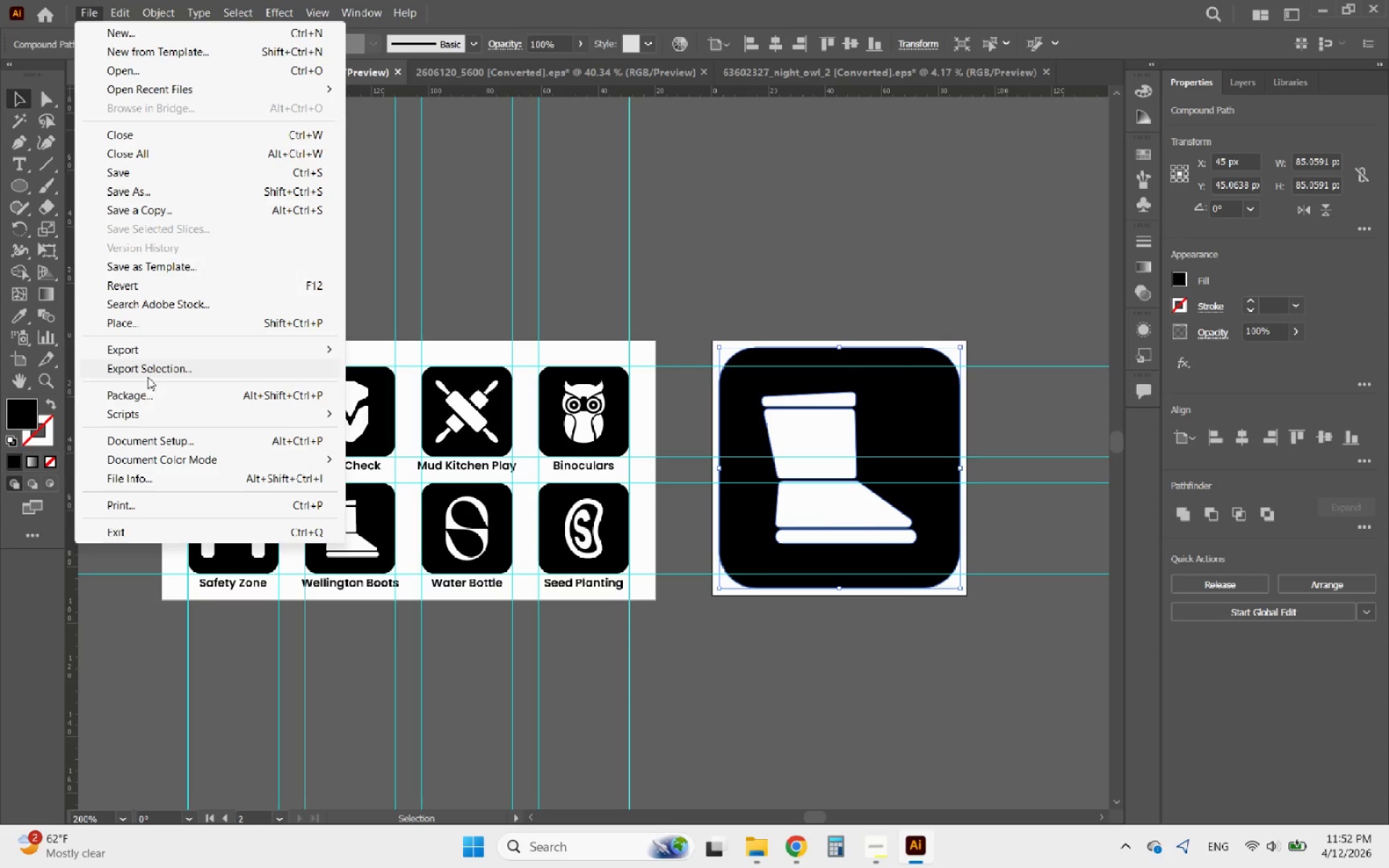 
left_click([142, 356])
 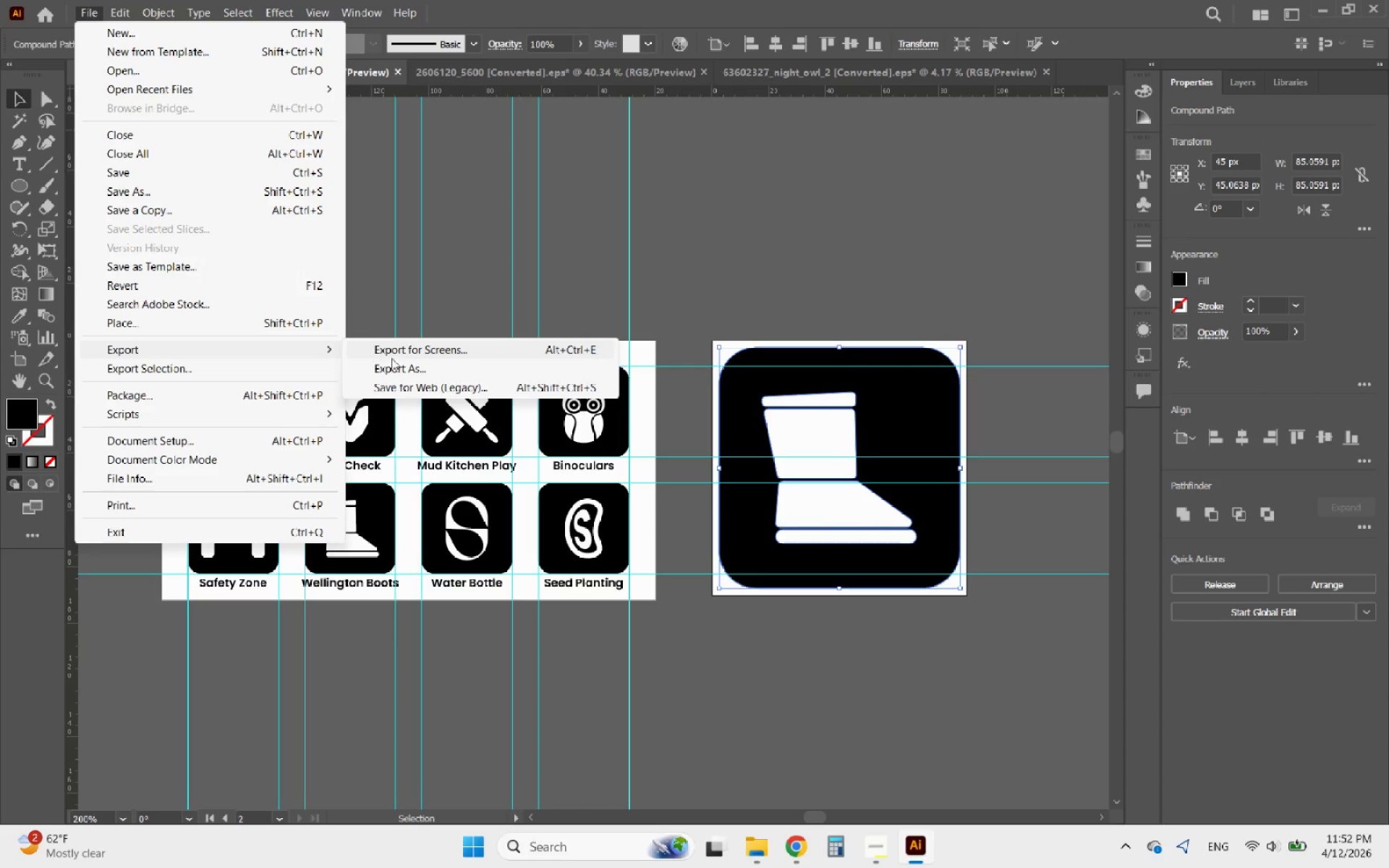 
left_click([396, 366])
 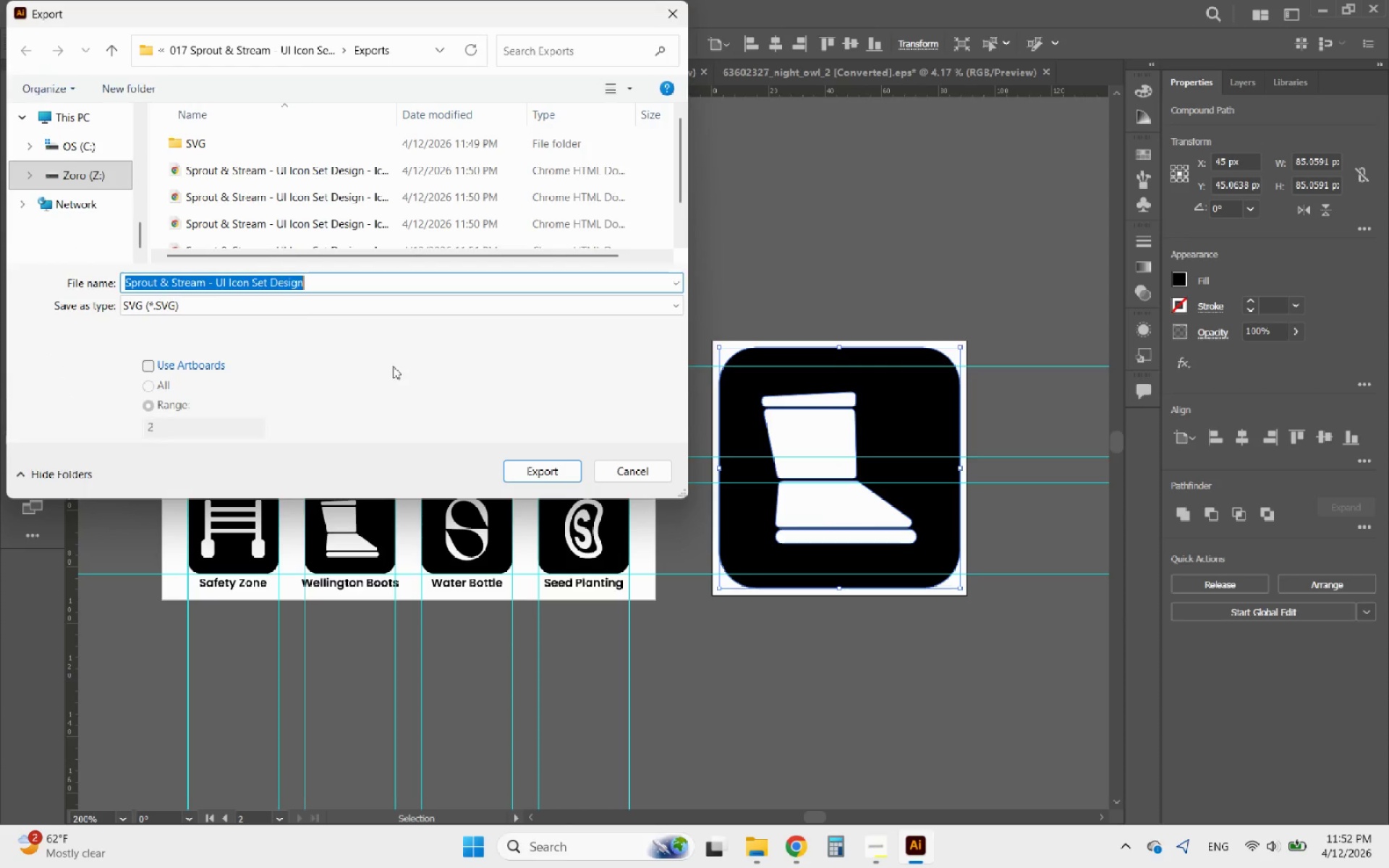 
key(Control+V)
 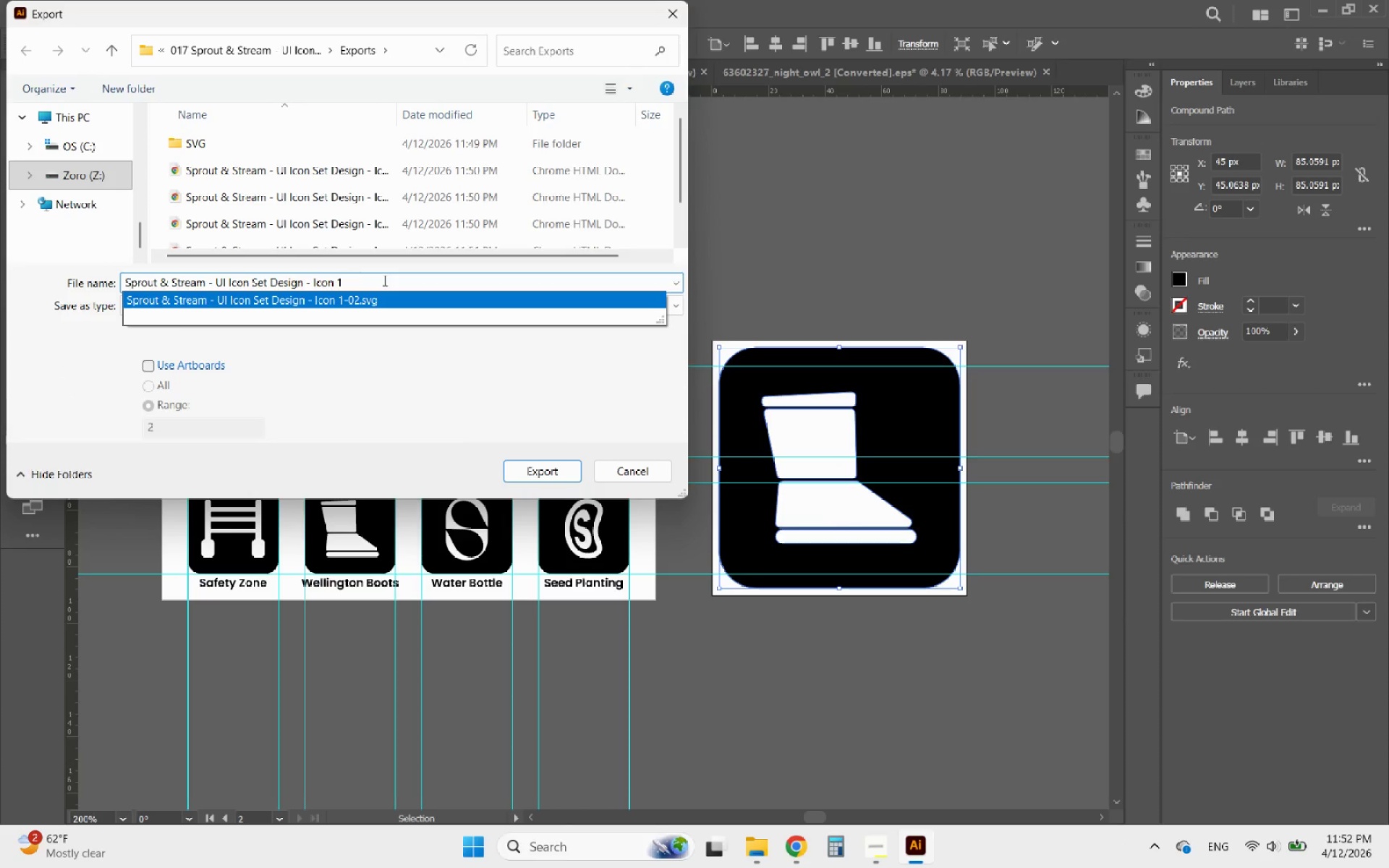 
key(Backspace)
 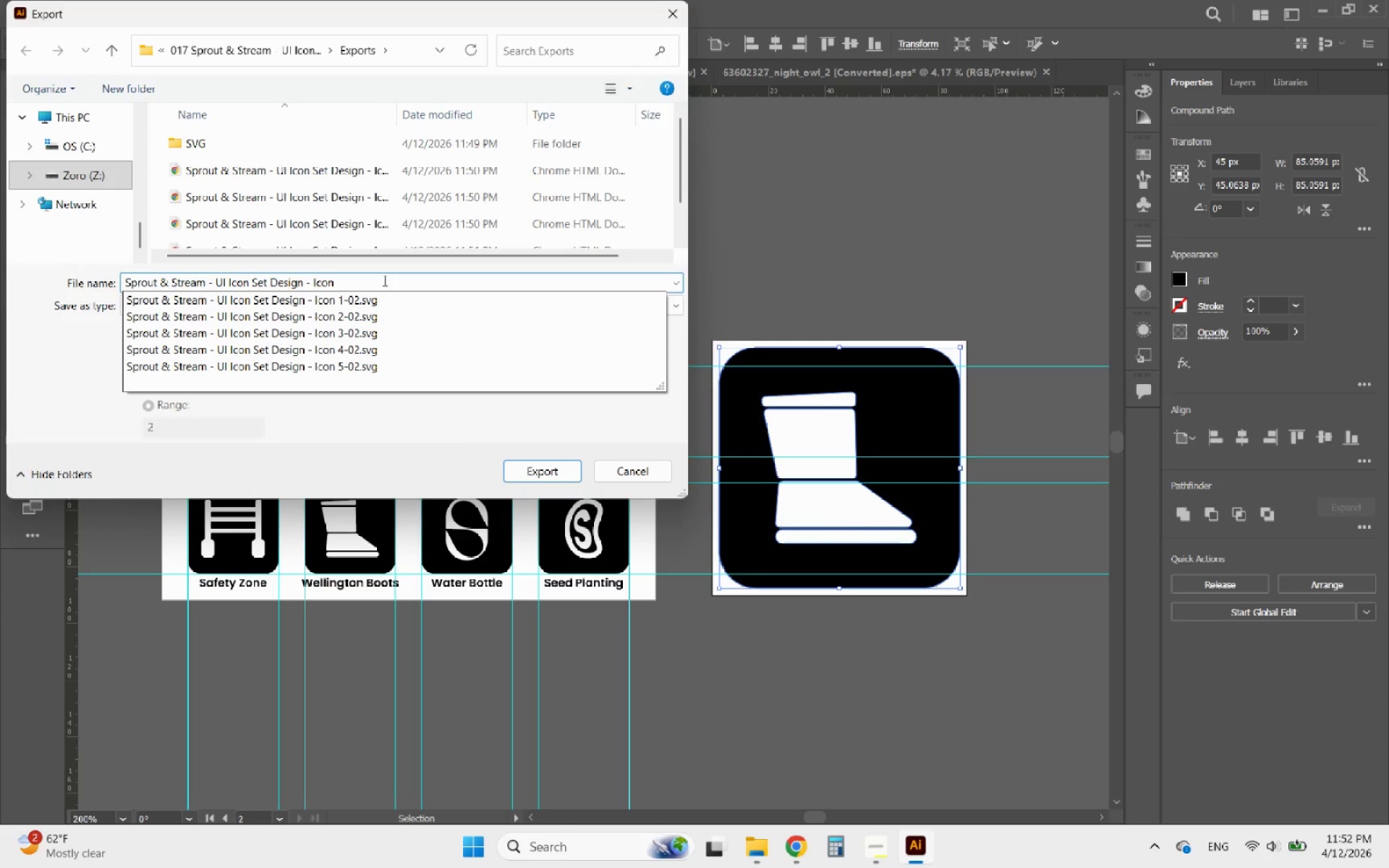 
key(6)
 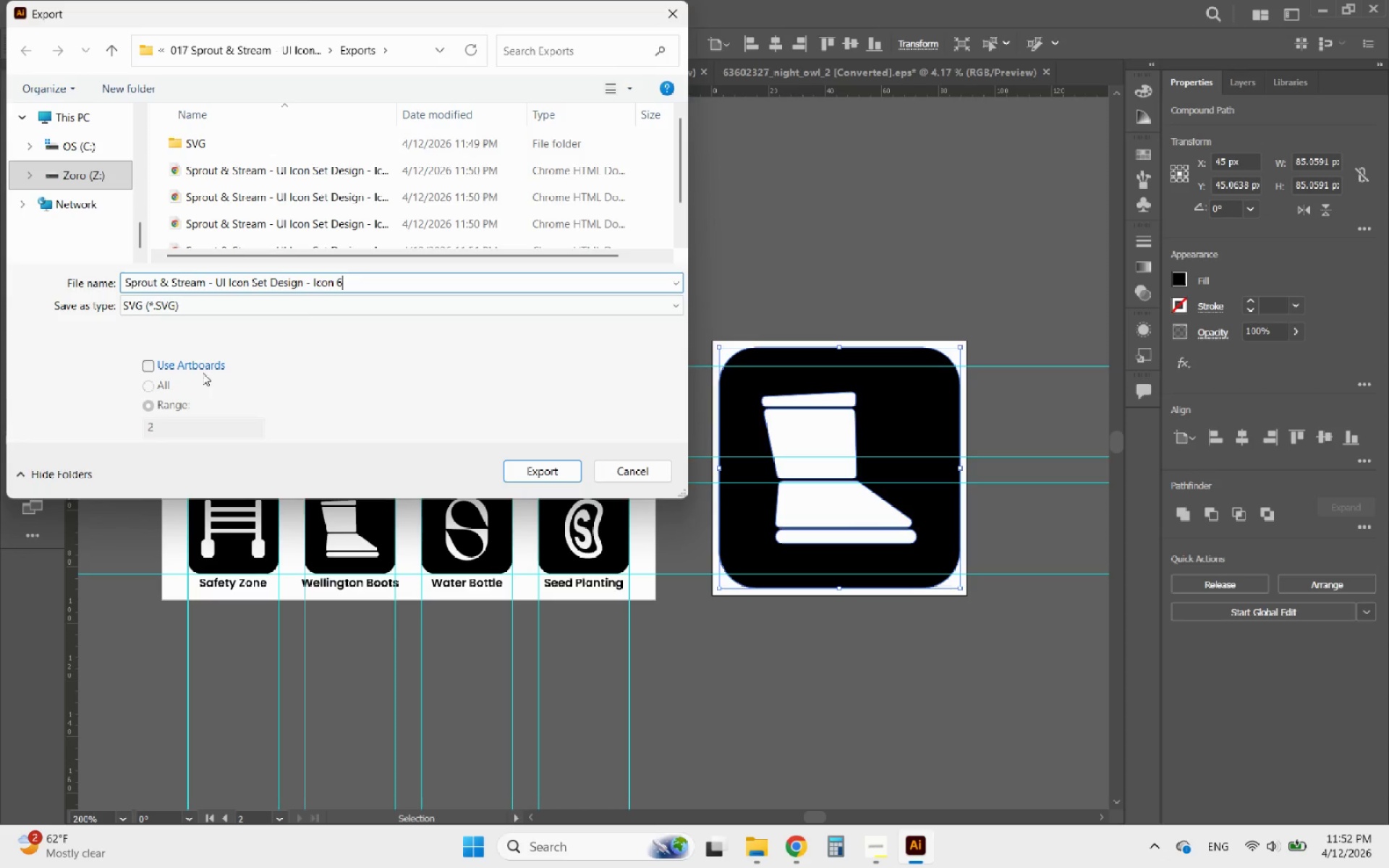 
left_click([194, 364])
 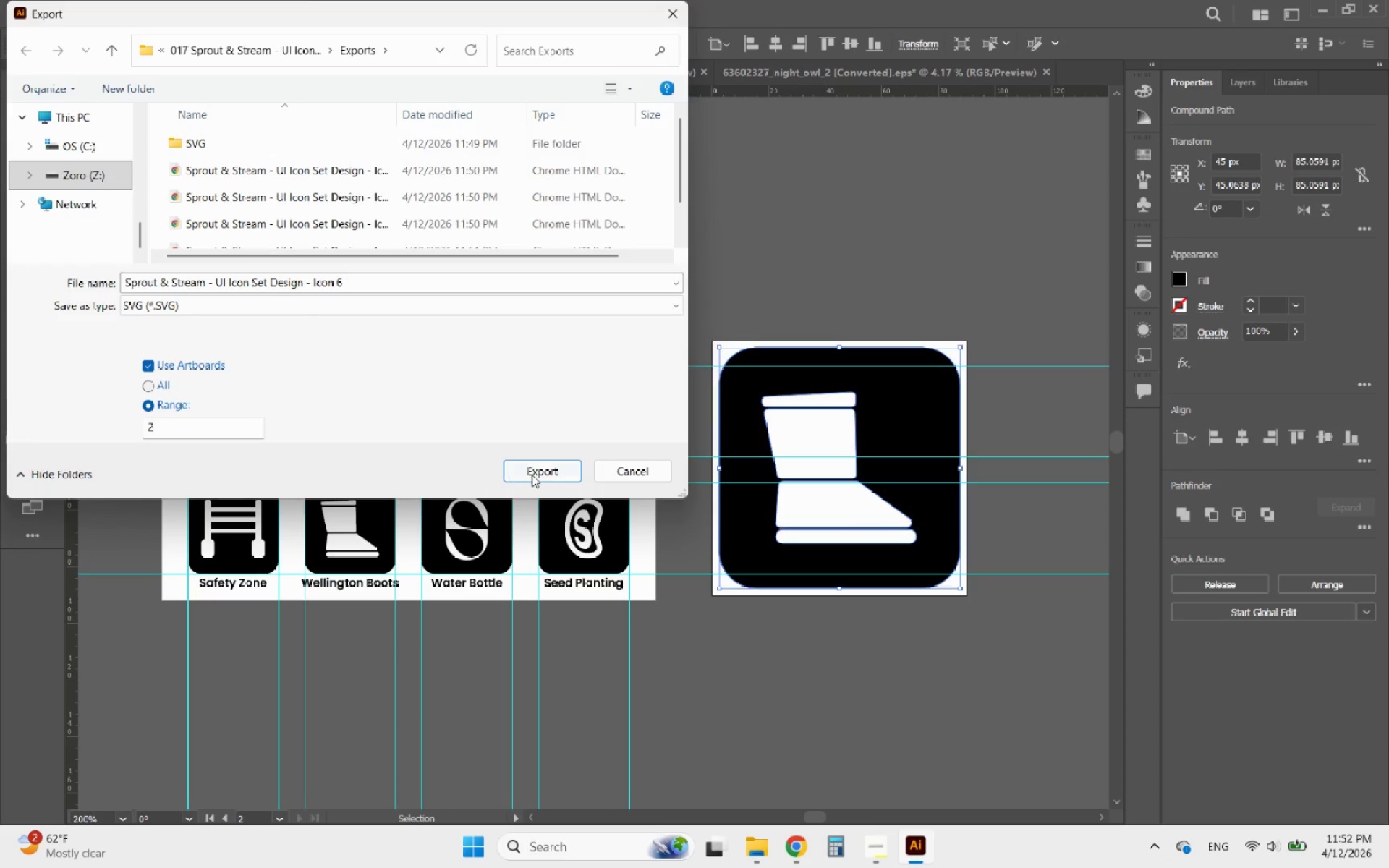 
left_click([536, 475])
 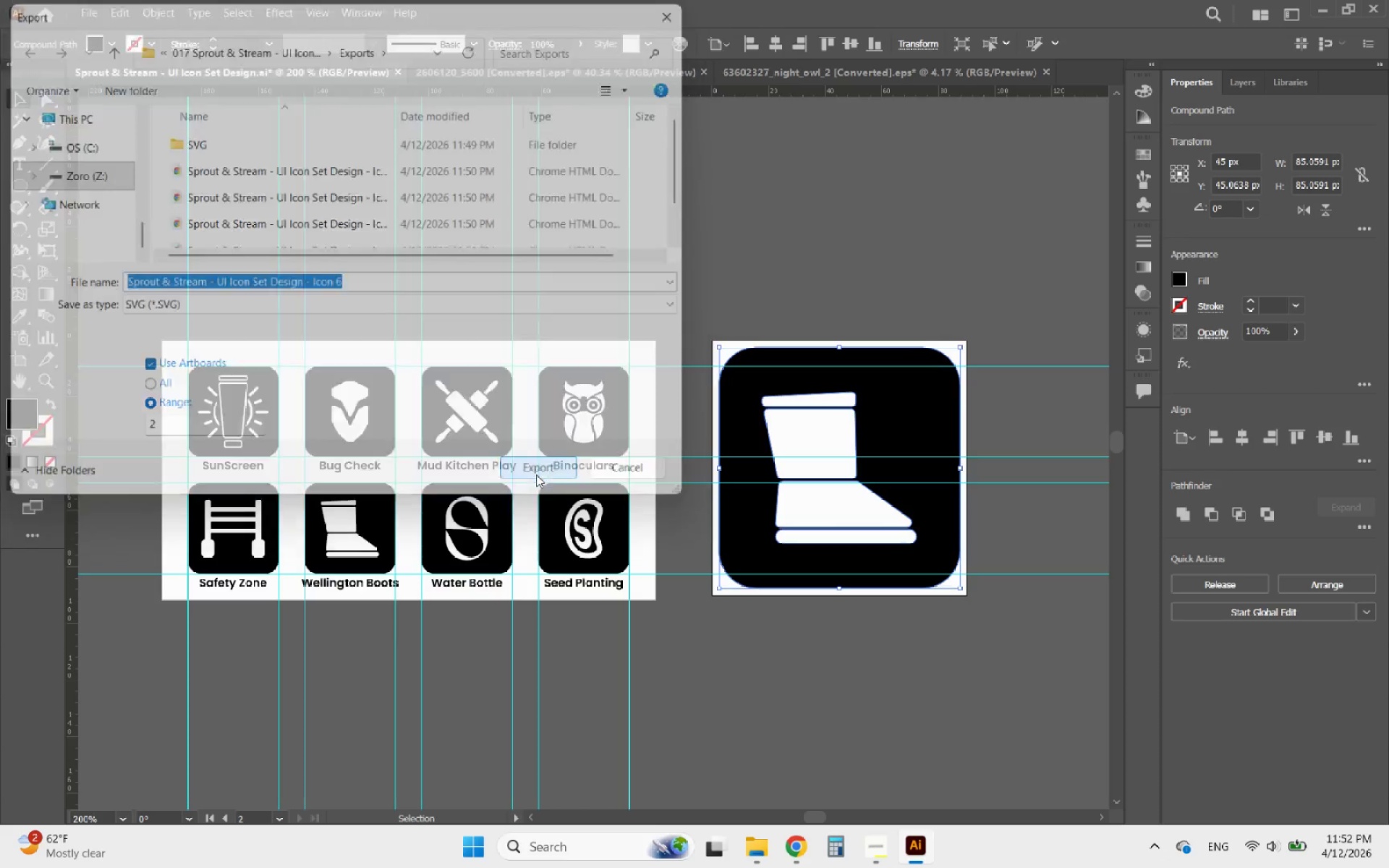 
mouse_move([548, 475])
 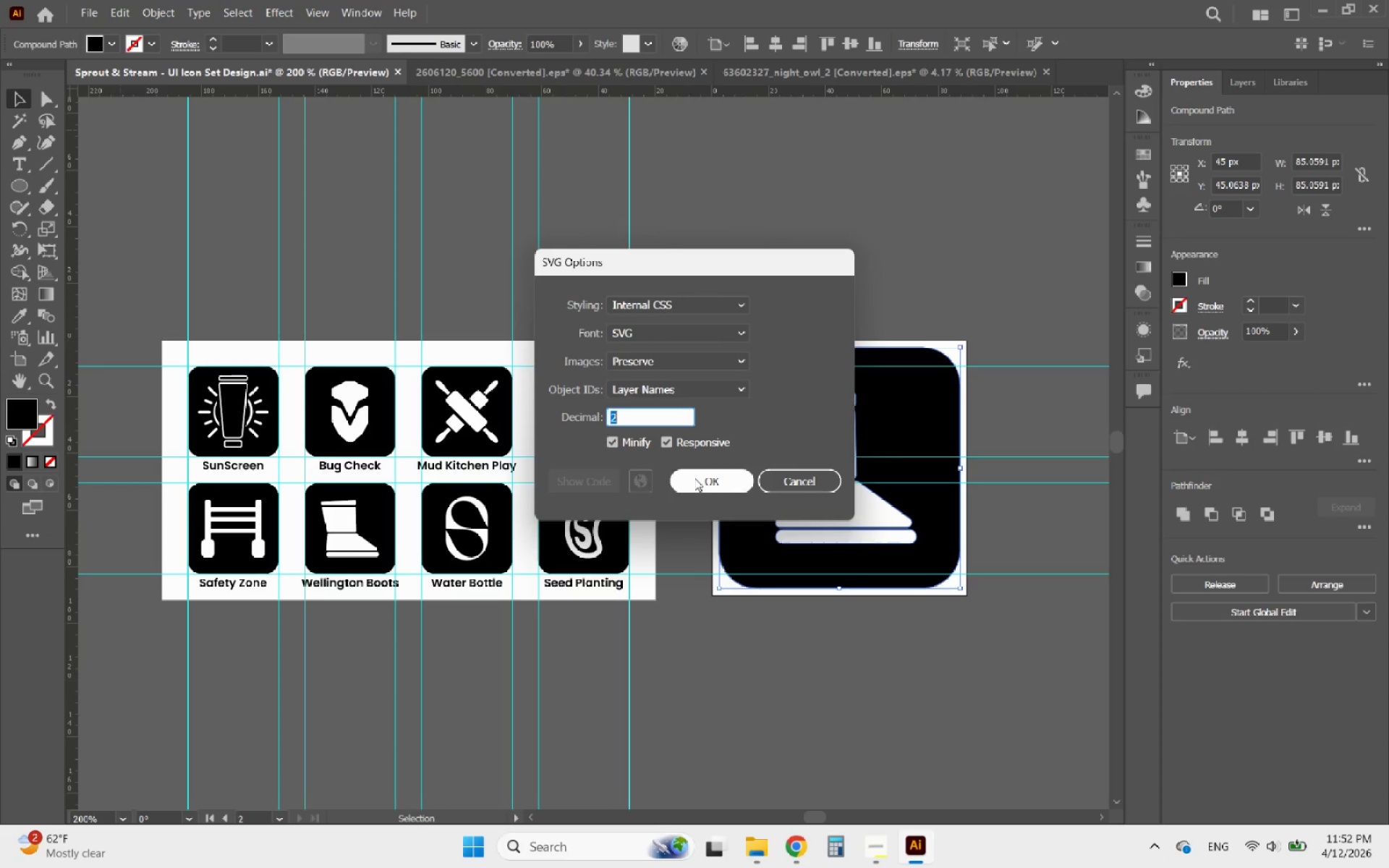 
left_click([694, 478])
 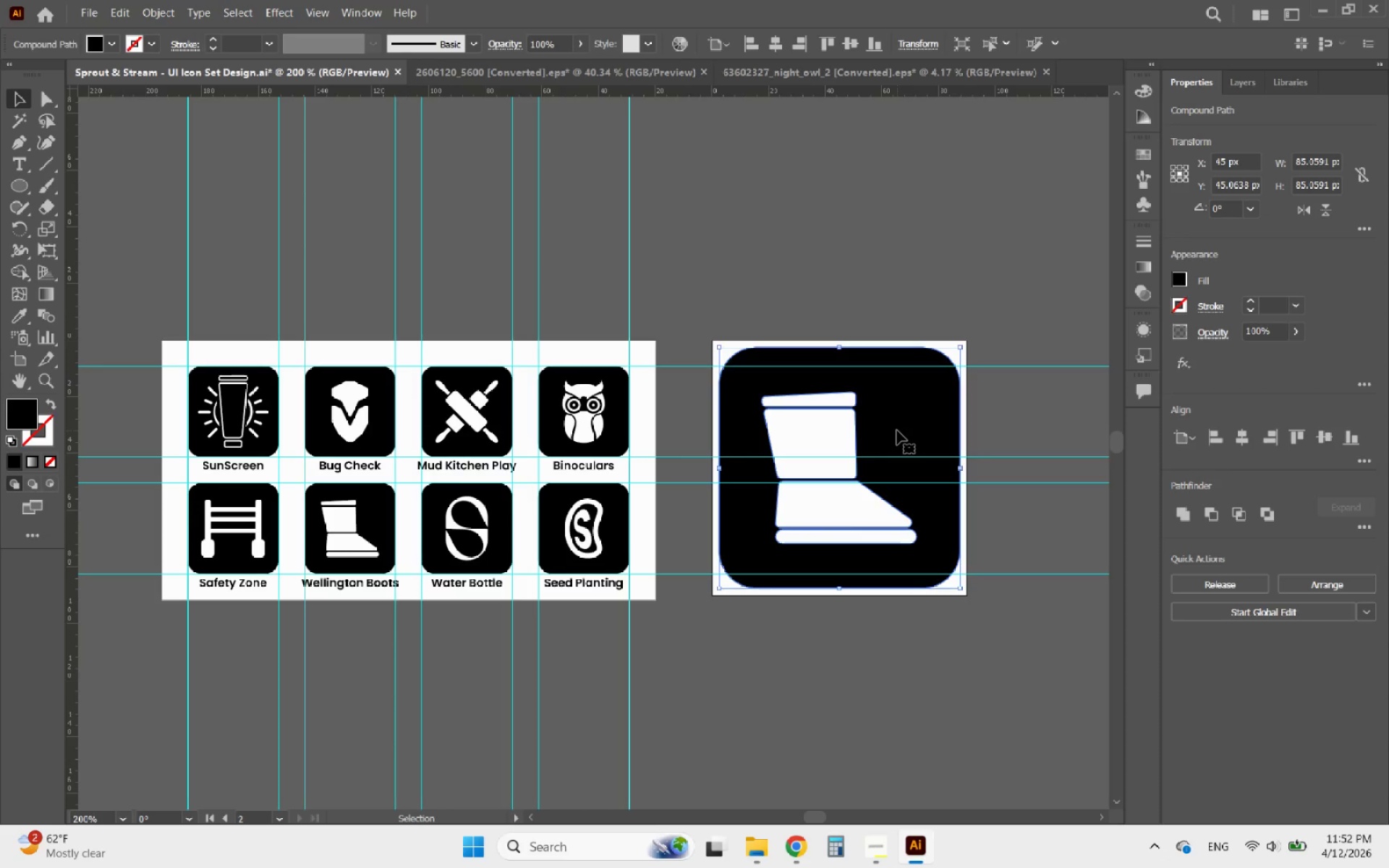 
key(Delete)
 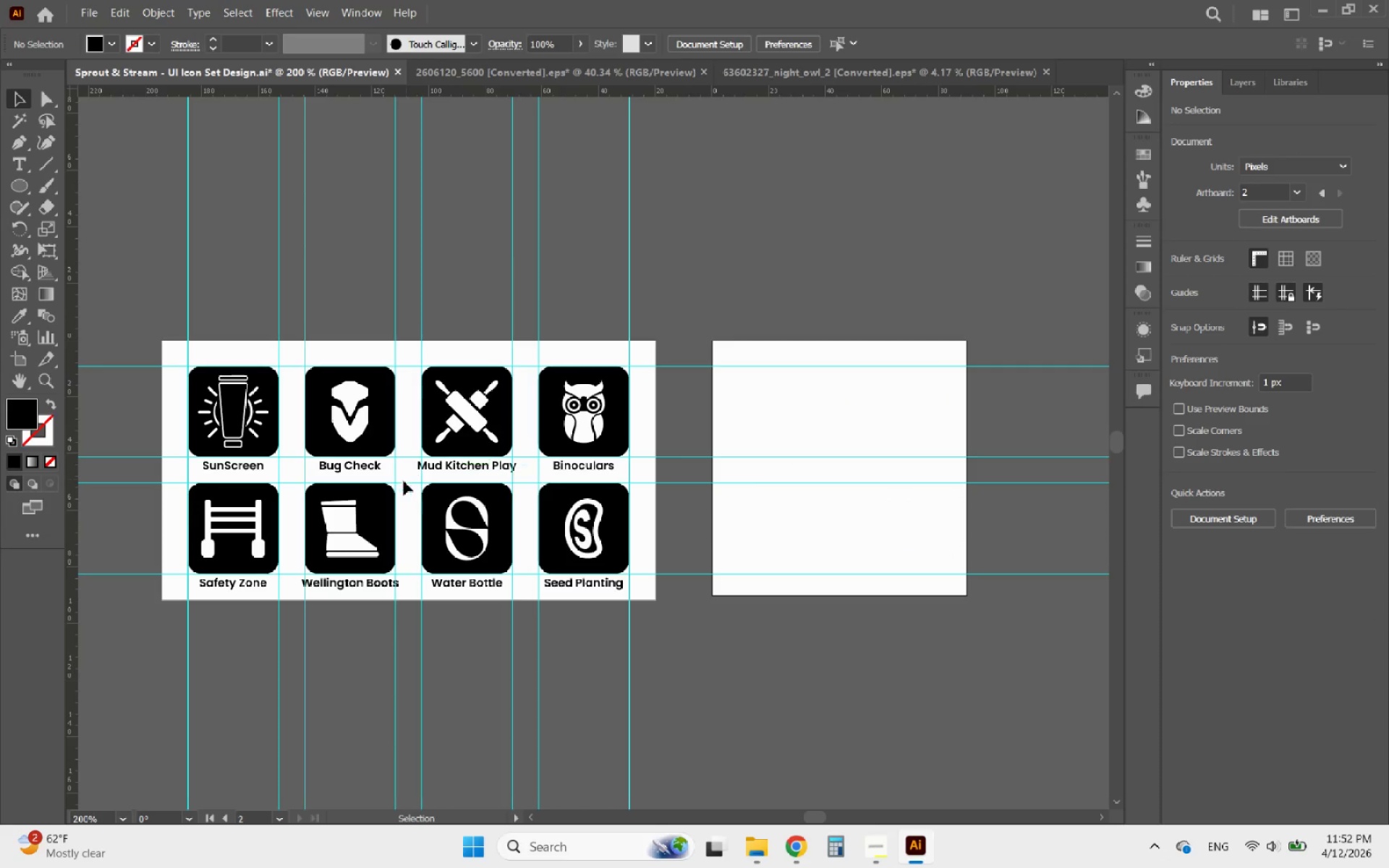 
left_click([453, 527])
 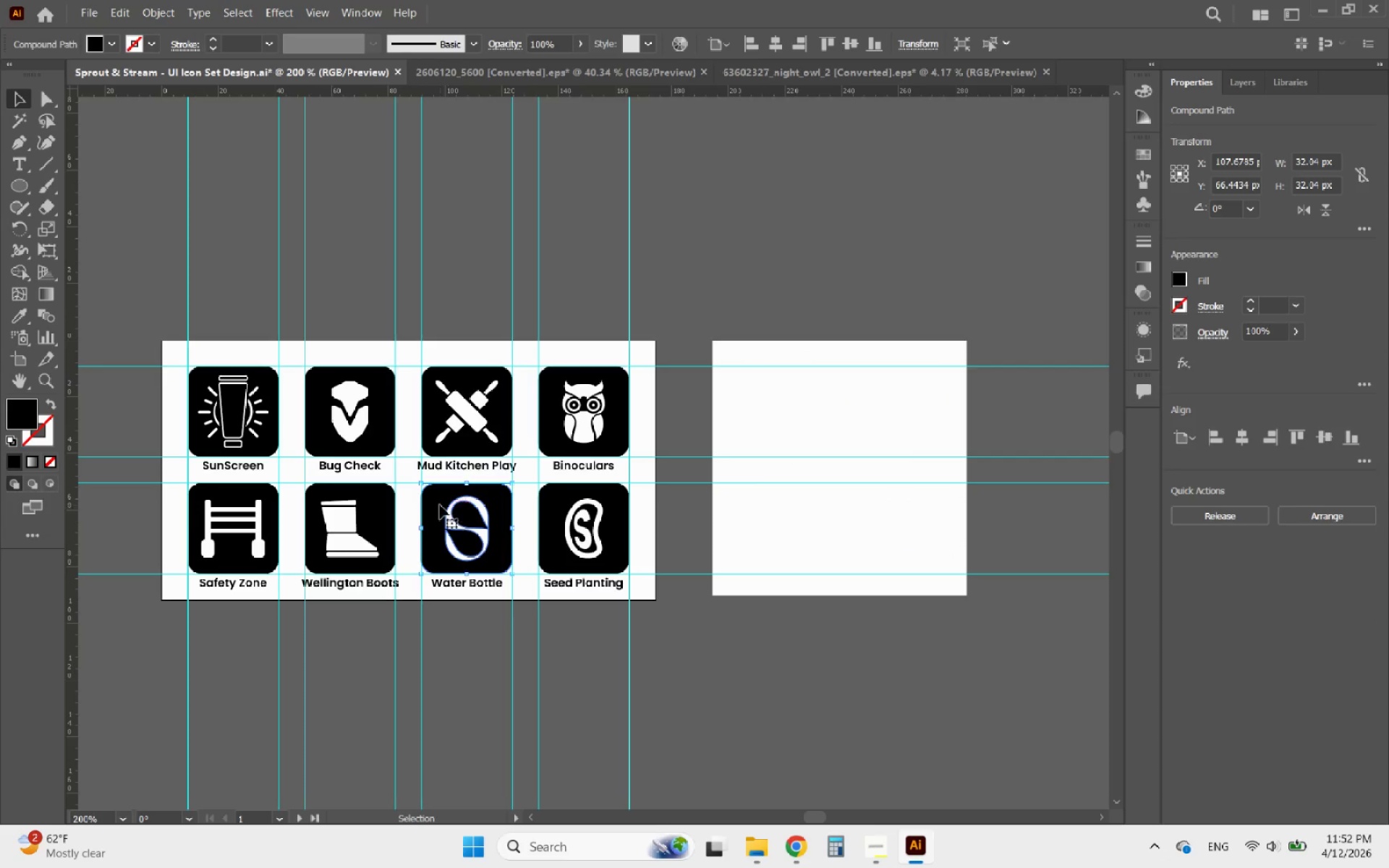 
hold_key(key=AltLeft, duration=1.62)
left_click_drag(start_coordinate=[440, 505], to_coordinate=[741, 495])
 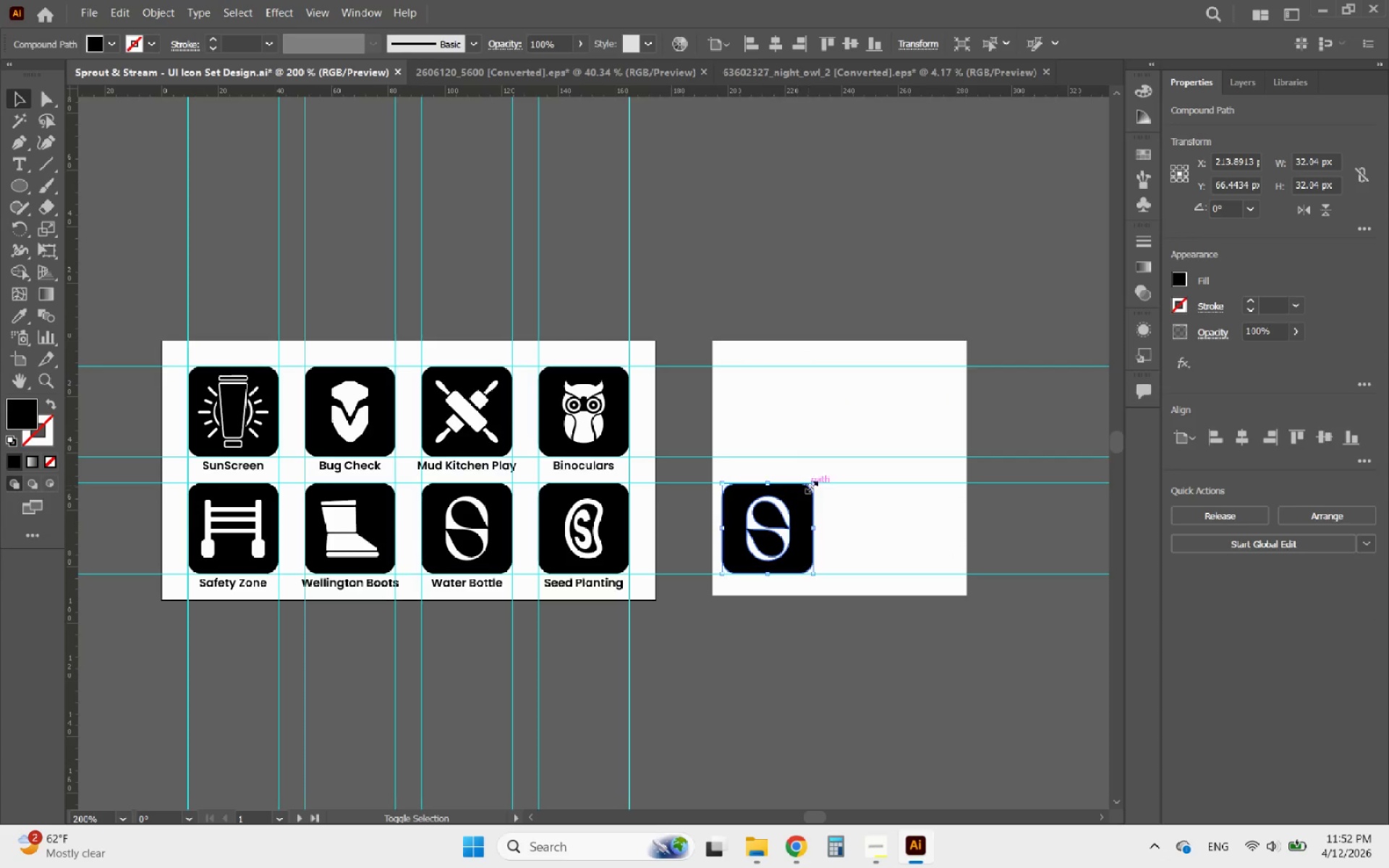 
hold_key(key=ShiftLeft, duration=1.3)
 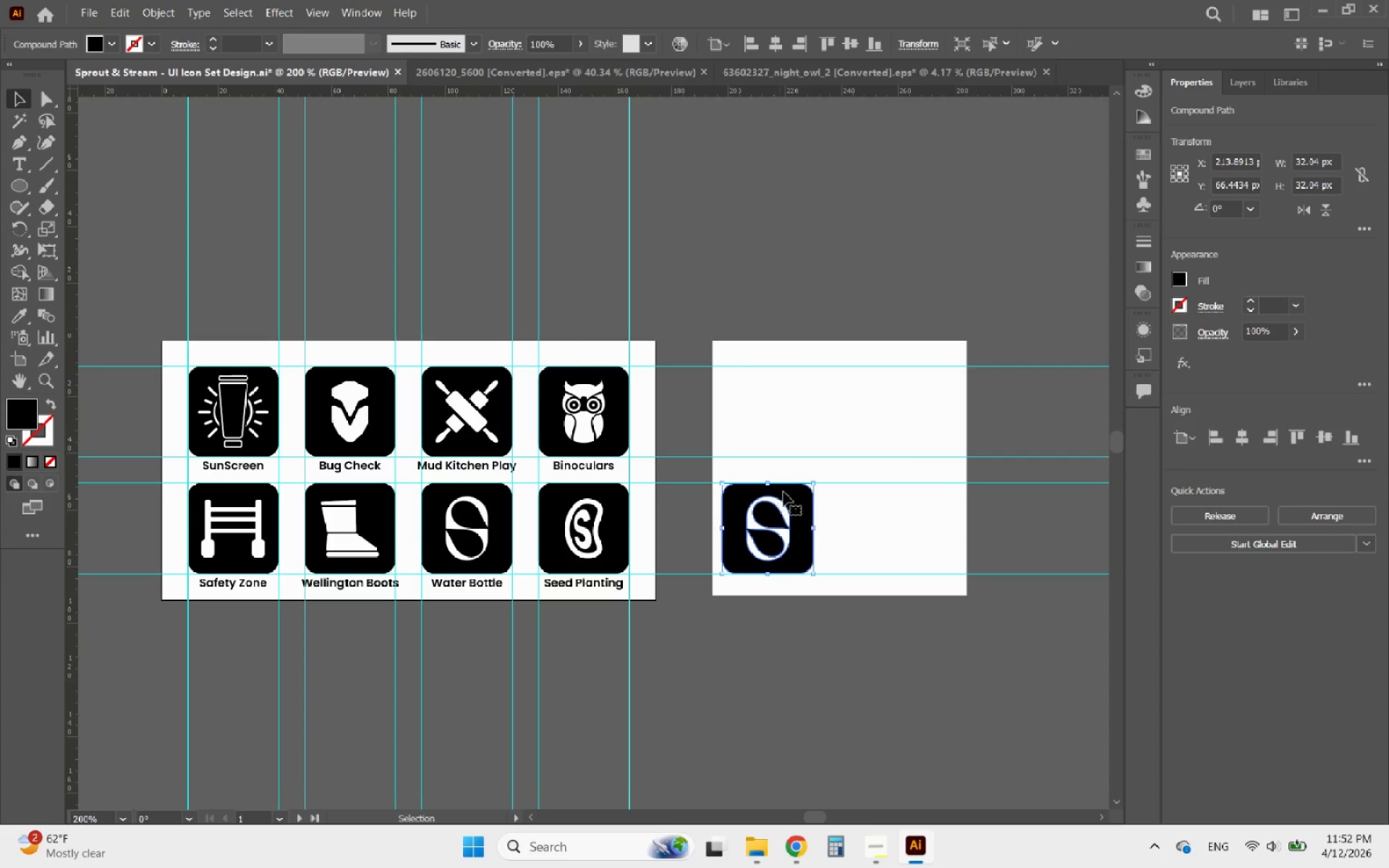 
hold_key(key=ShiftLeft, duration=1.62)
left_click_drag(start_coordinate=[812, 484], to_coordinate=[1010, 349])
 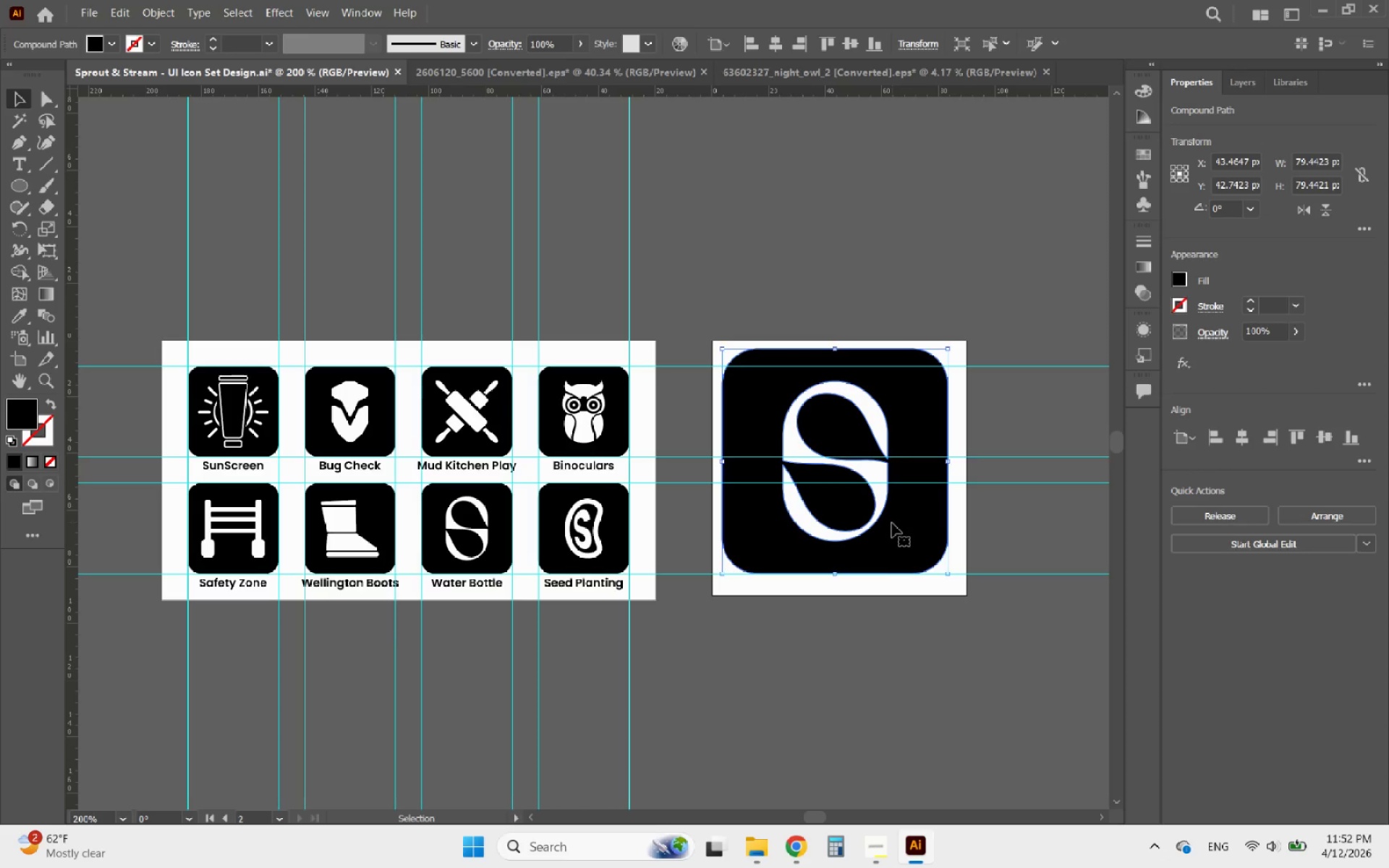 
hold_key(key=ShiftLeft, duration=1.55)
left_click_drag(start_coordinate=[948, 574], to_coordinate=[968, 584])
 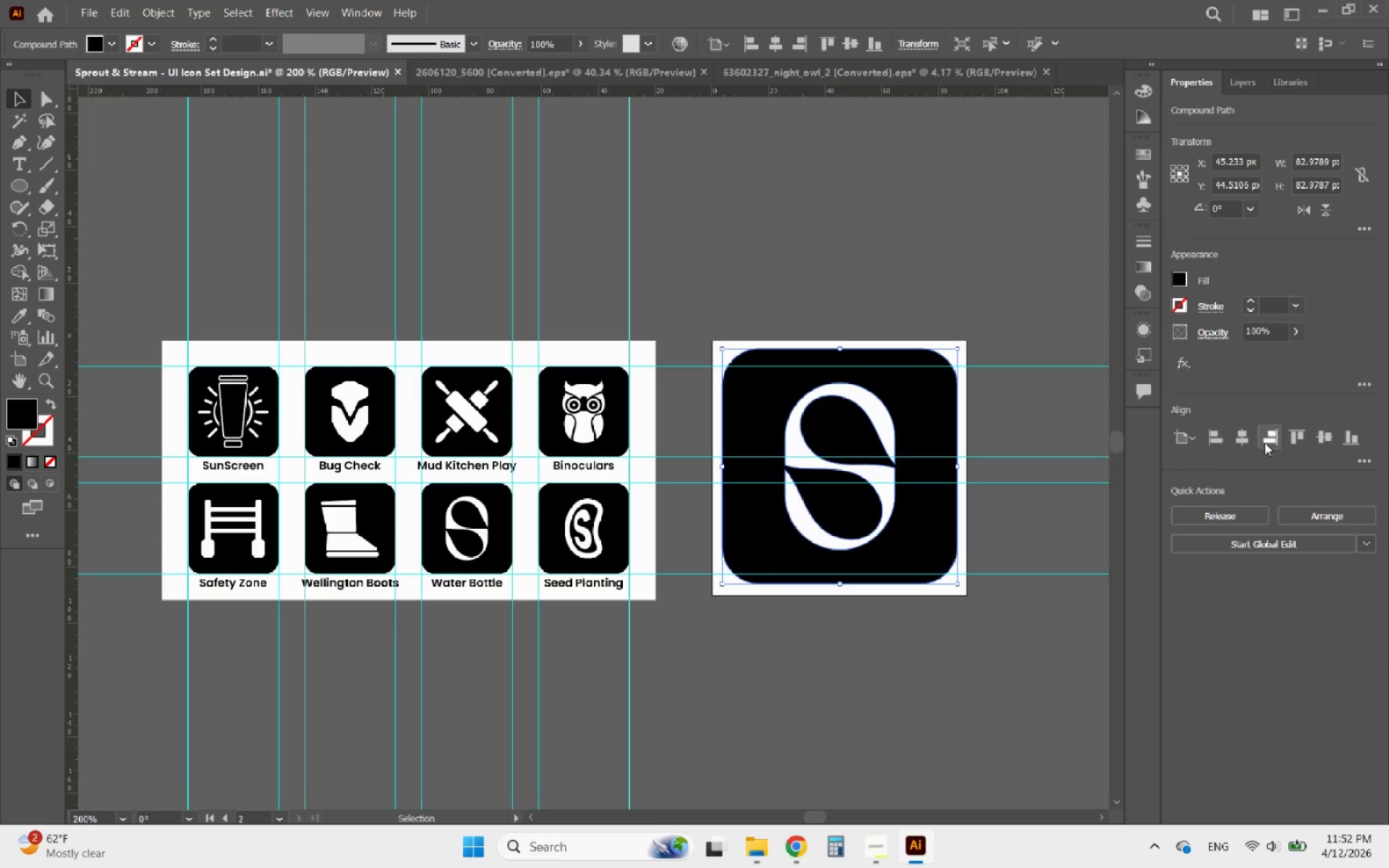 
left_click([1241, 438])
 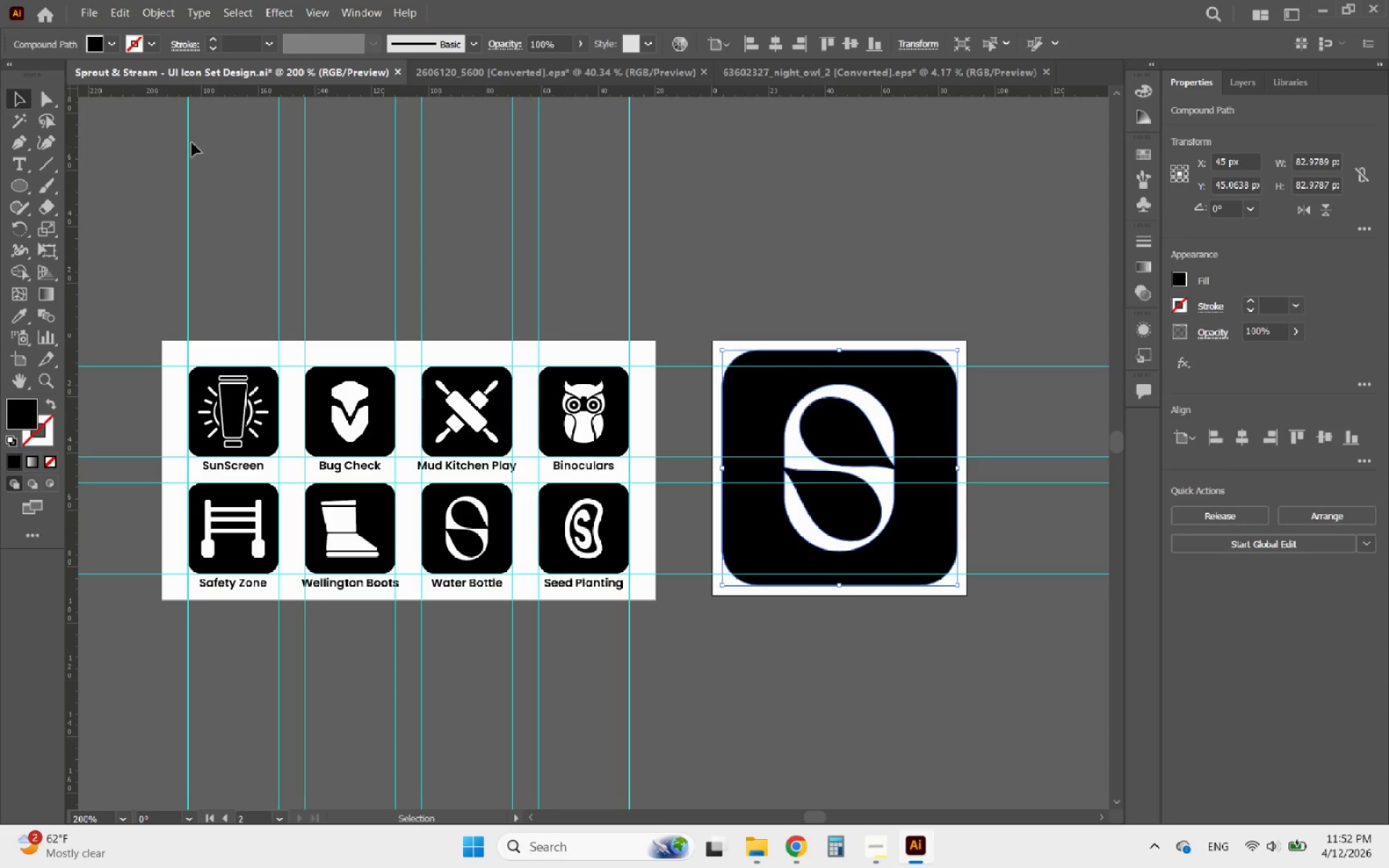 
left_click([82, 12])
 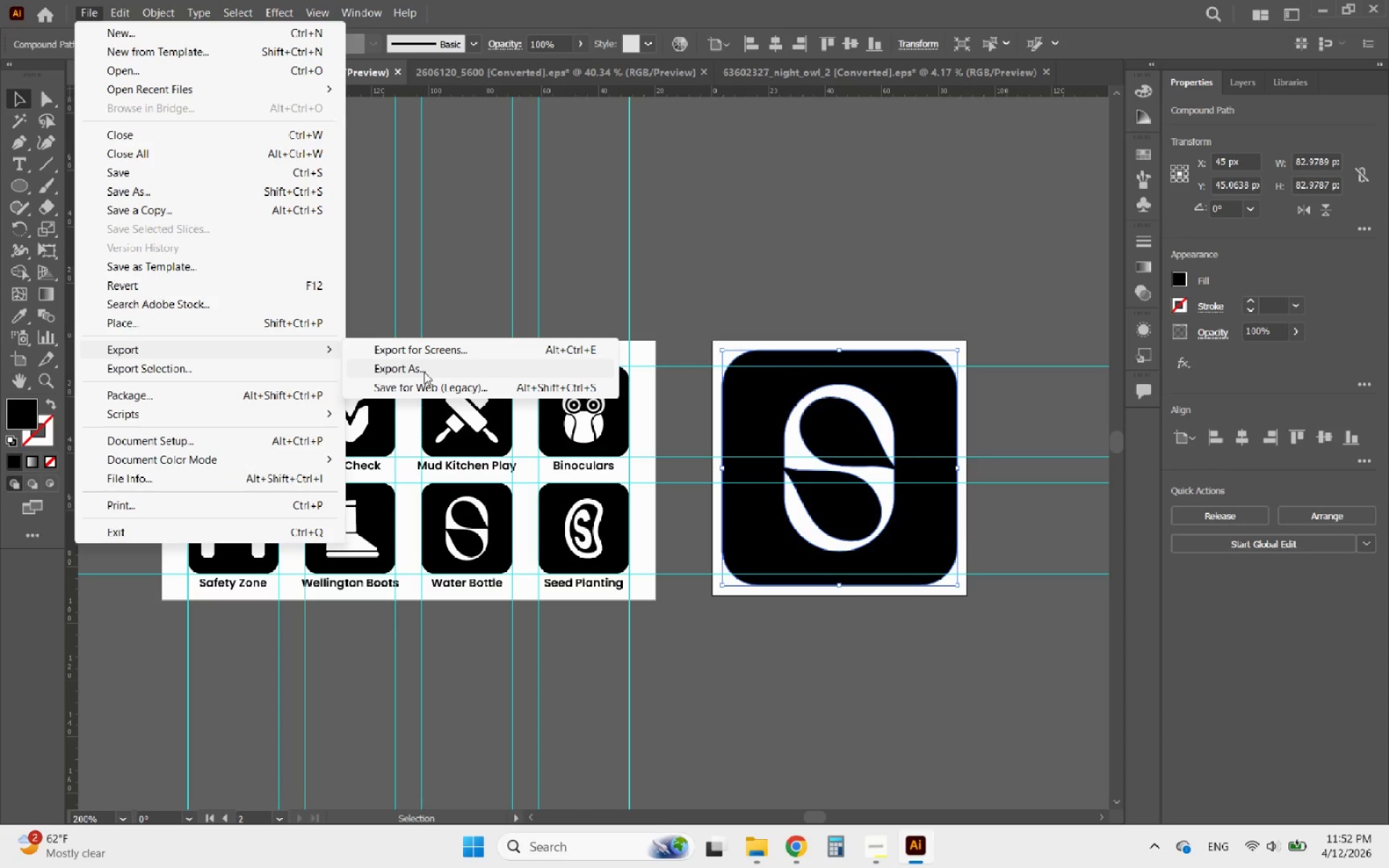 
left_click([422, 371])
 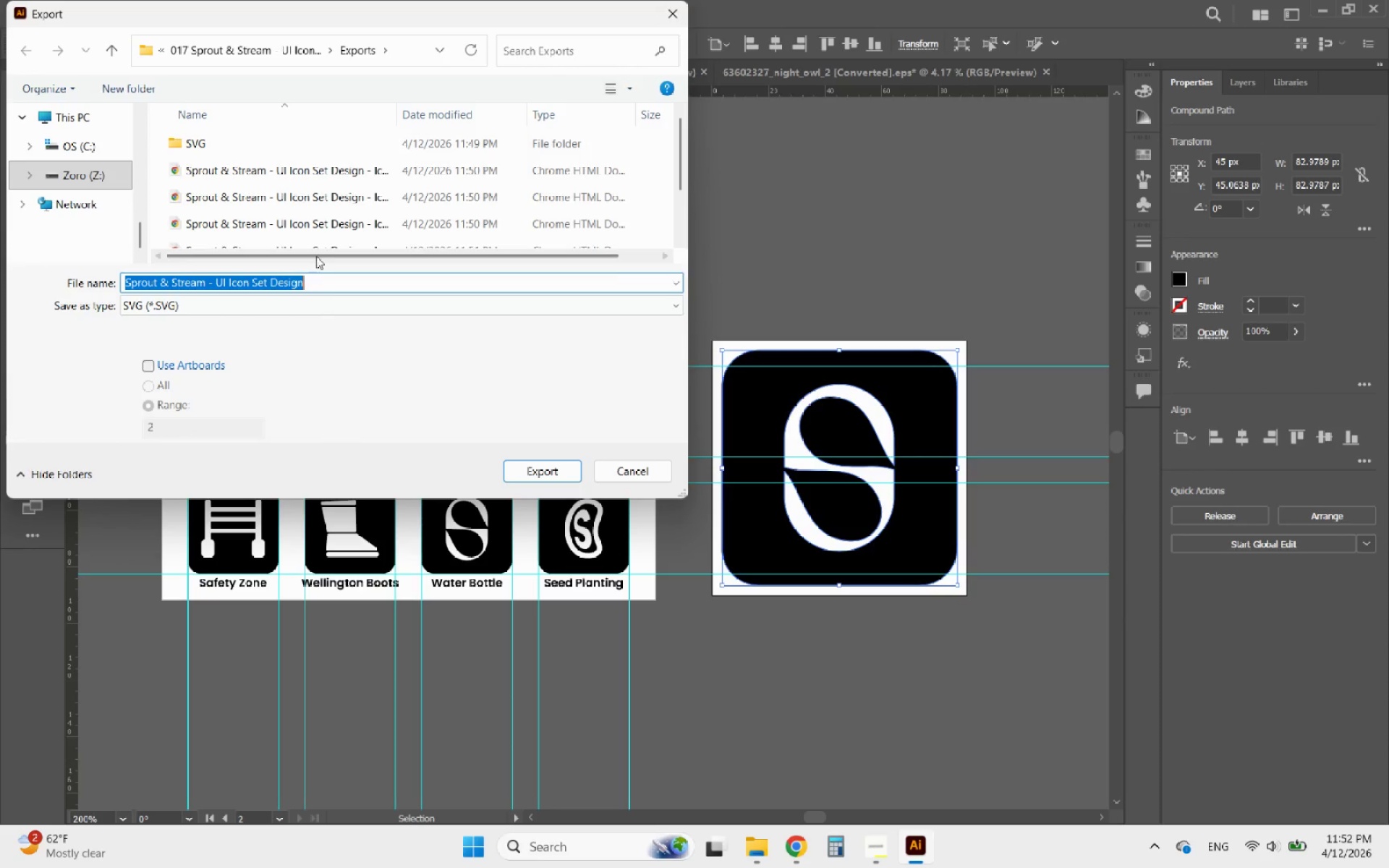 
scroll: coordinate [377, 194], scroll_direction: down, amount: 5.0
 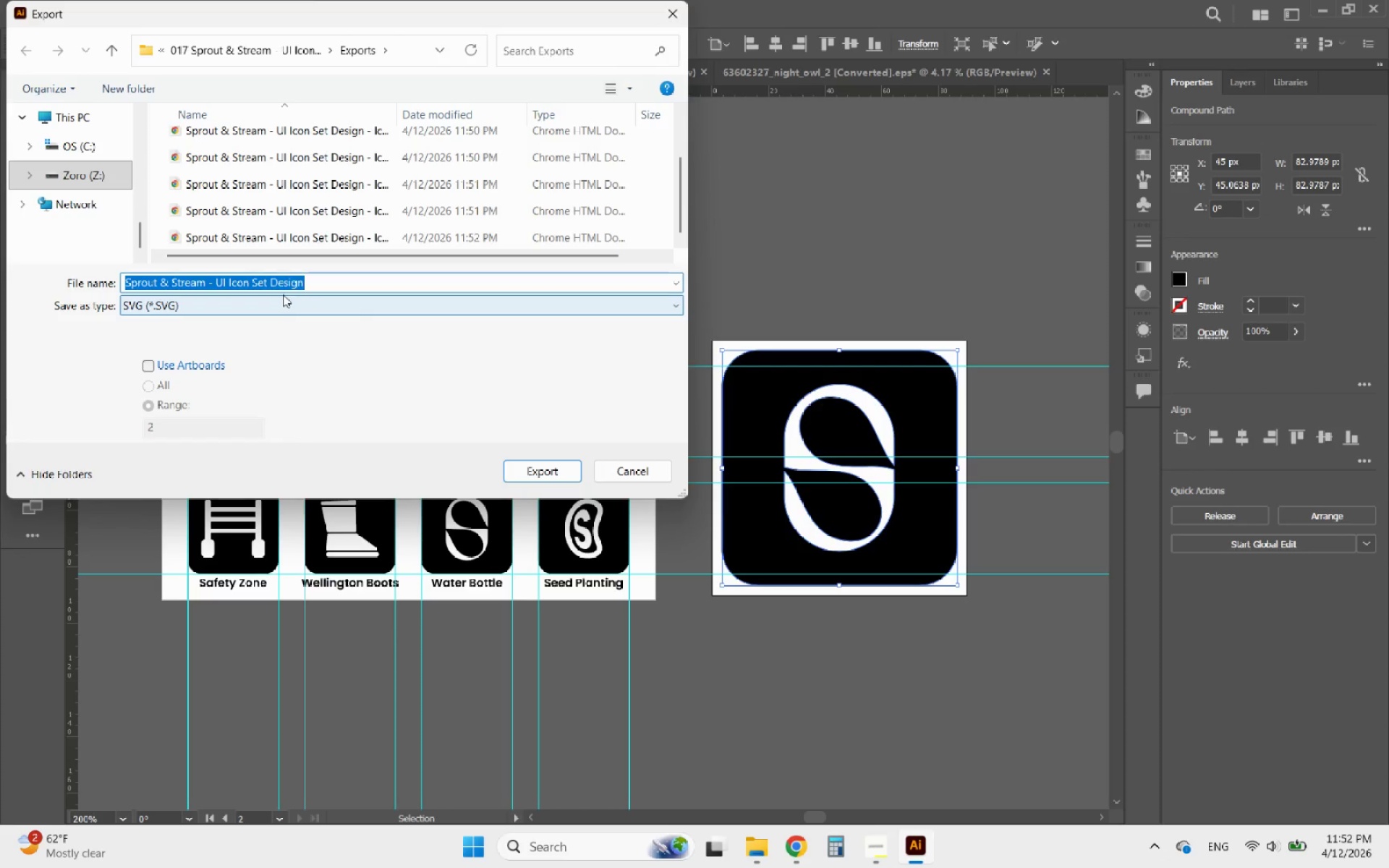 
key(Control+V)
 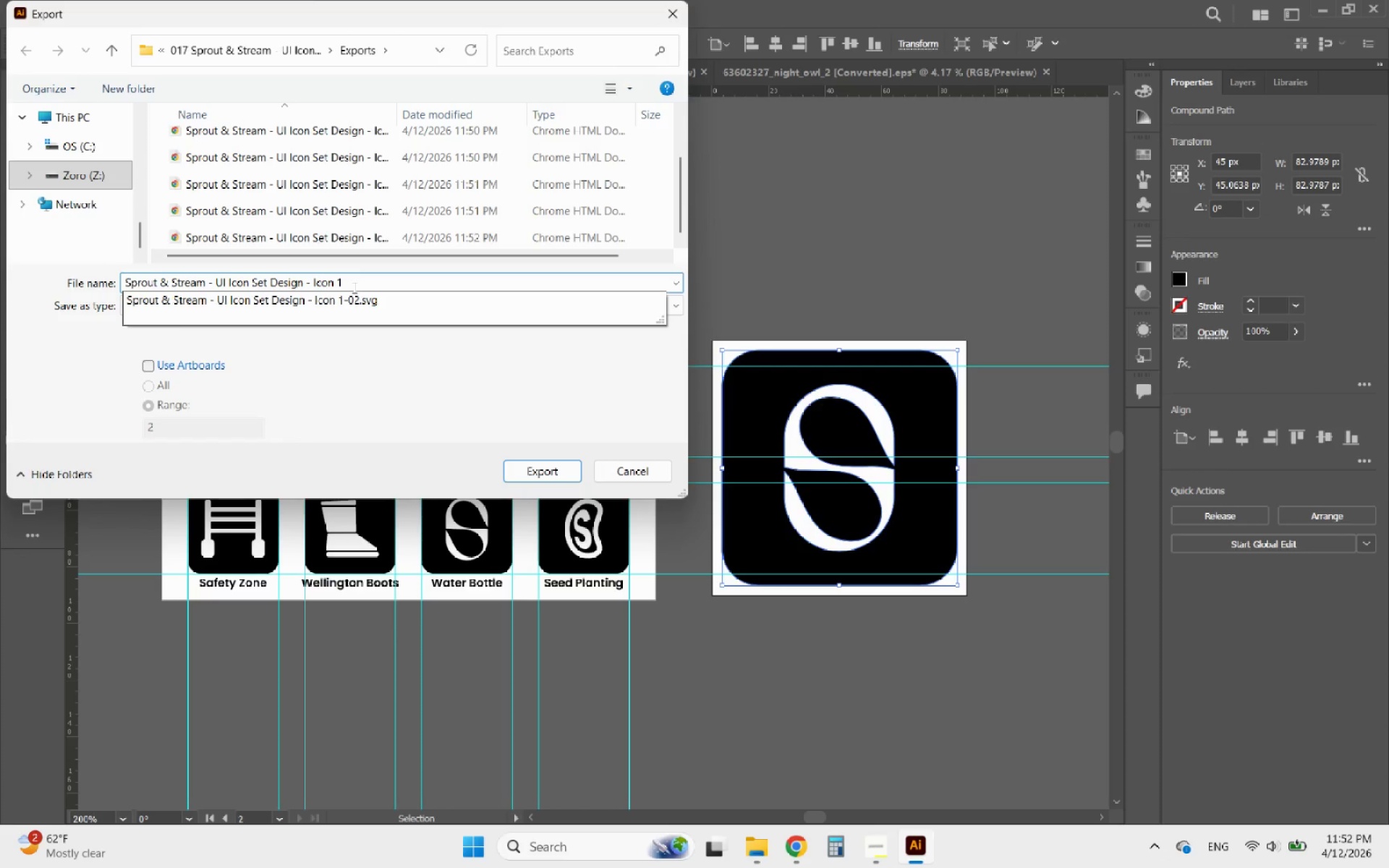 
key(Backspace)
 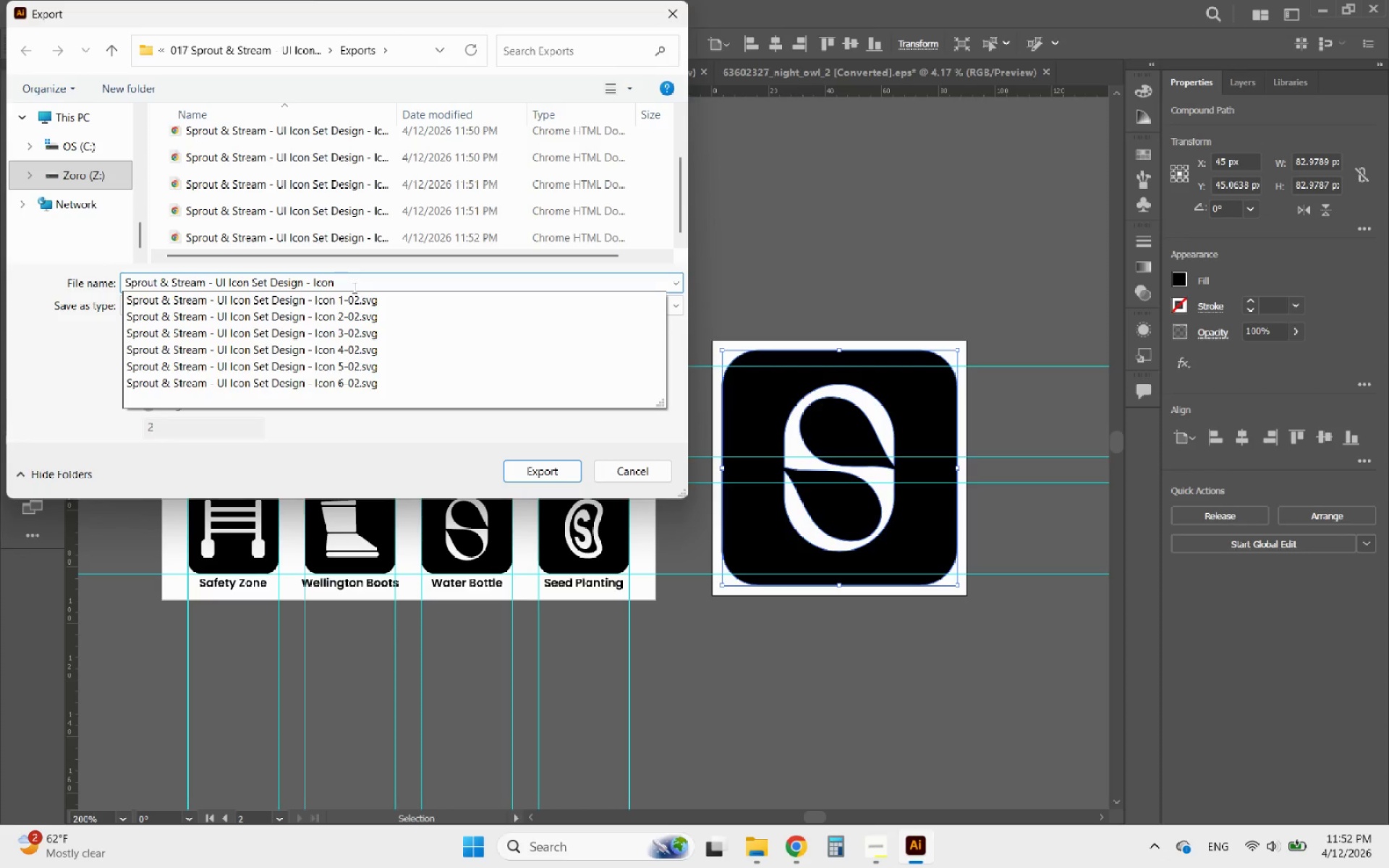 
key(7)
 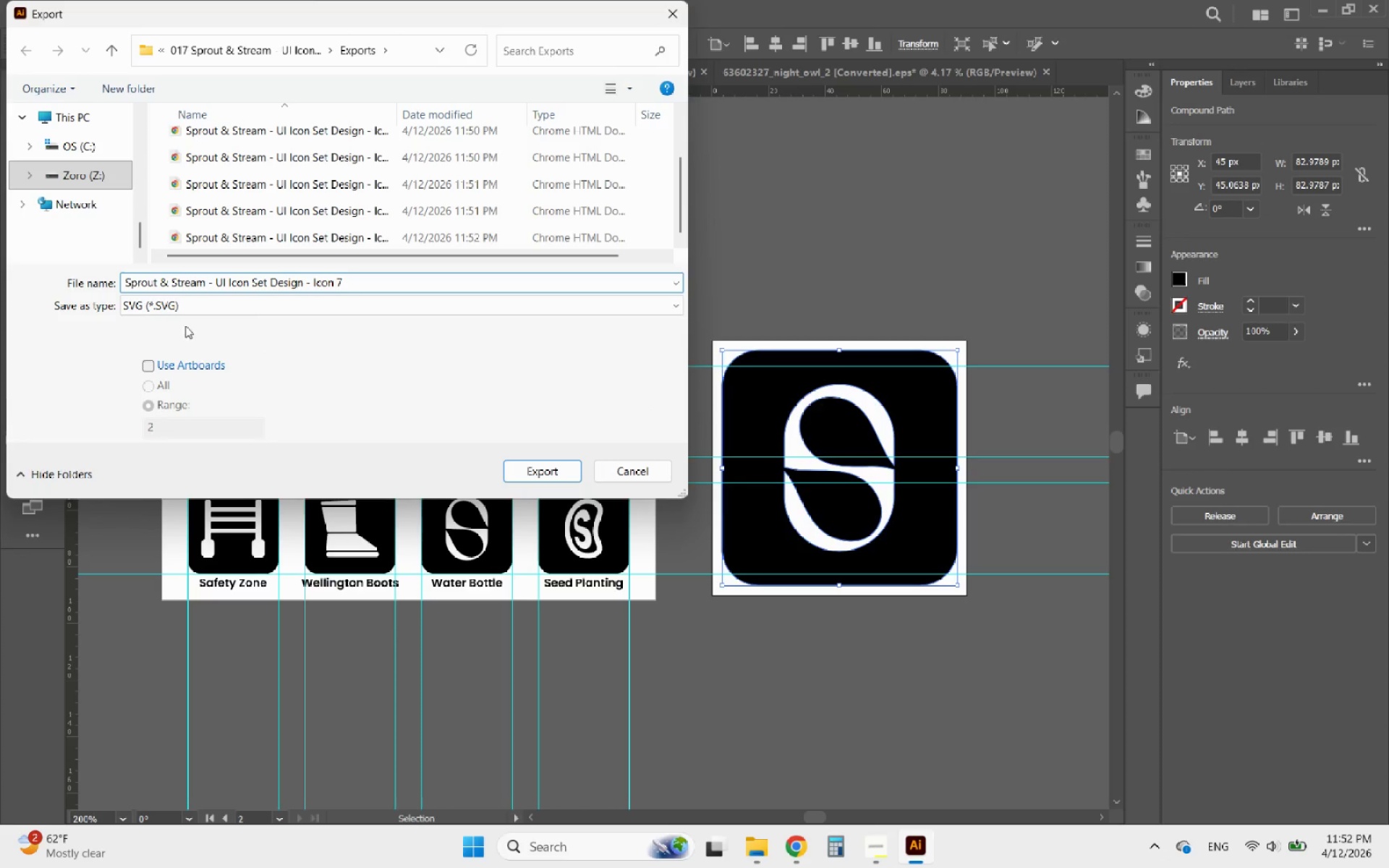 
left_click([178, 360])
 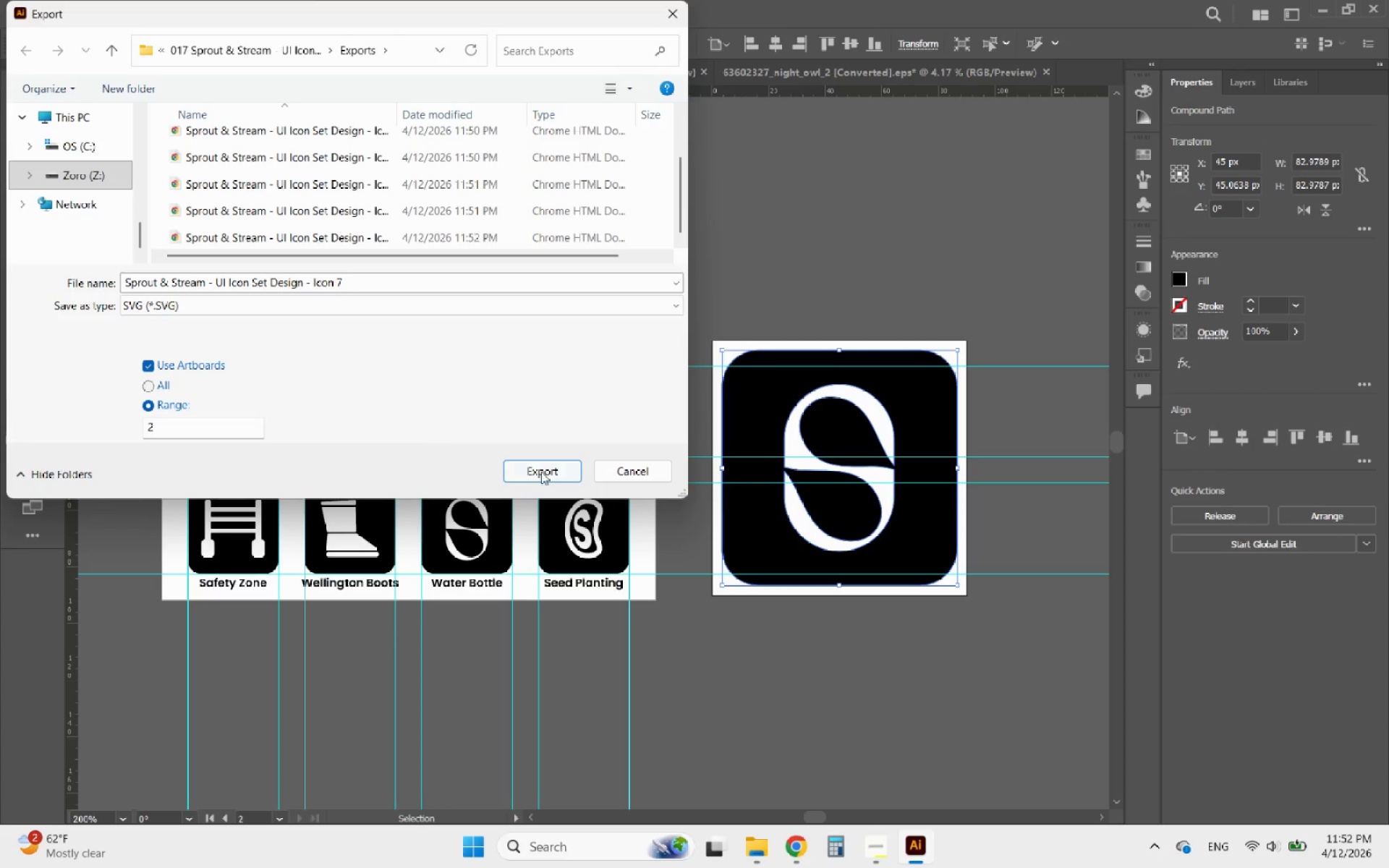 
left_click([544, 473])
 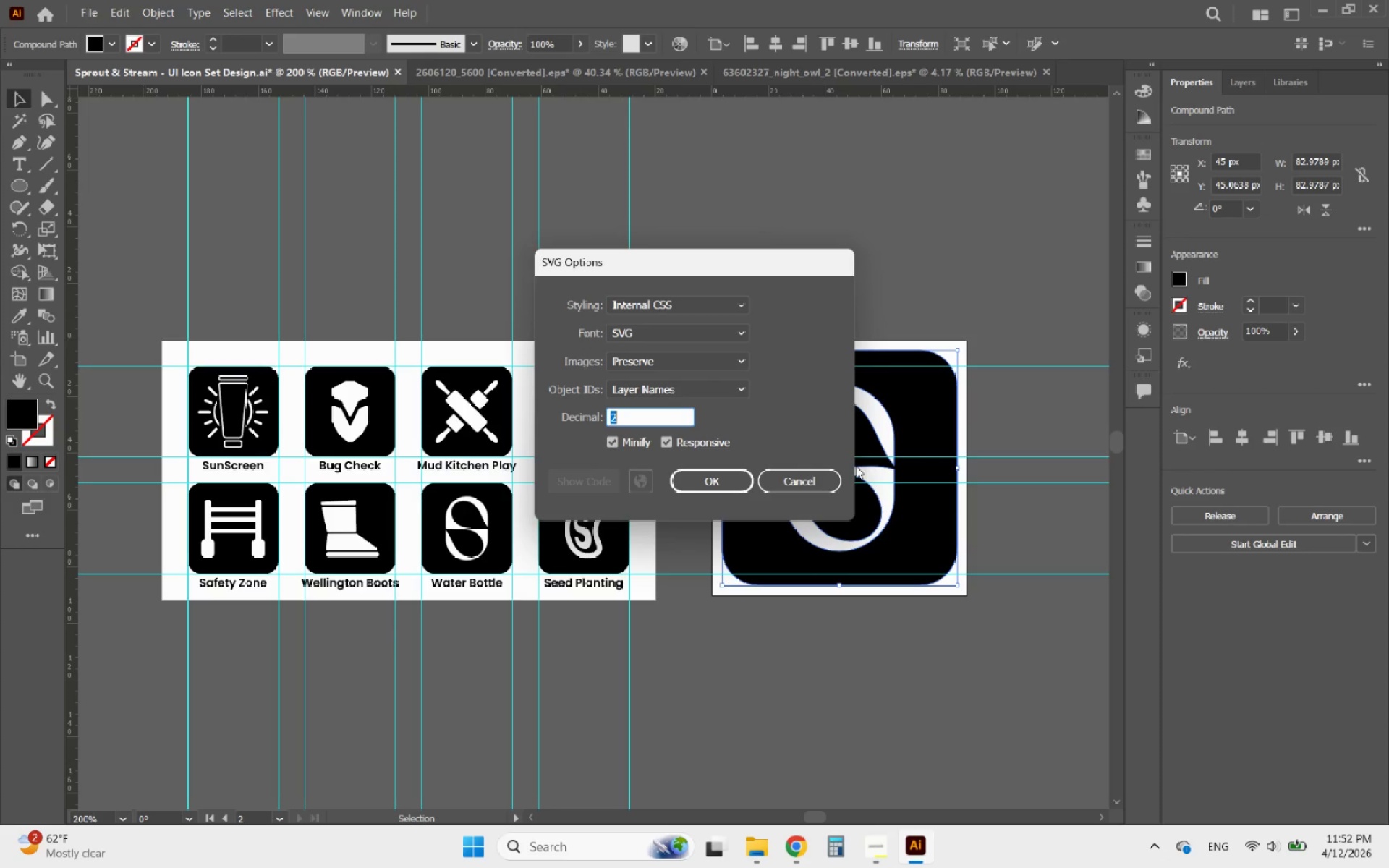 
left_click([739, 479])
 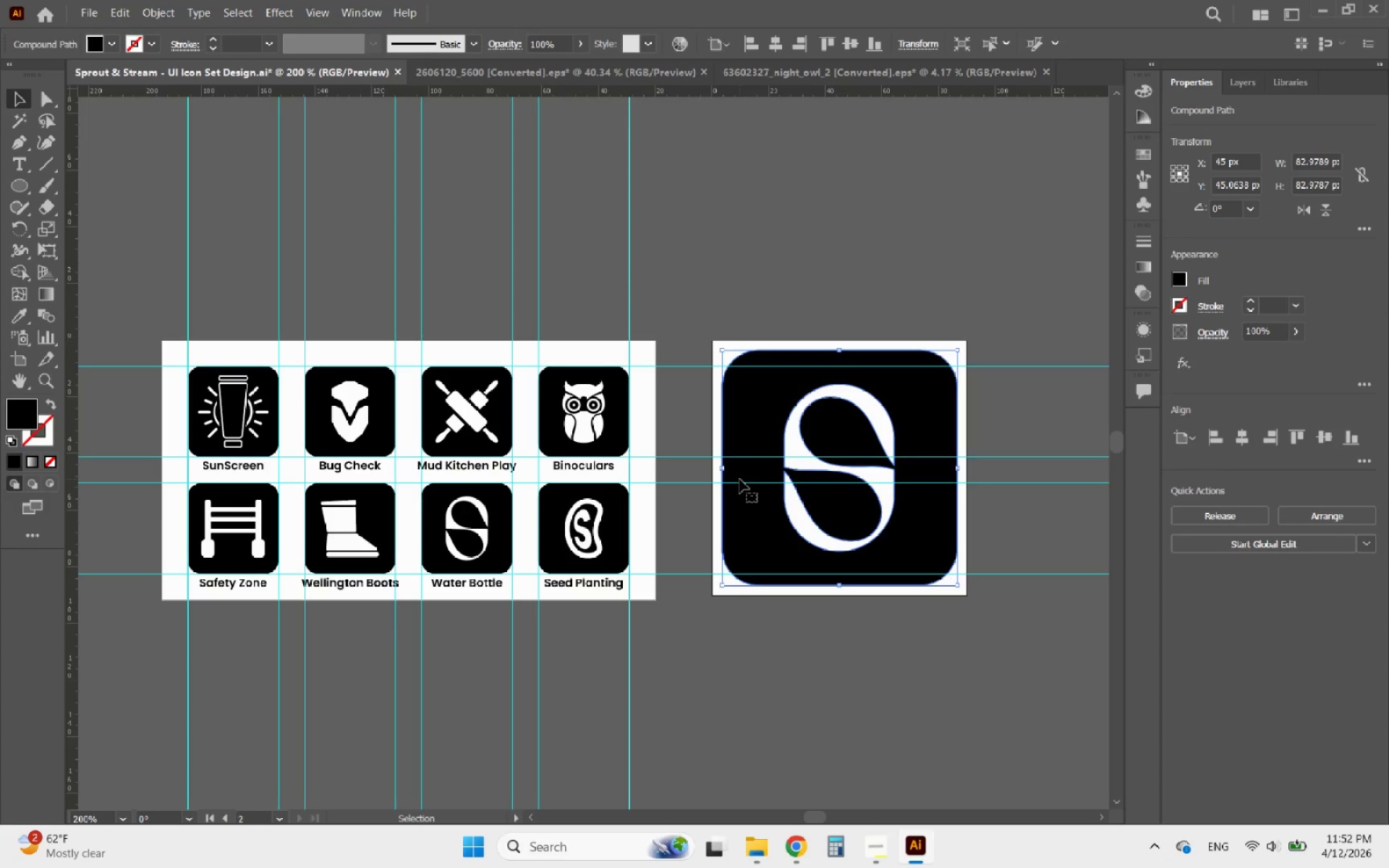 
key(Delete)
 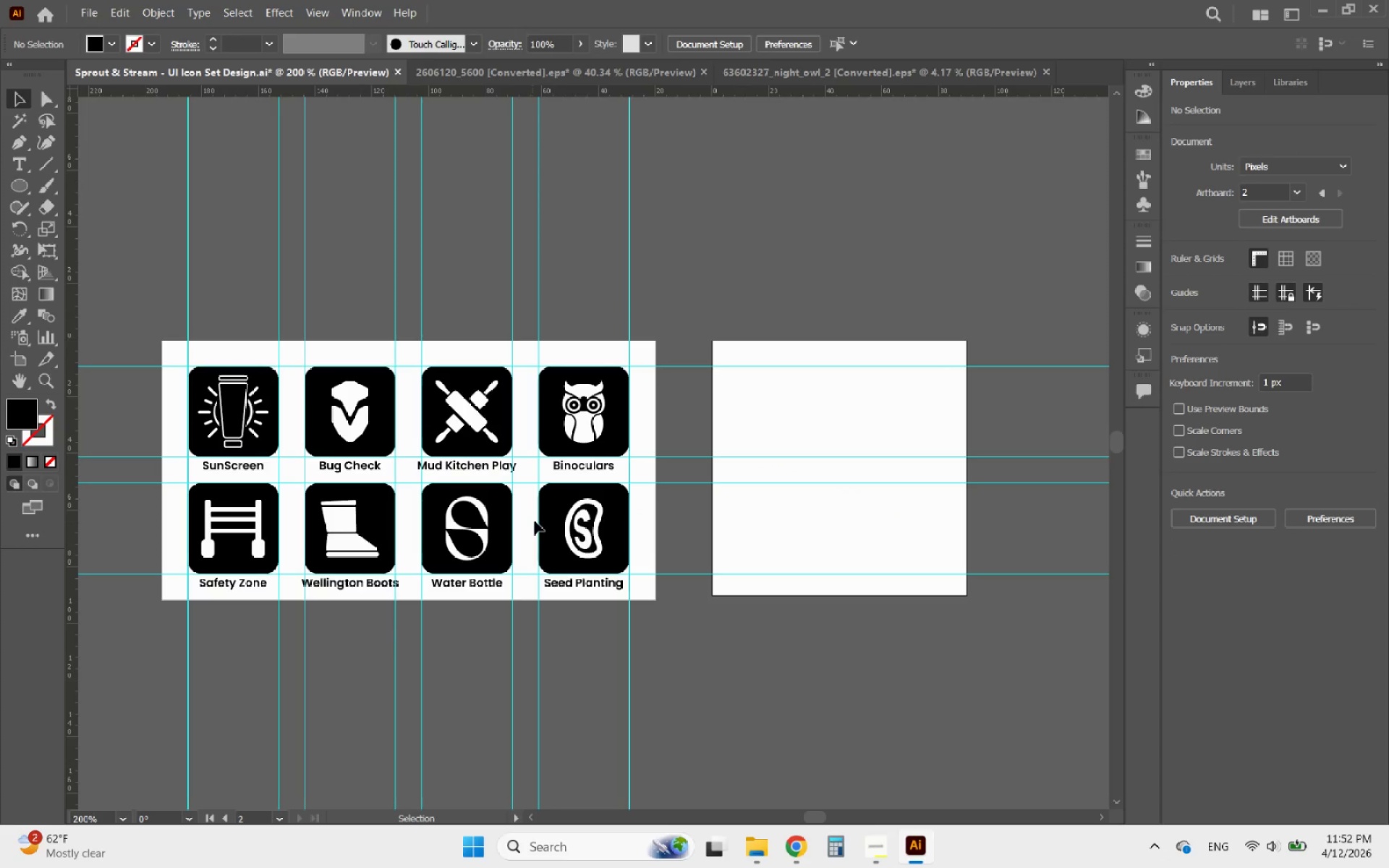 
left_click([561, 521])
 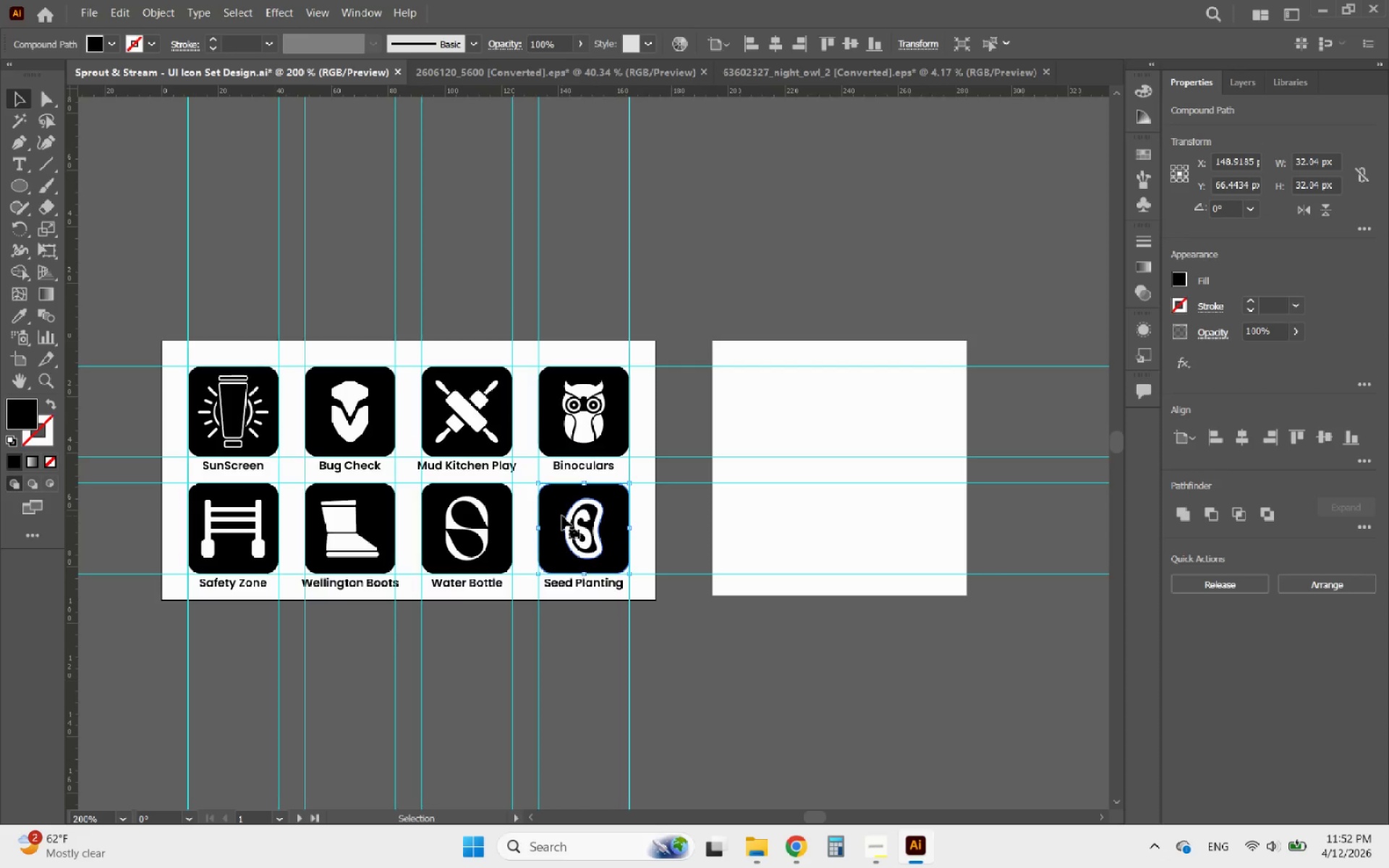 
hold_key(key=AltLeft, duration=1.25)
left_click_drag(start_coordinate=[562, 516], to_coordinate=[738, 504])
 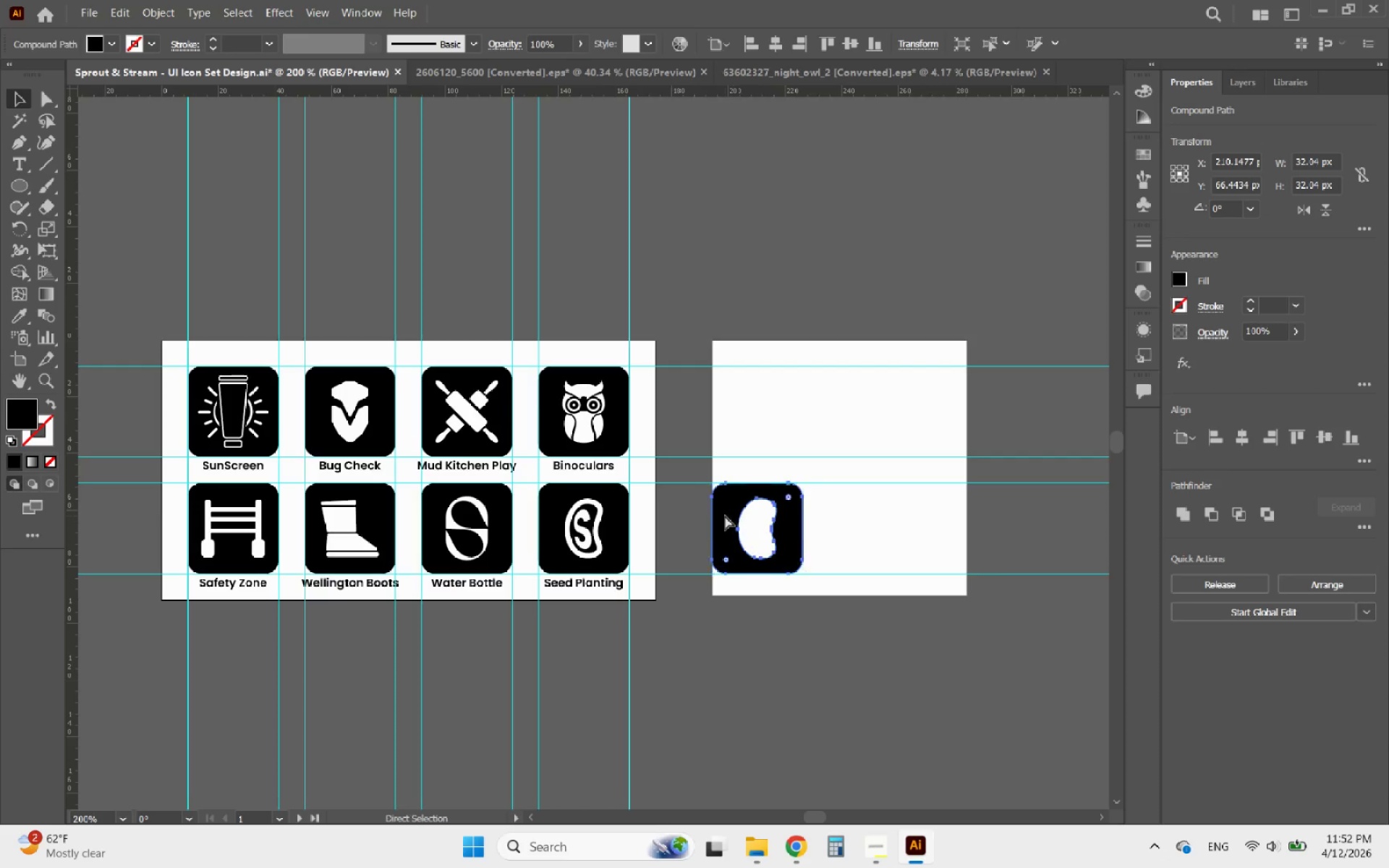 
hold_key(key=ShiftLeft, duration=0.81)
 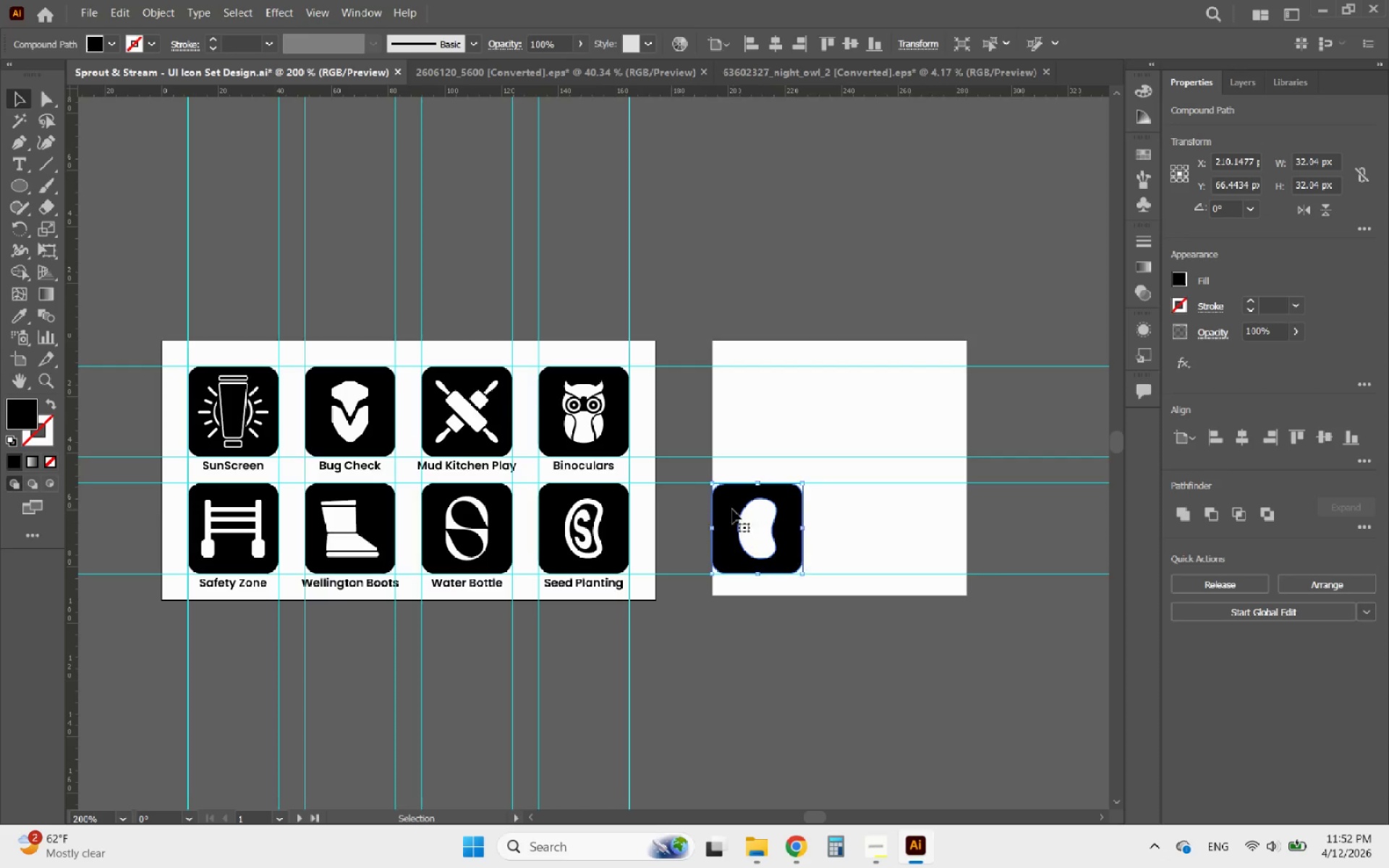 
key(Control+Z)
 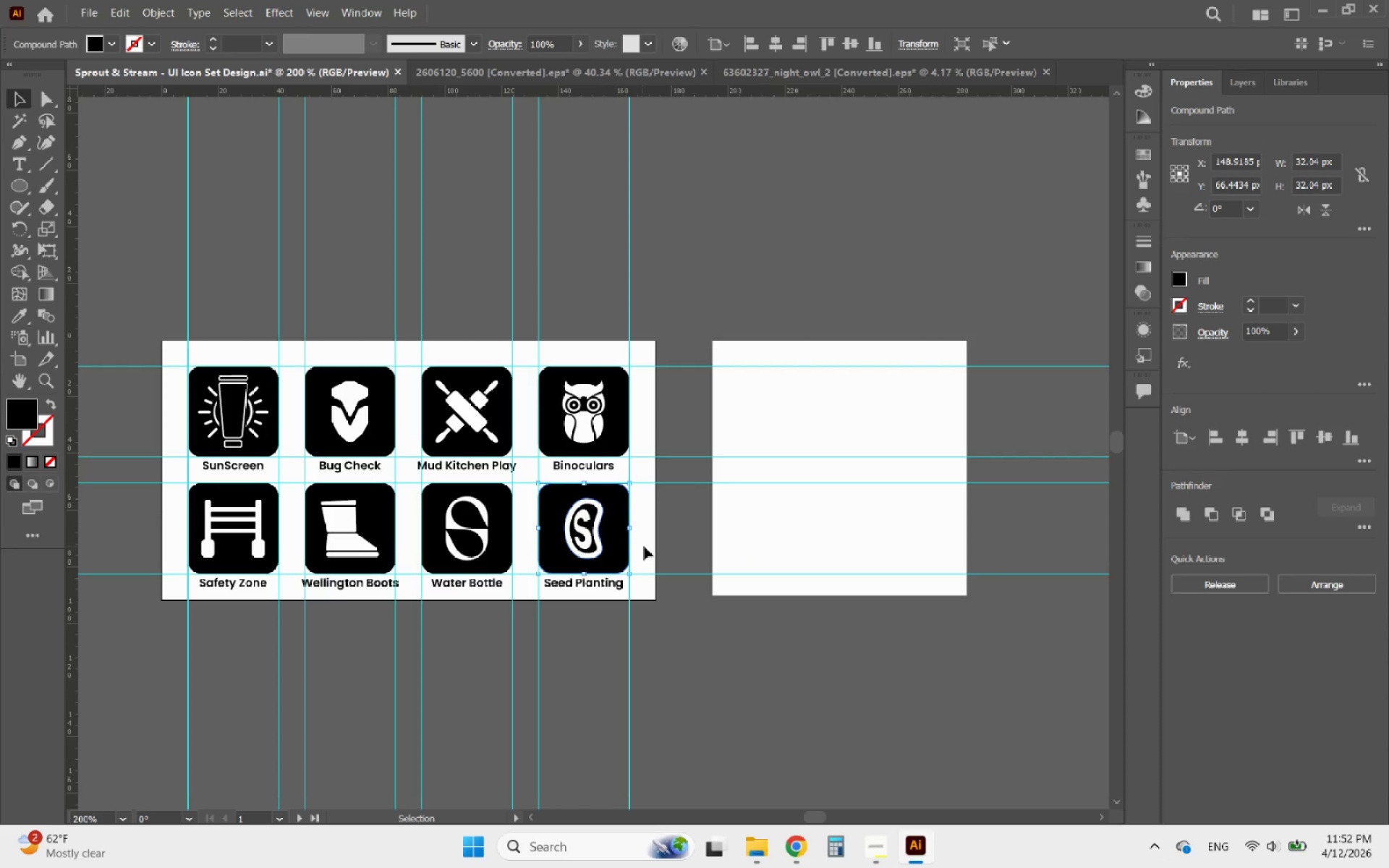 
left_click_drag(start_coordinate=[658, 546], to_coordinate=[571, 521])
 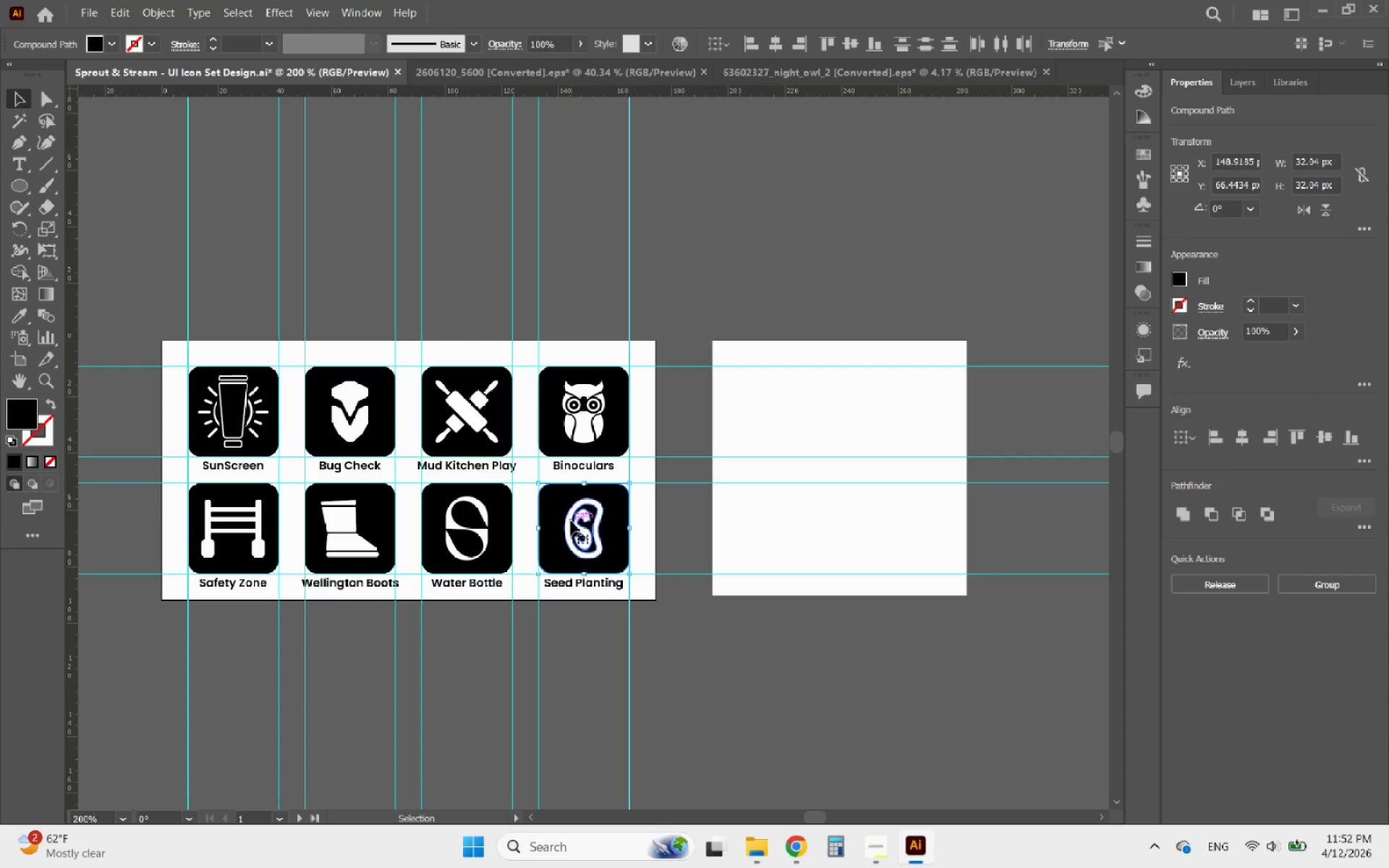 
key(Control+8)
 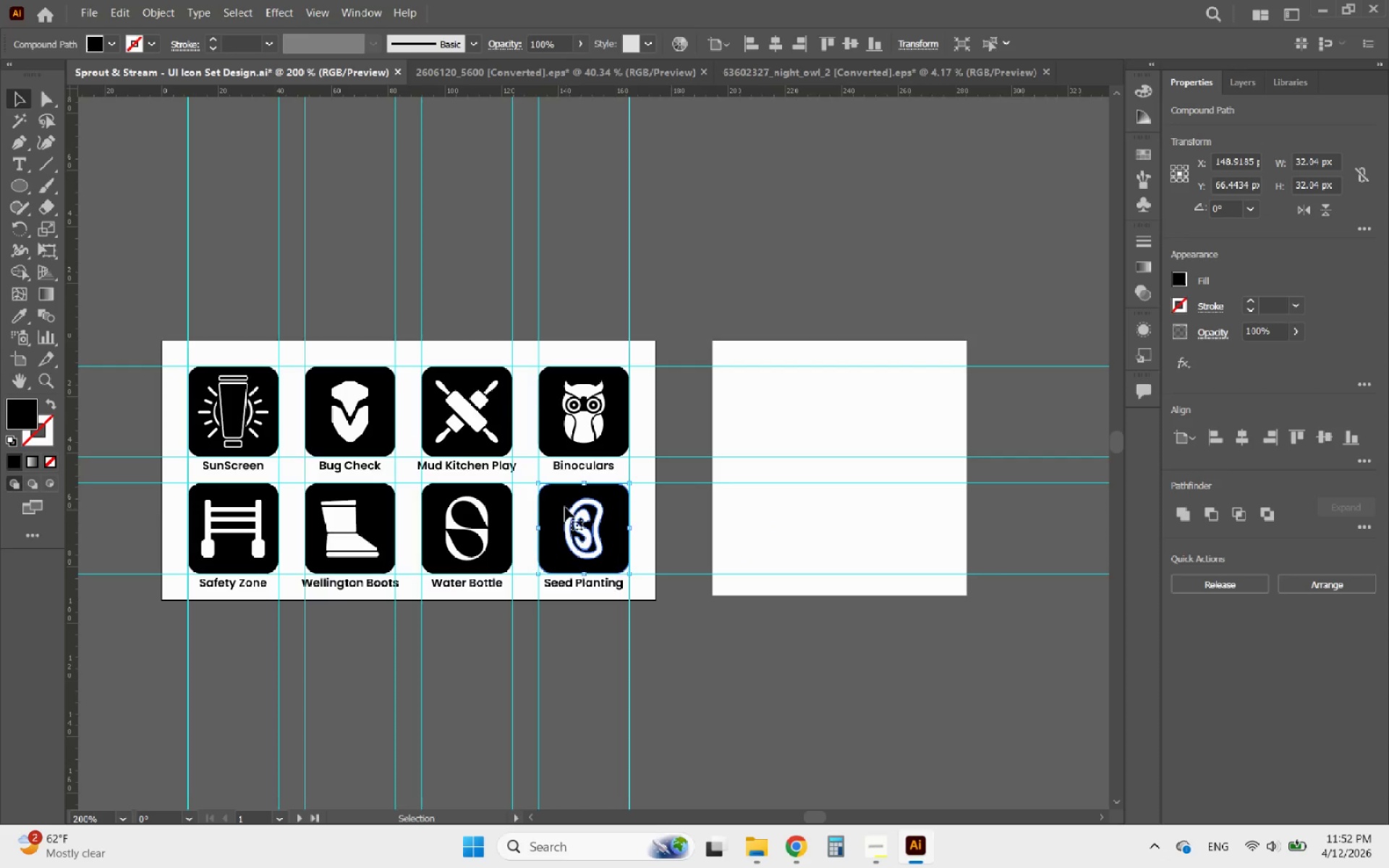 
hold_key(key=AltLeft, duration=1.39)
left_click_drag(start_coordinate=[563, 503], to_coordinate=[753, 515])
 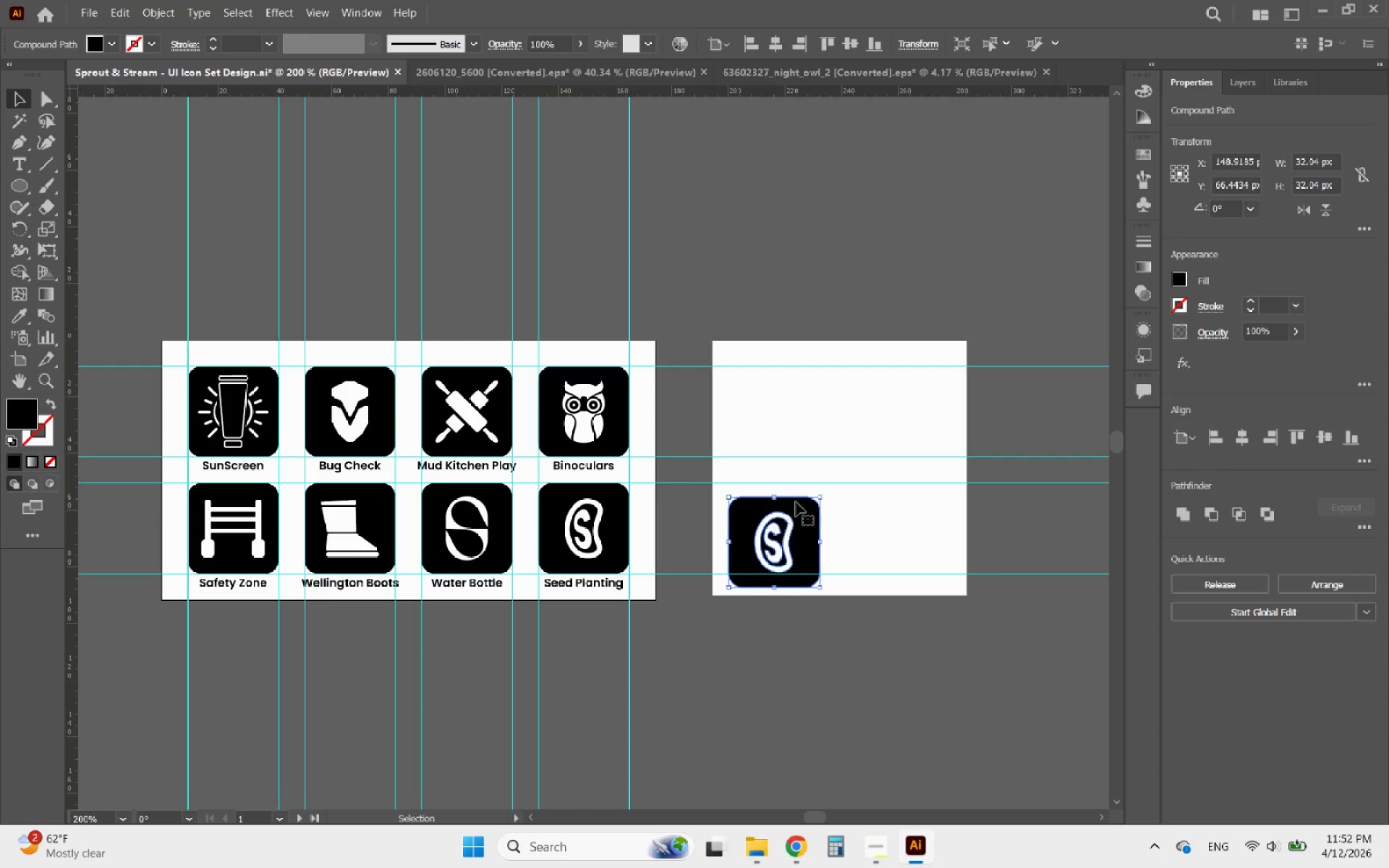 
hold_key(key=ShiftLeft, duration=1.92)
left_click_drag(start_coordinate=[817, 499], to_coordinate=[982, 347])
 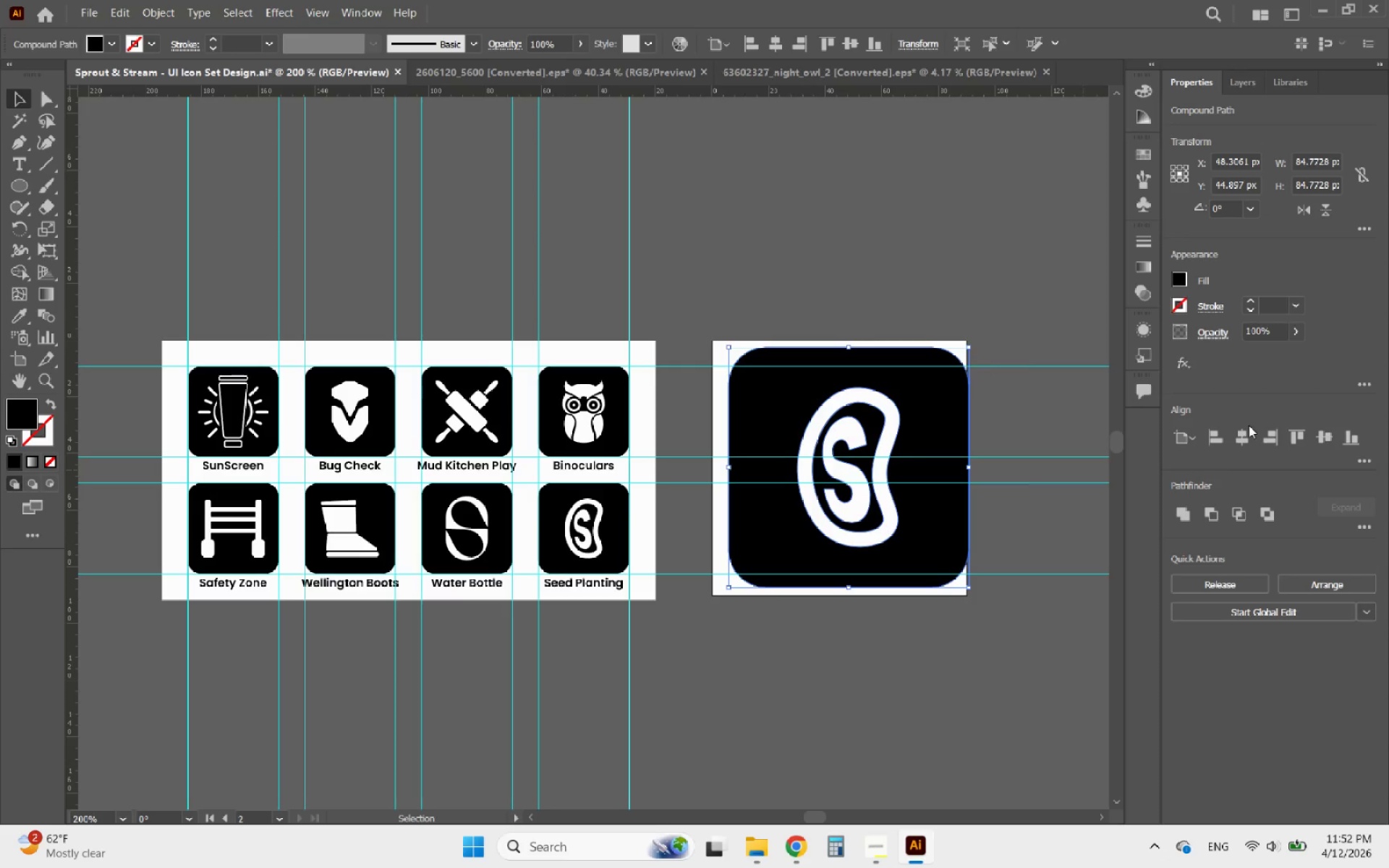 
left_click([1245, 430])
 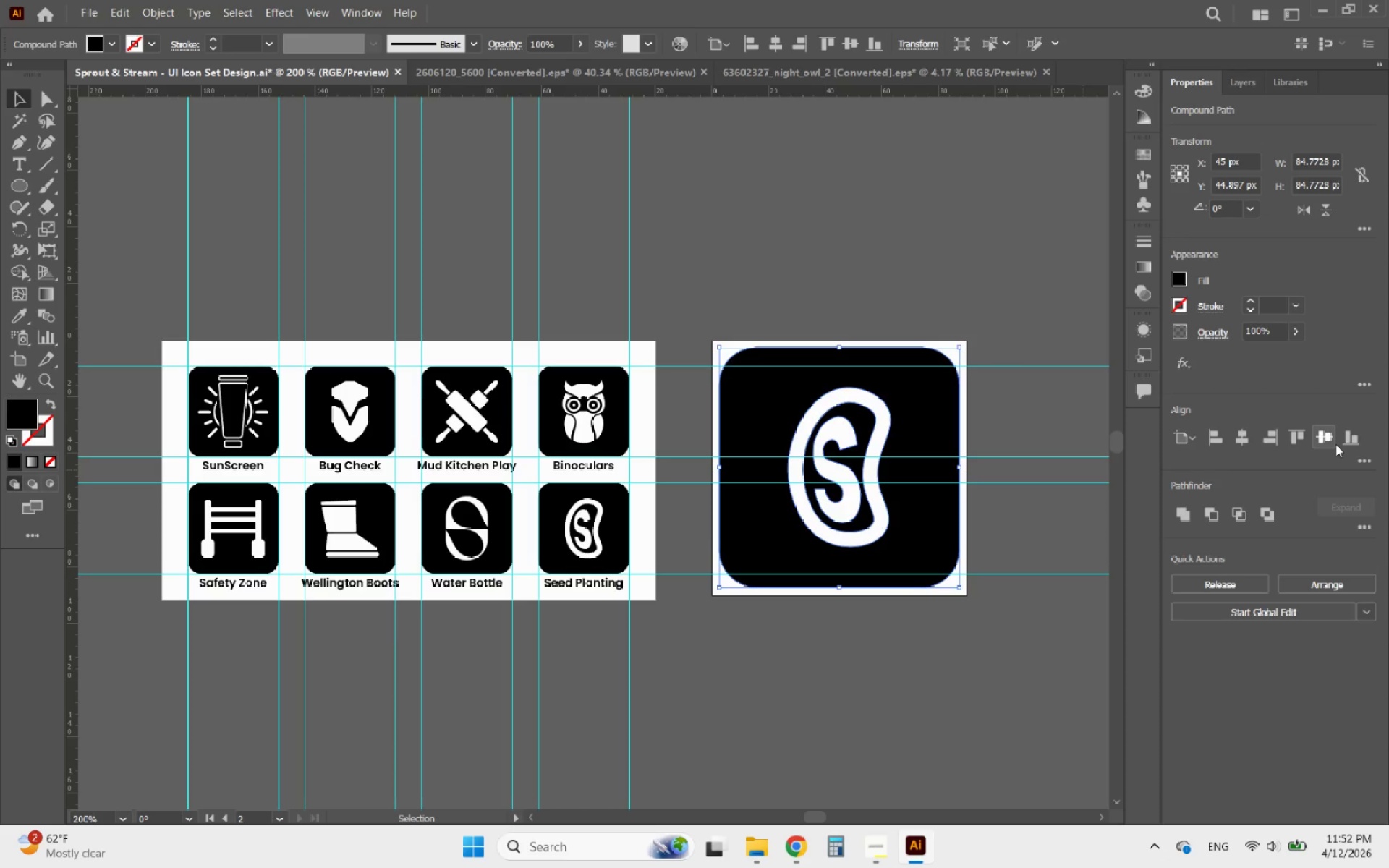 
left_click([1326, 438])
 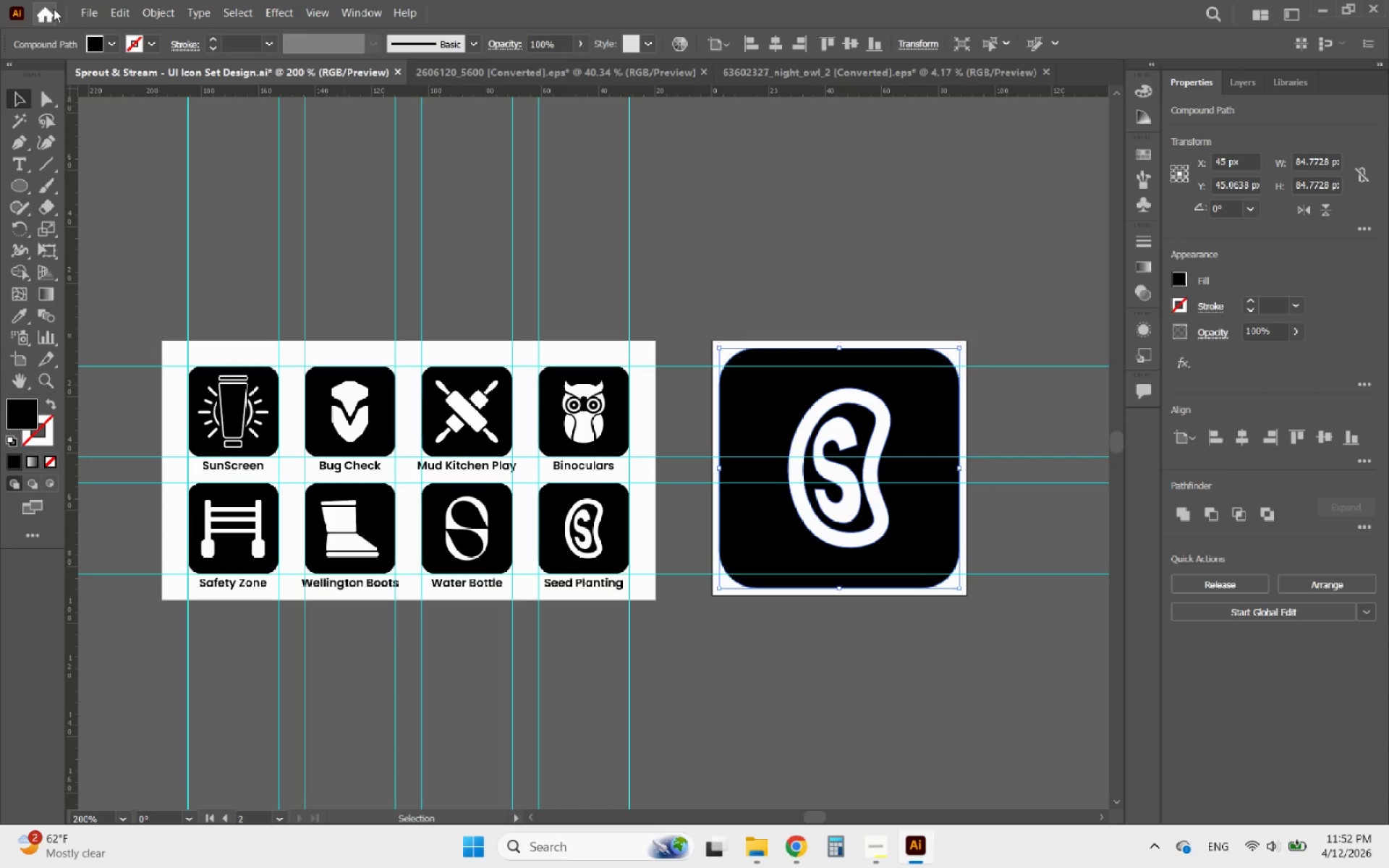 
left_click([88, 9])
 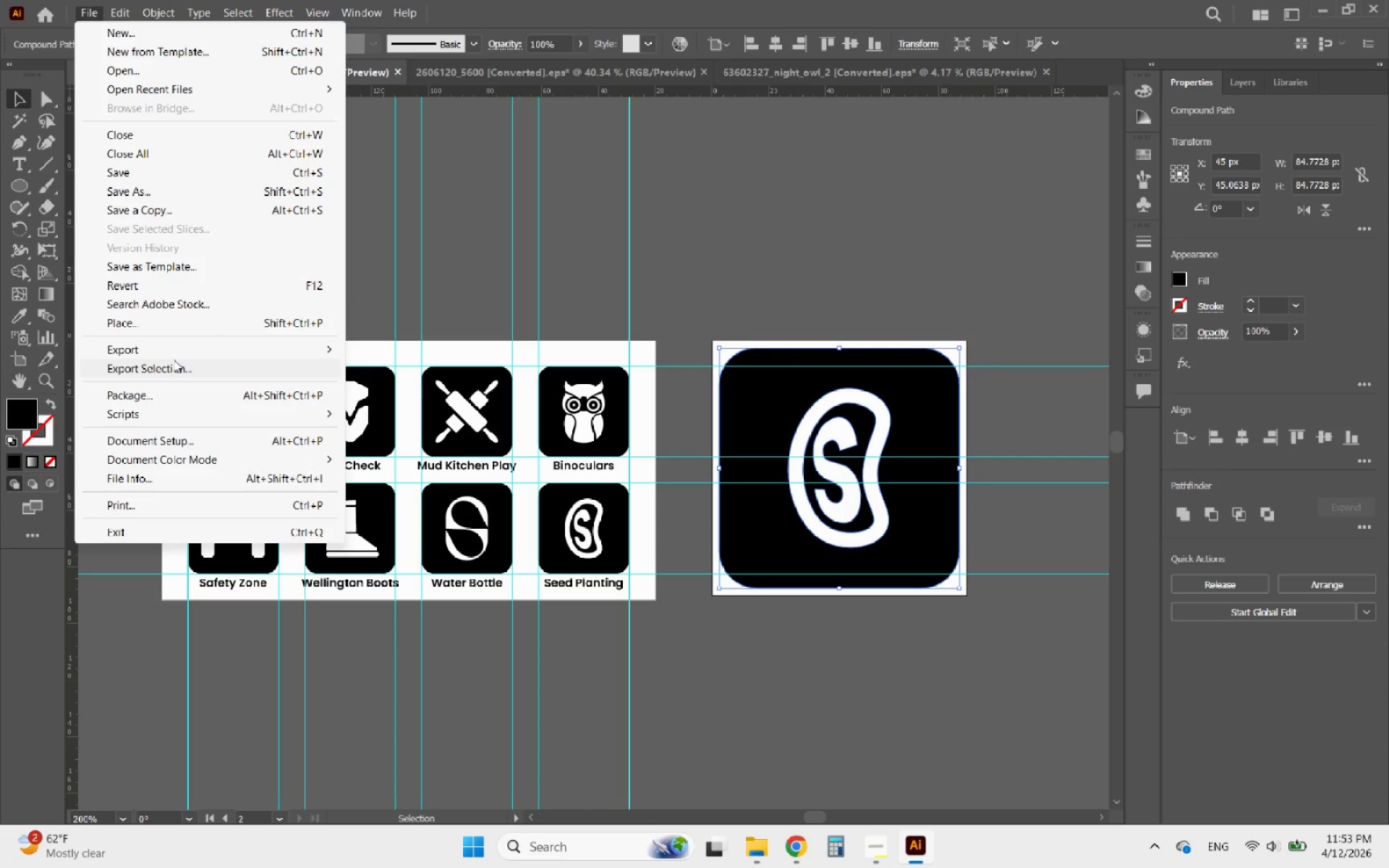 
left_click([181, 349])
 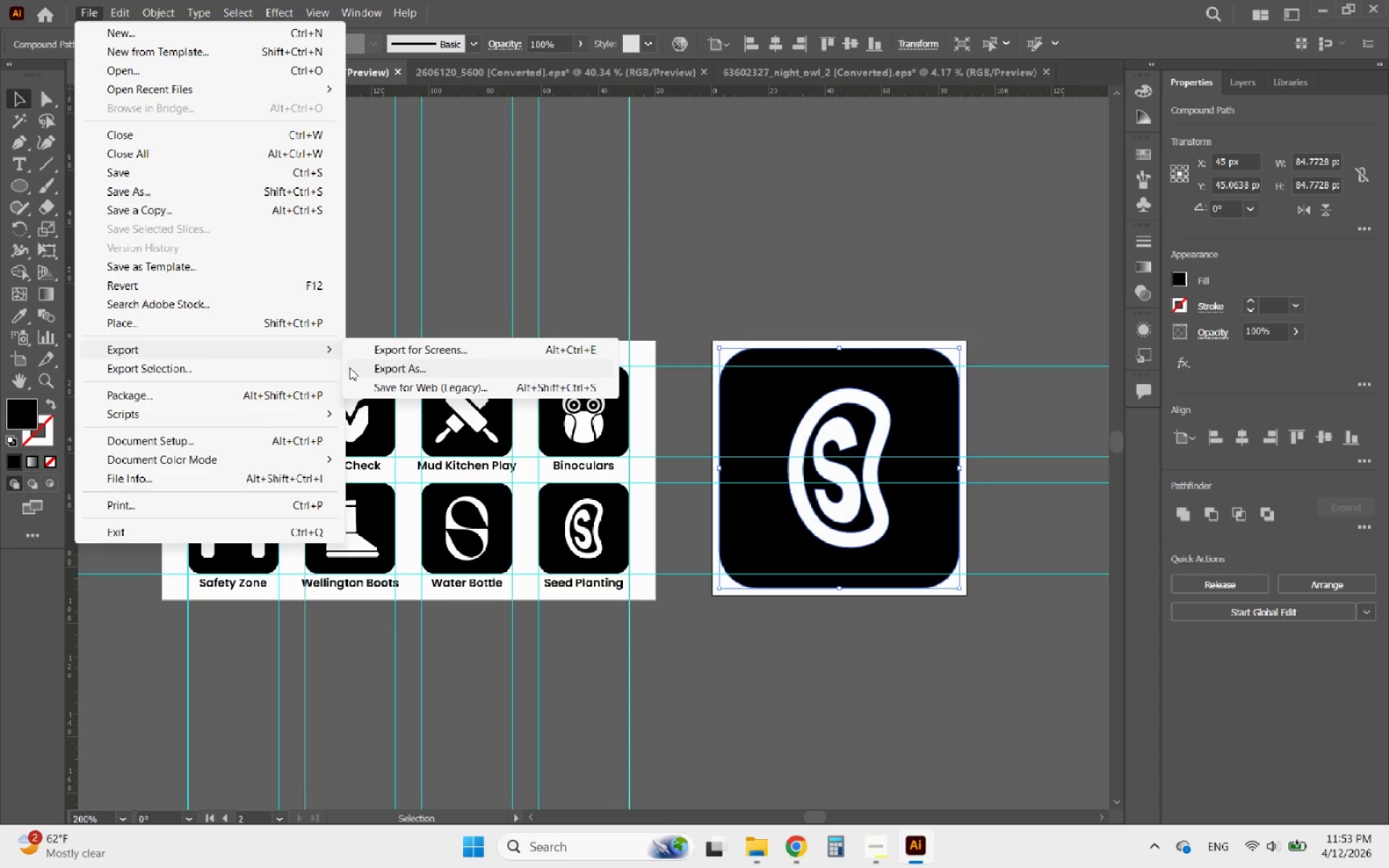 
left_click([370, 367])
 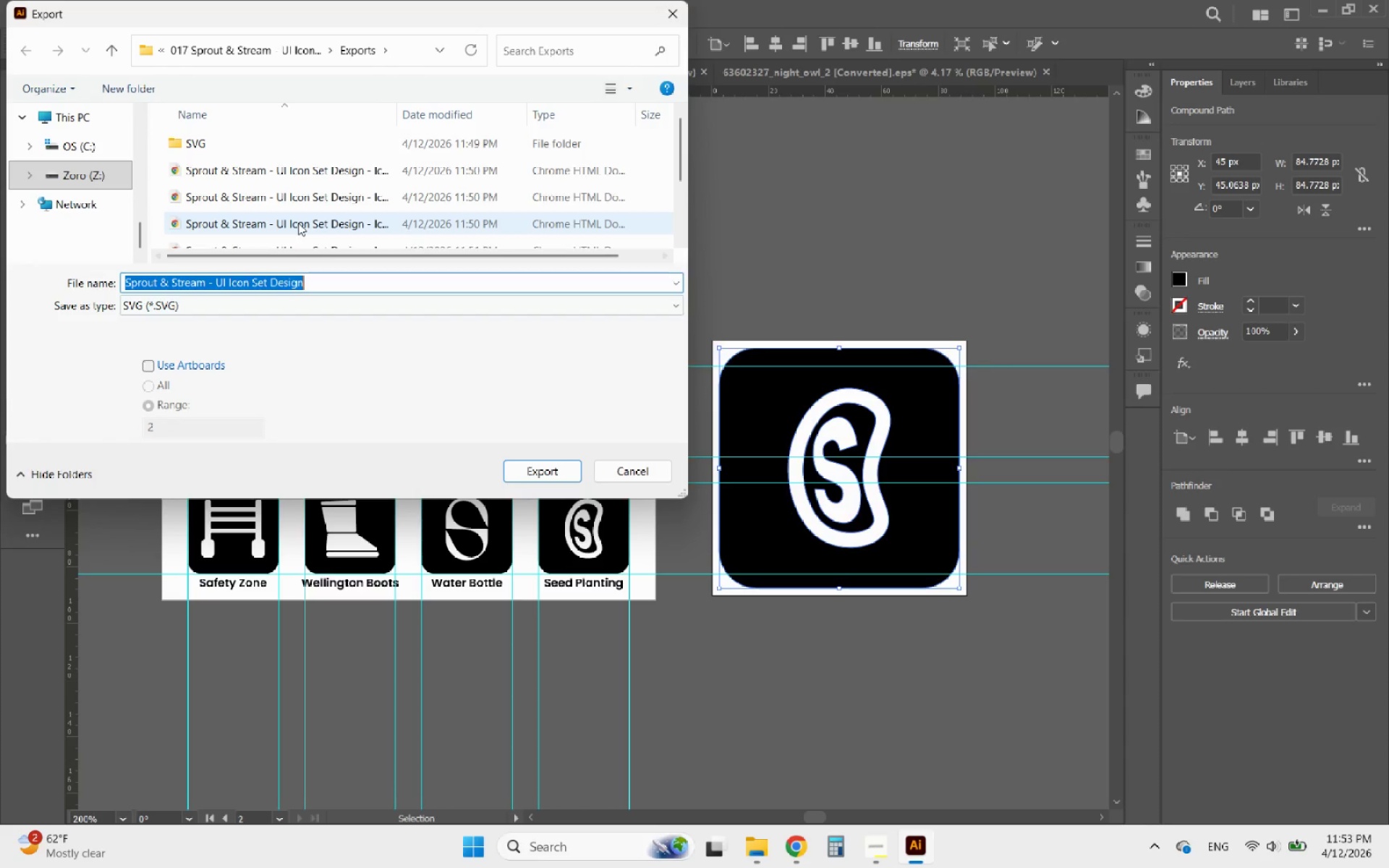 
key(Control+V)
 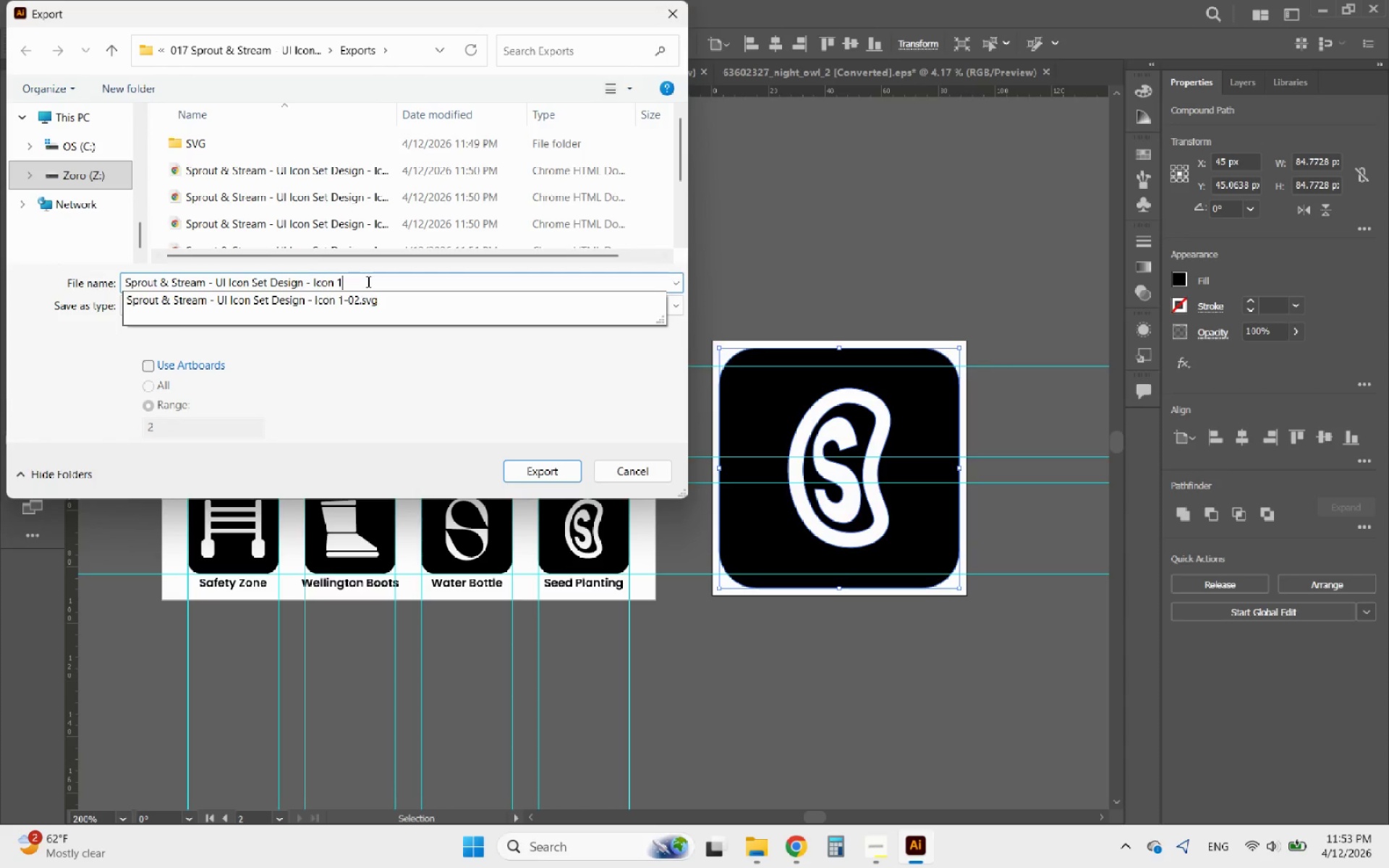 
key(Backspace)
 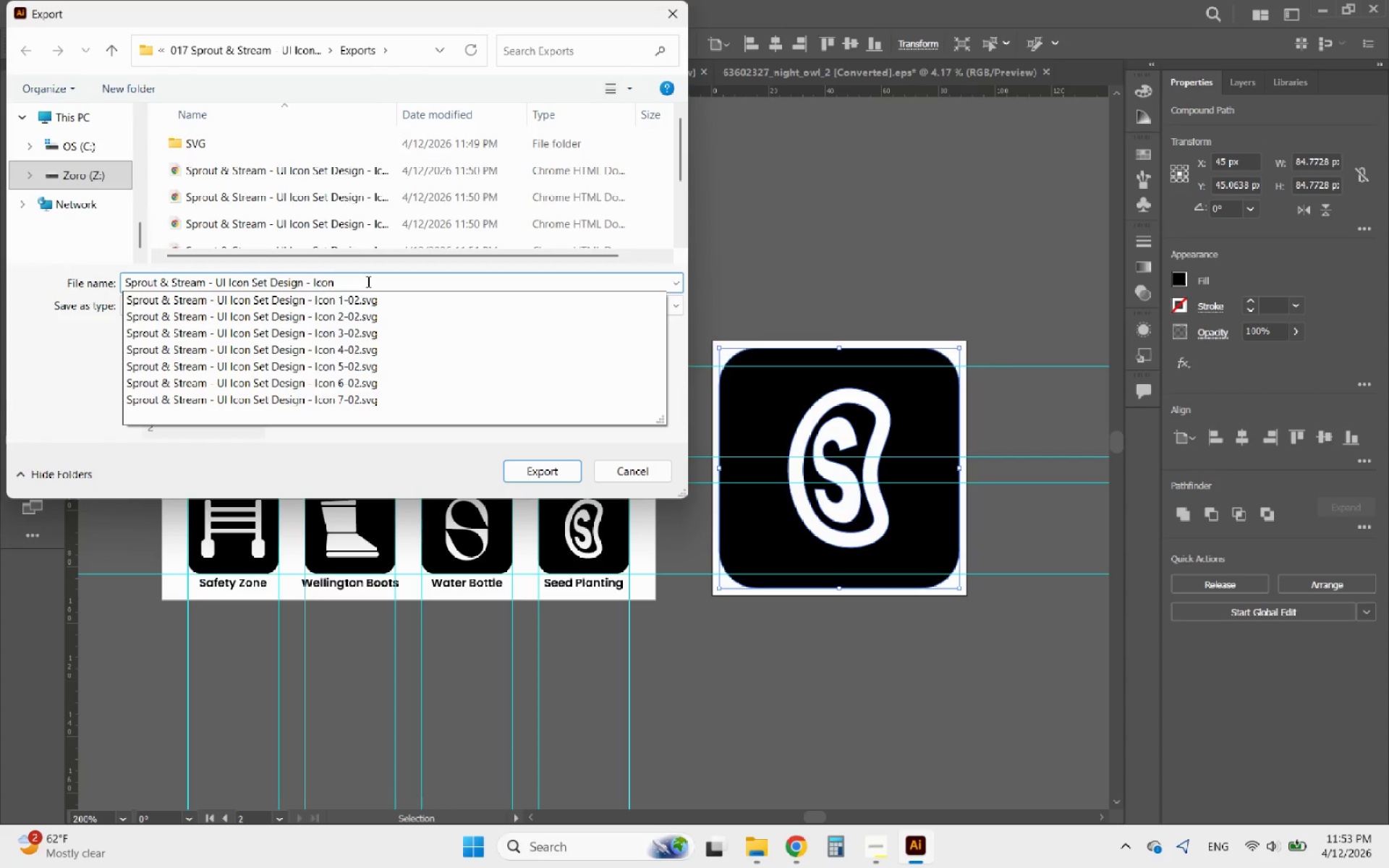 
key(8)
 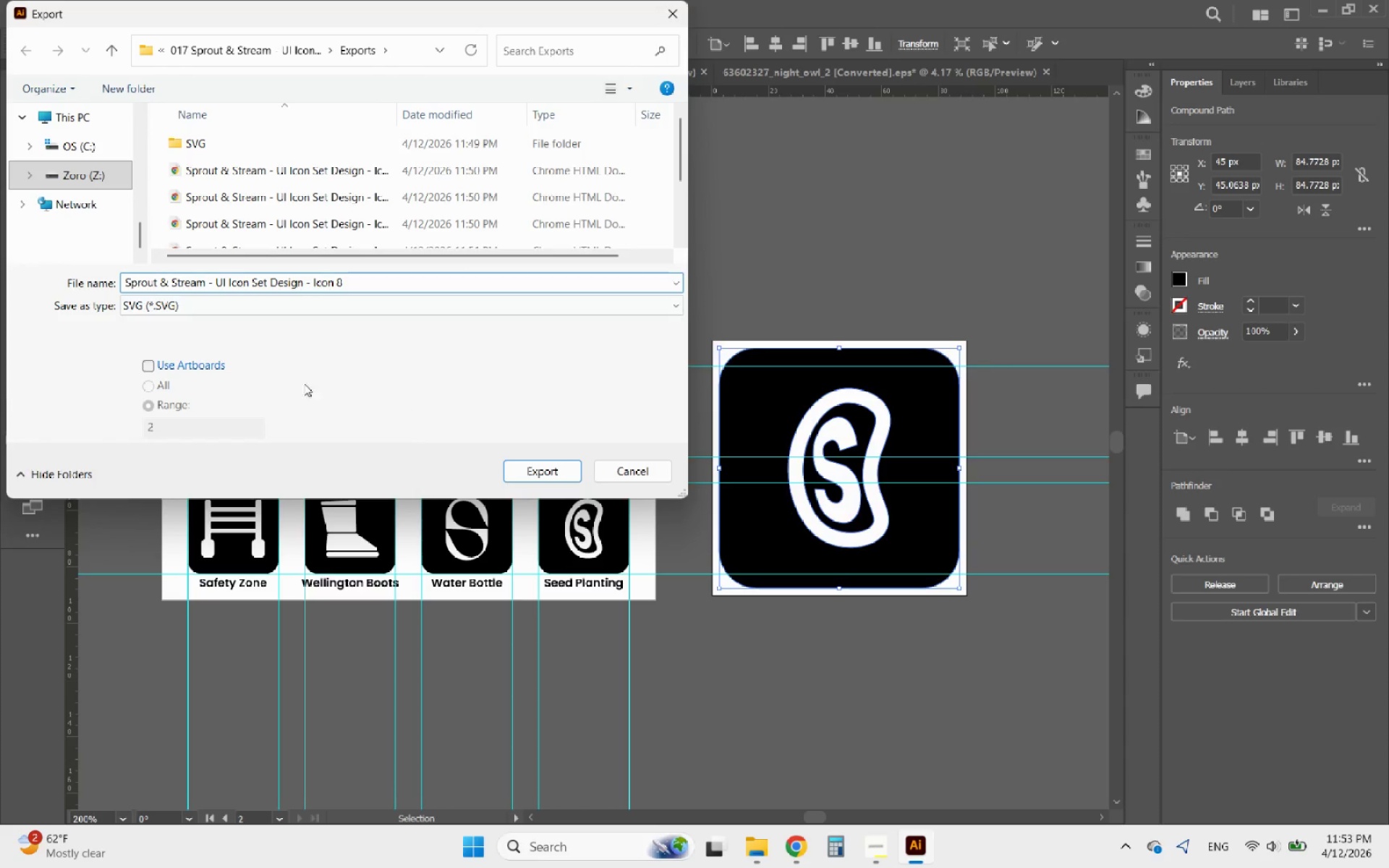 
left_click([201, 367])
 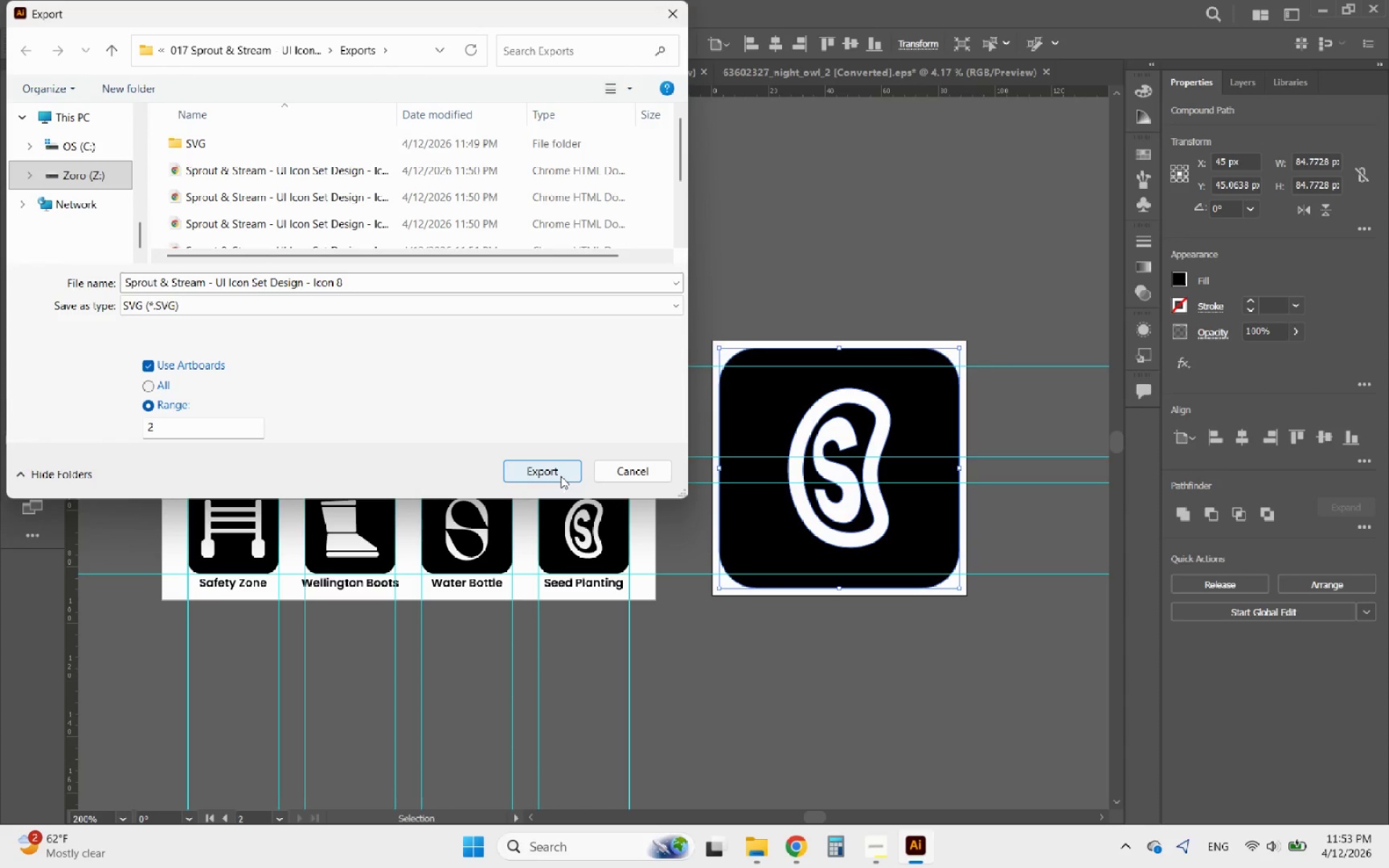 
left_click([561, 473])
 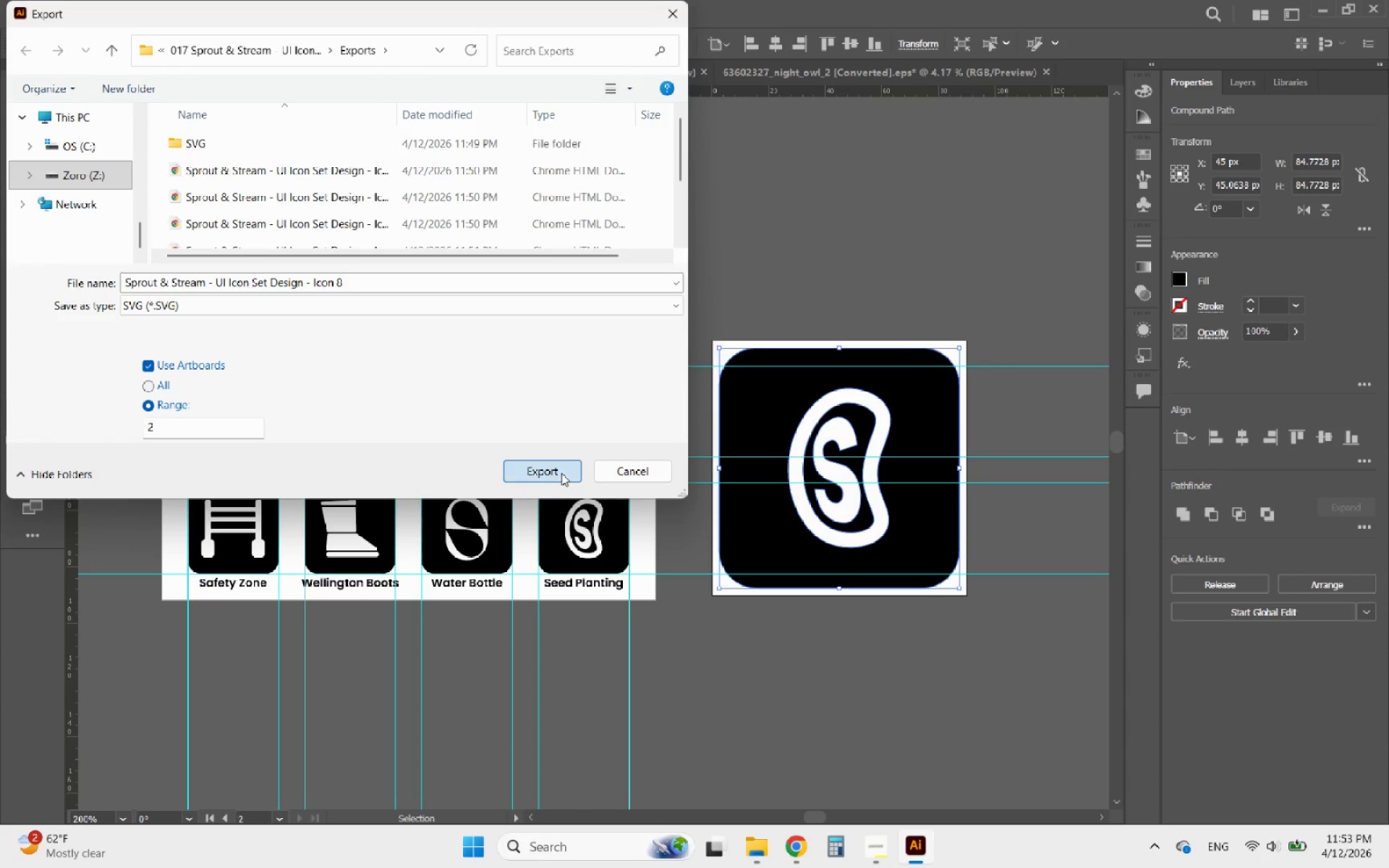 
mouse_move([561, 497])
 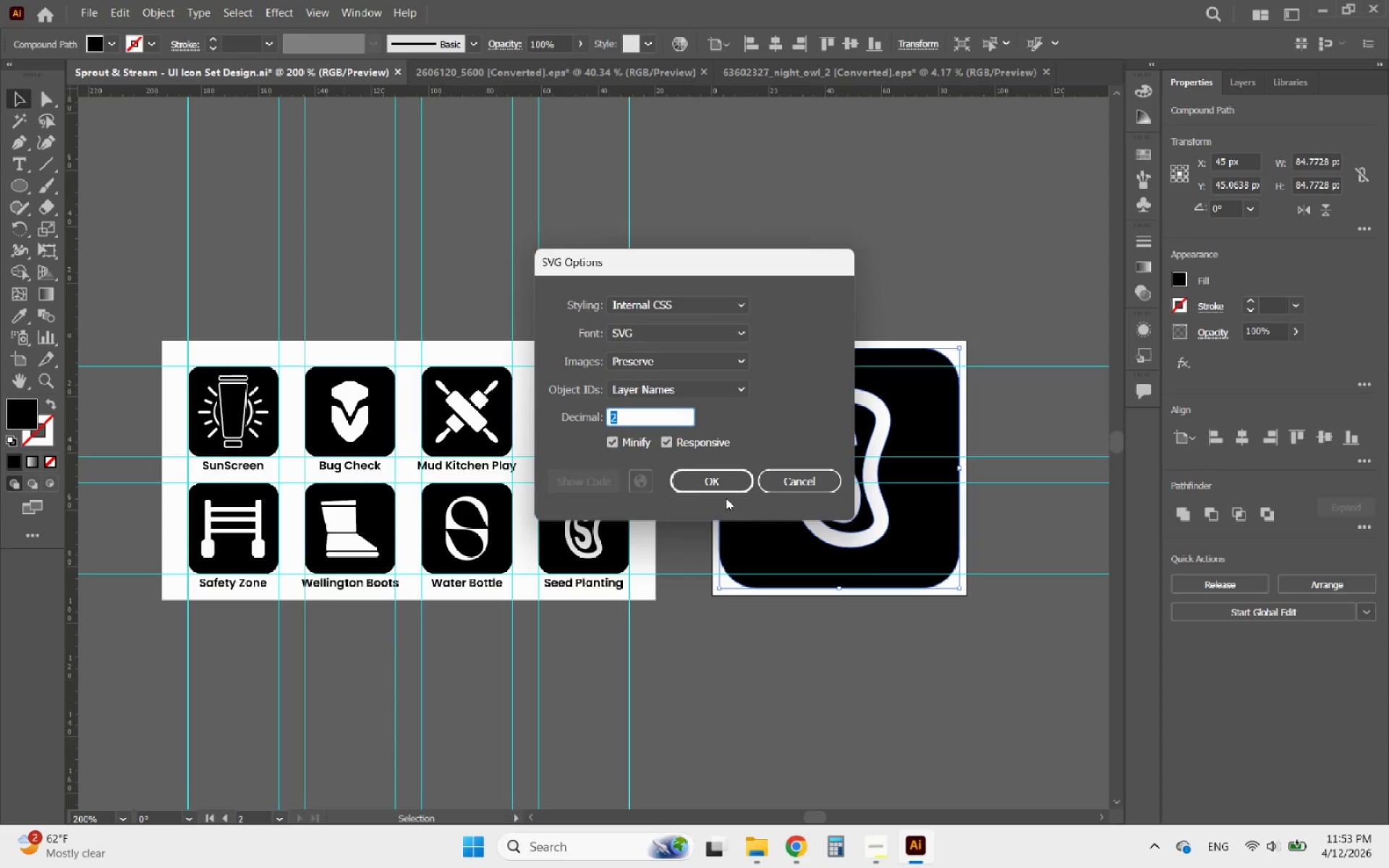 
left_click([714, 475])
 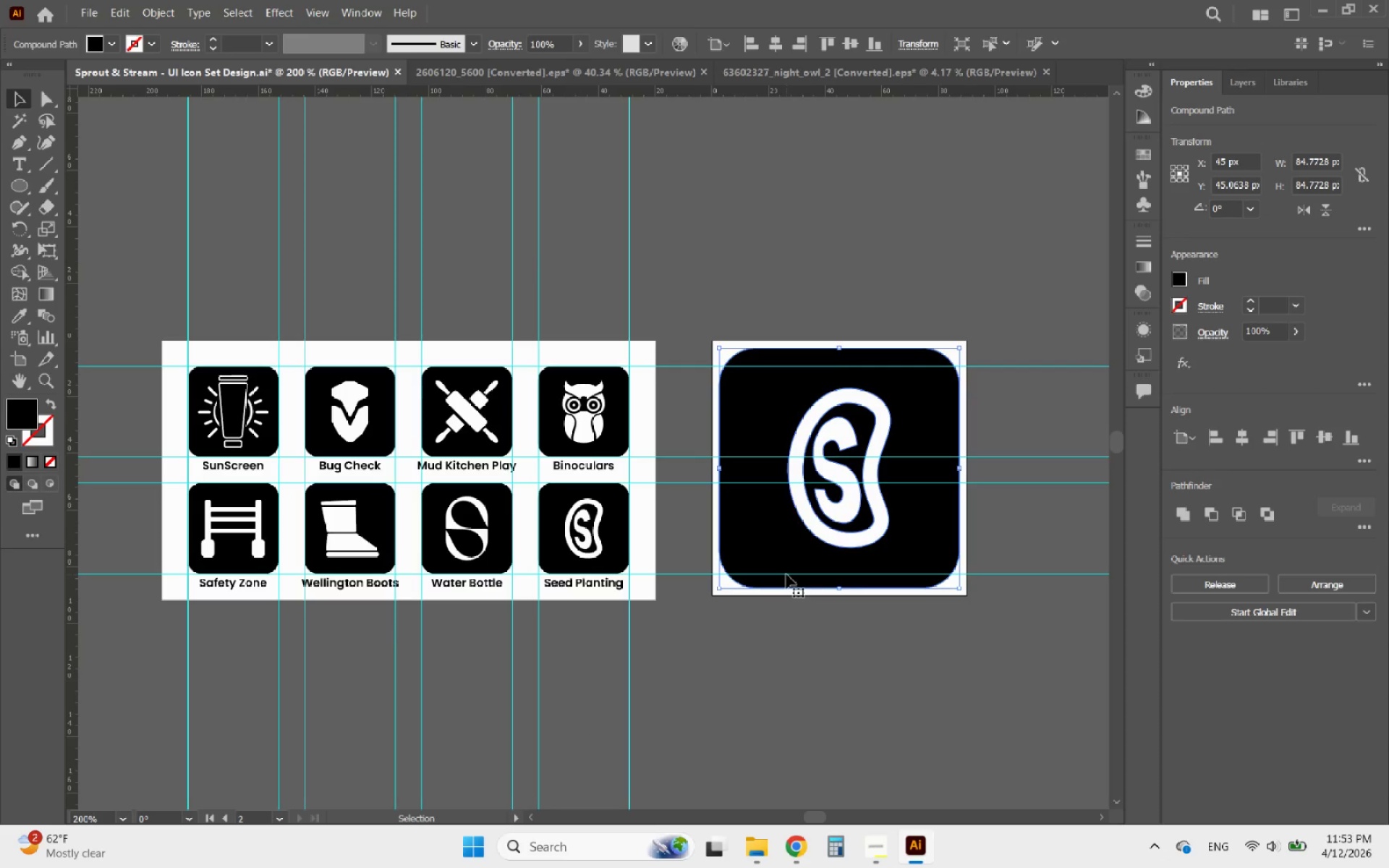 
key(Delete)
 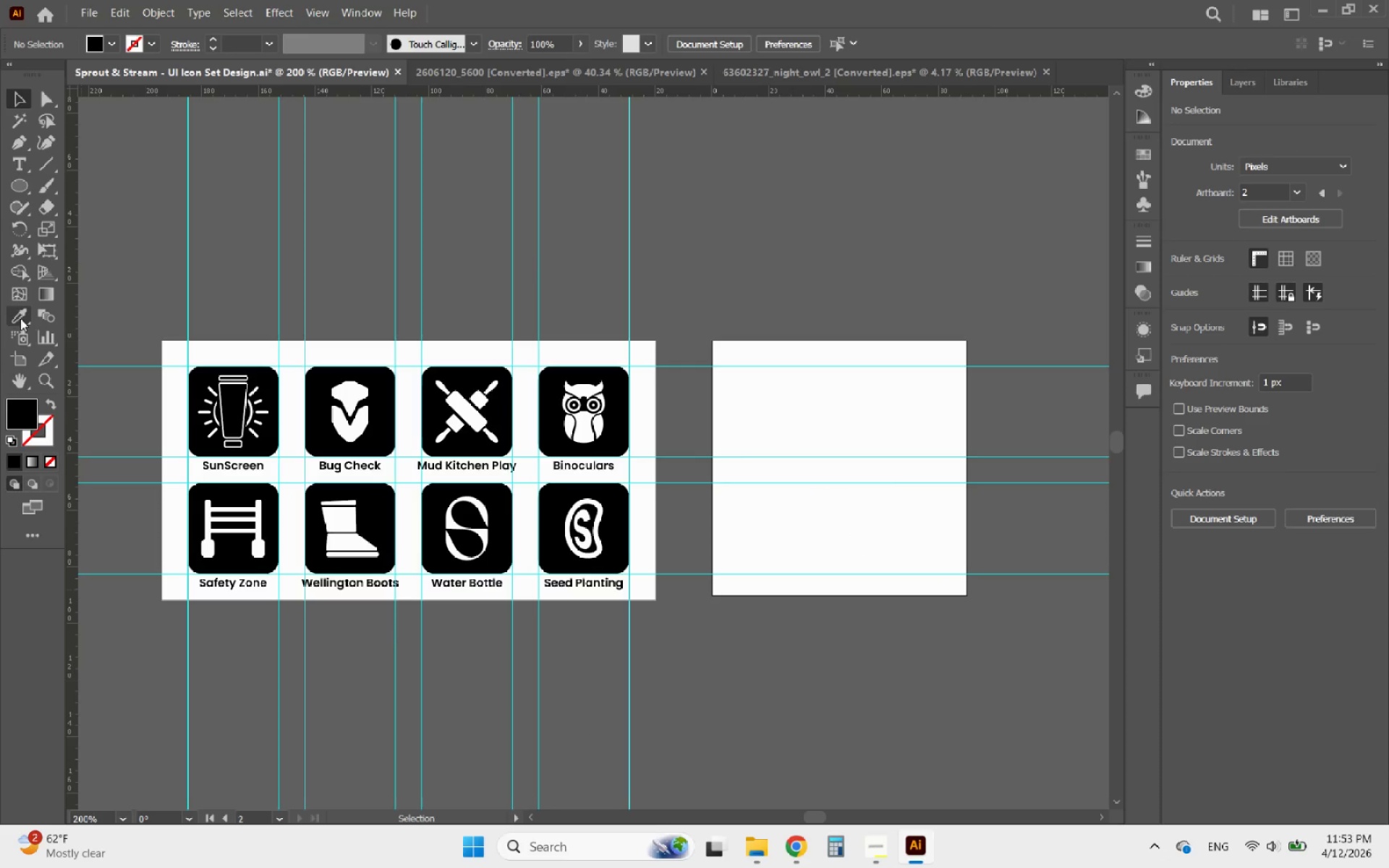 
left_click([19, 359])
 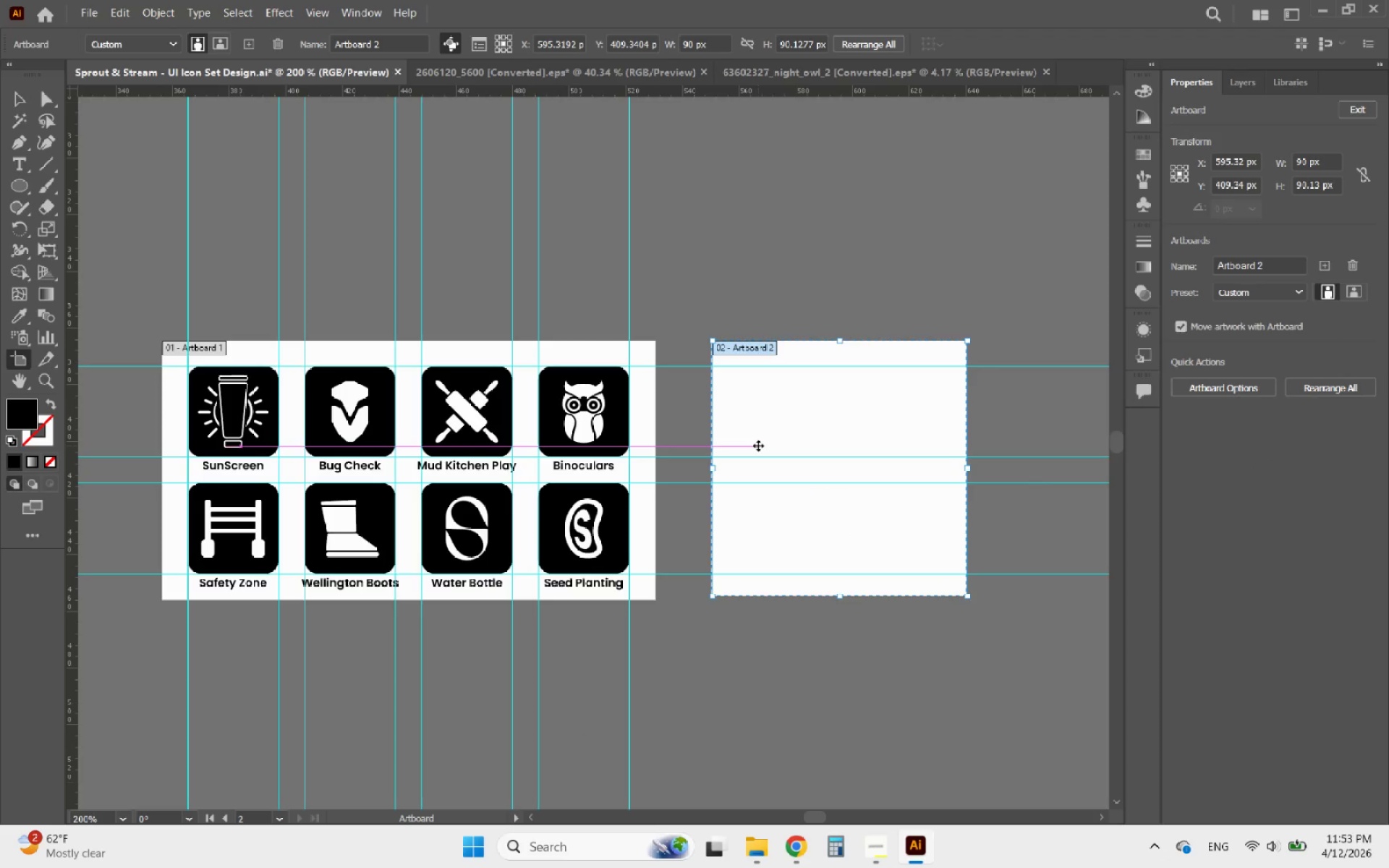 
left_click([758, 446])
 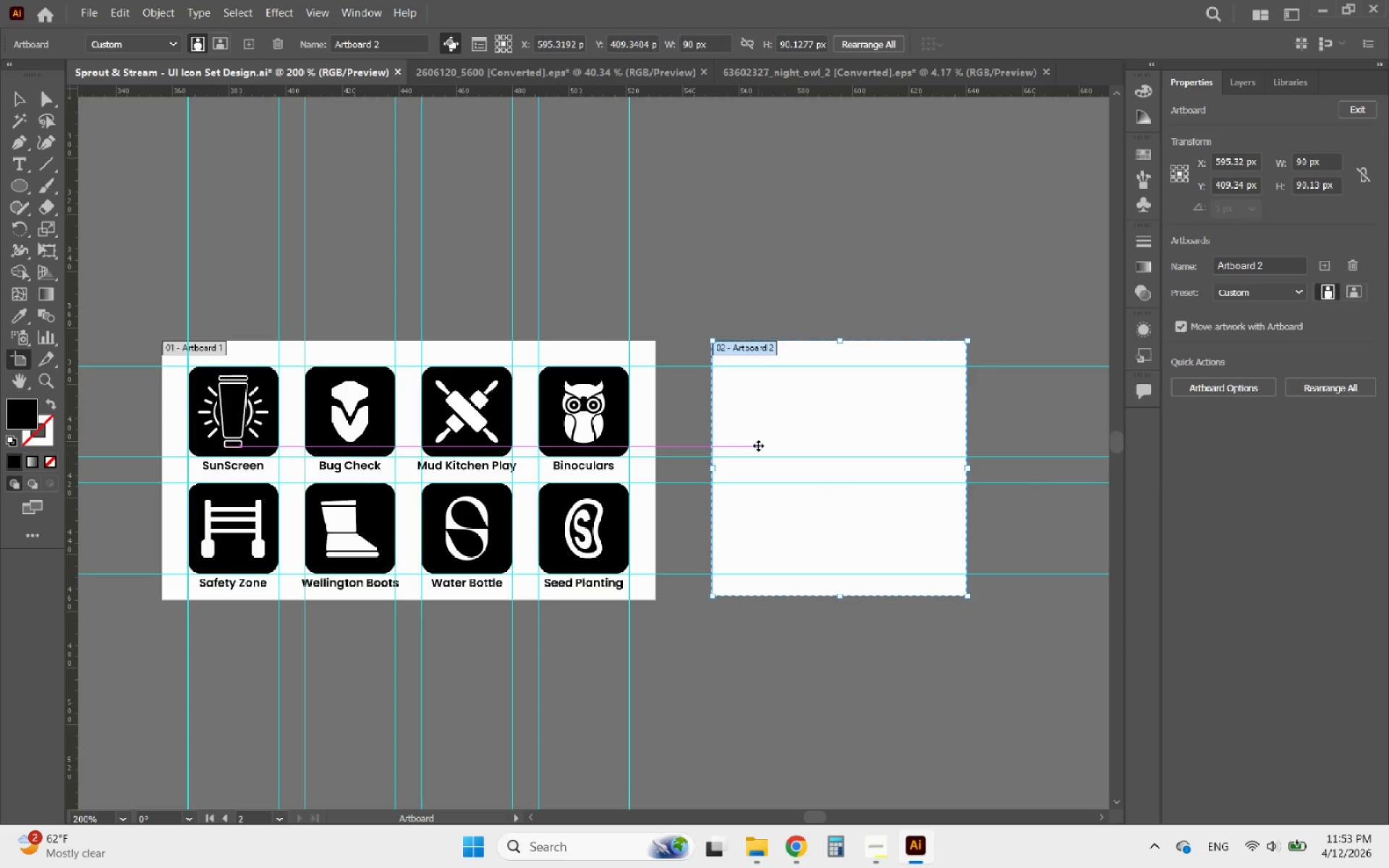 
key(Delete)
 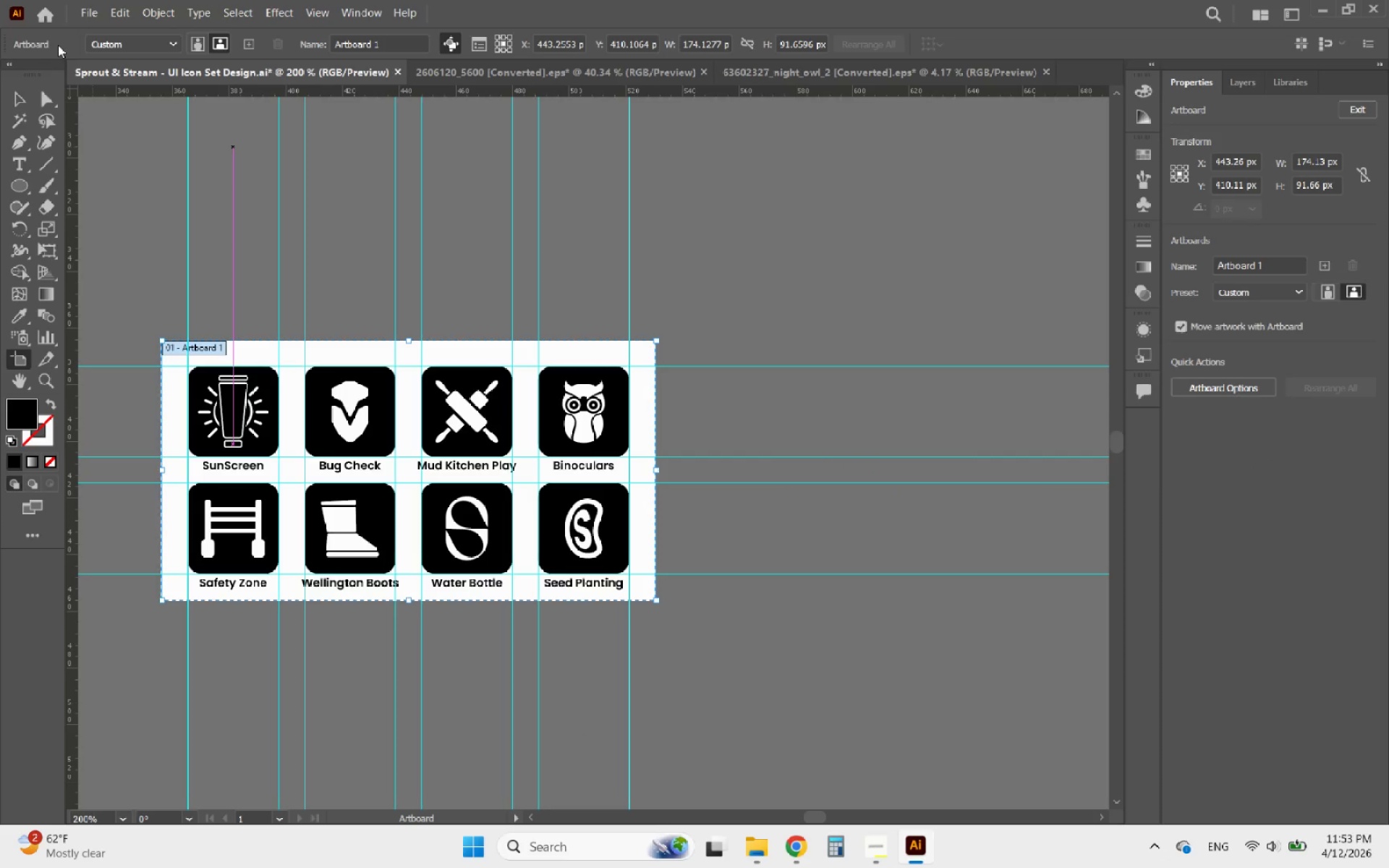 
left_click([12, 98])
 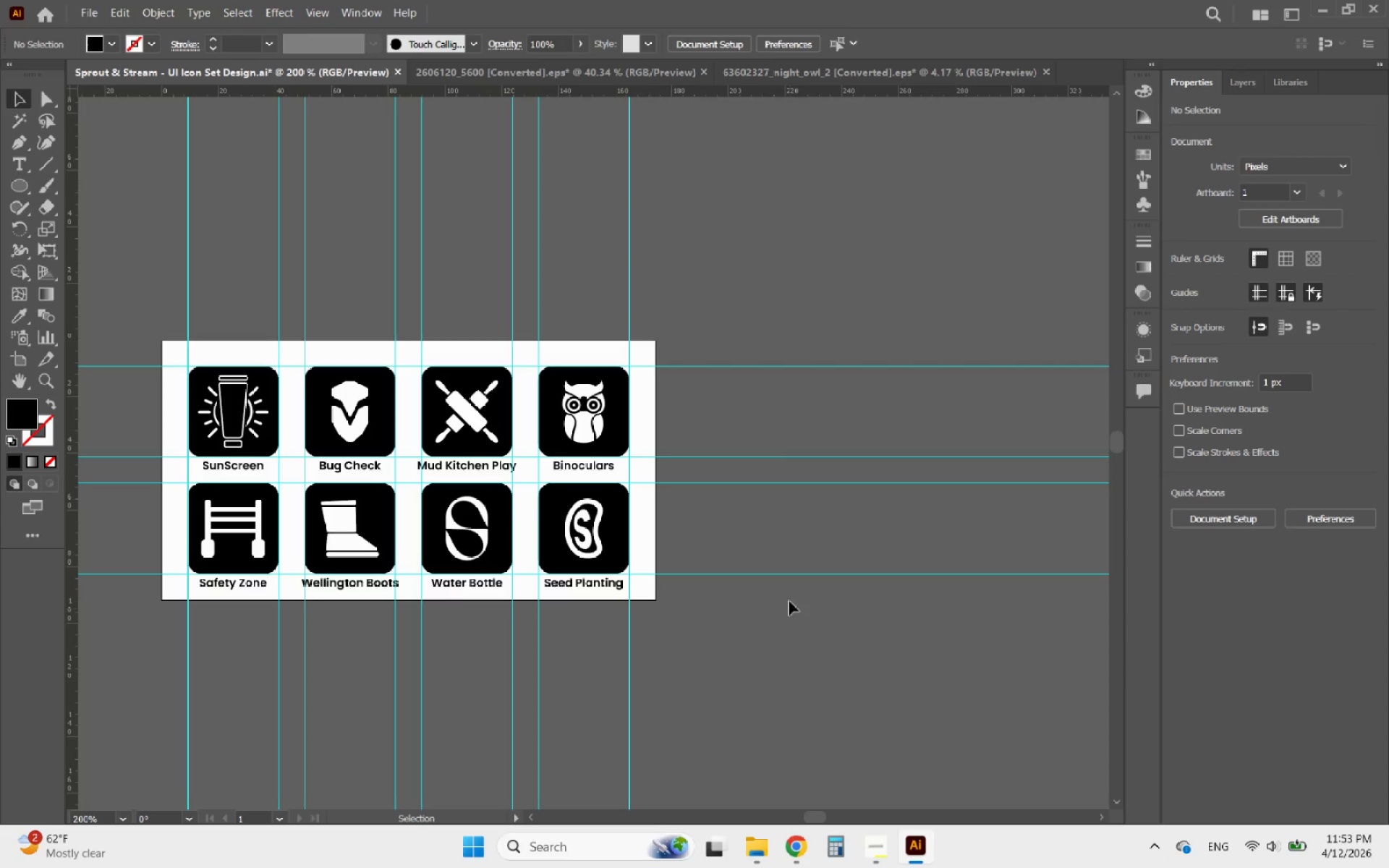 
hold_key(key=AltLeft, duration=1.05)
scroll: coordinate [540, 475], scroll_direction: down, amount: 1.0
 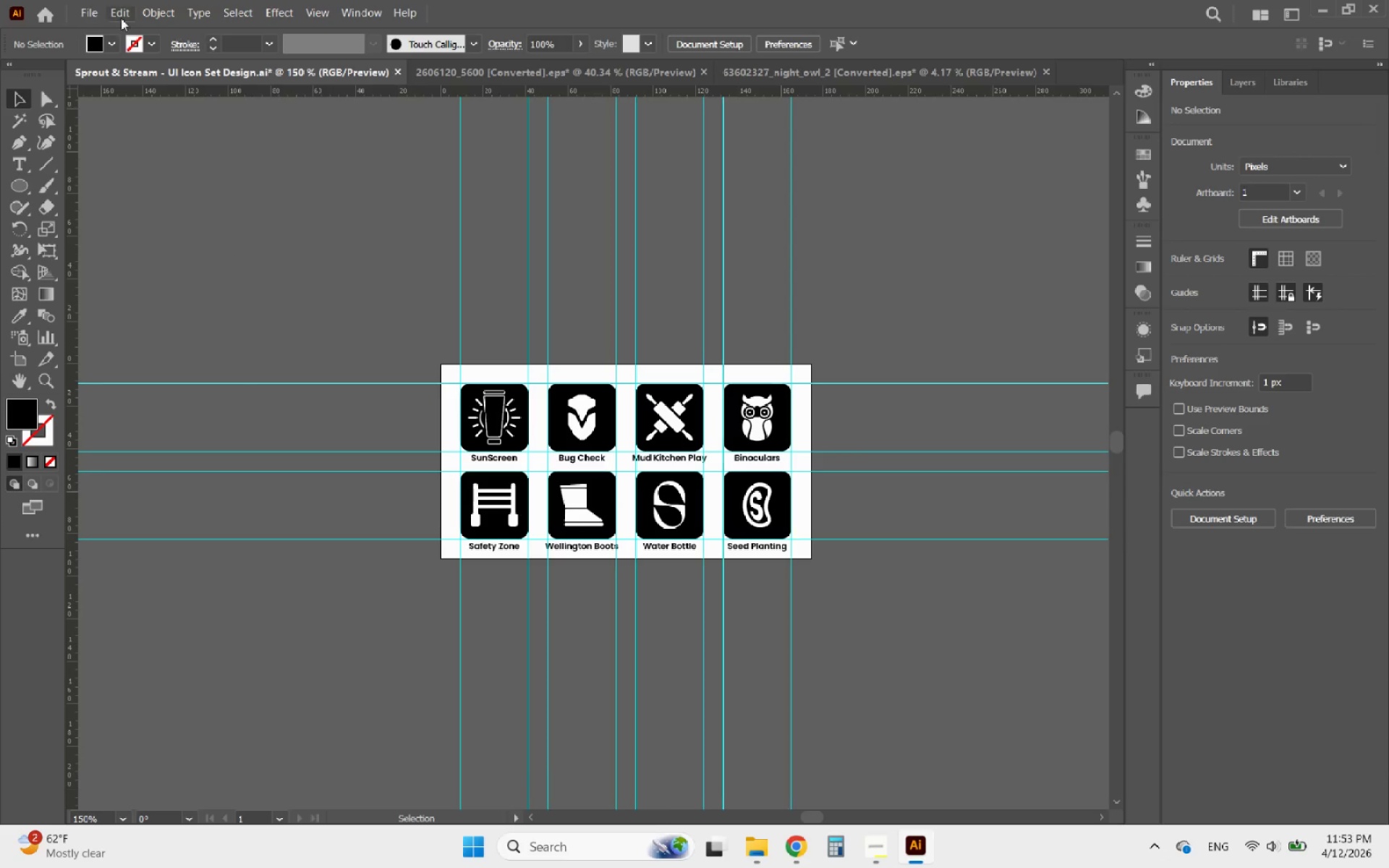 
left_click([93, 17])
 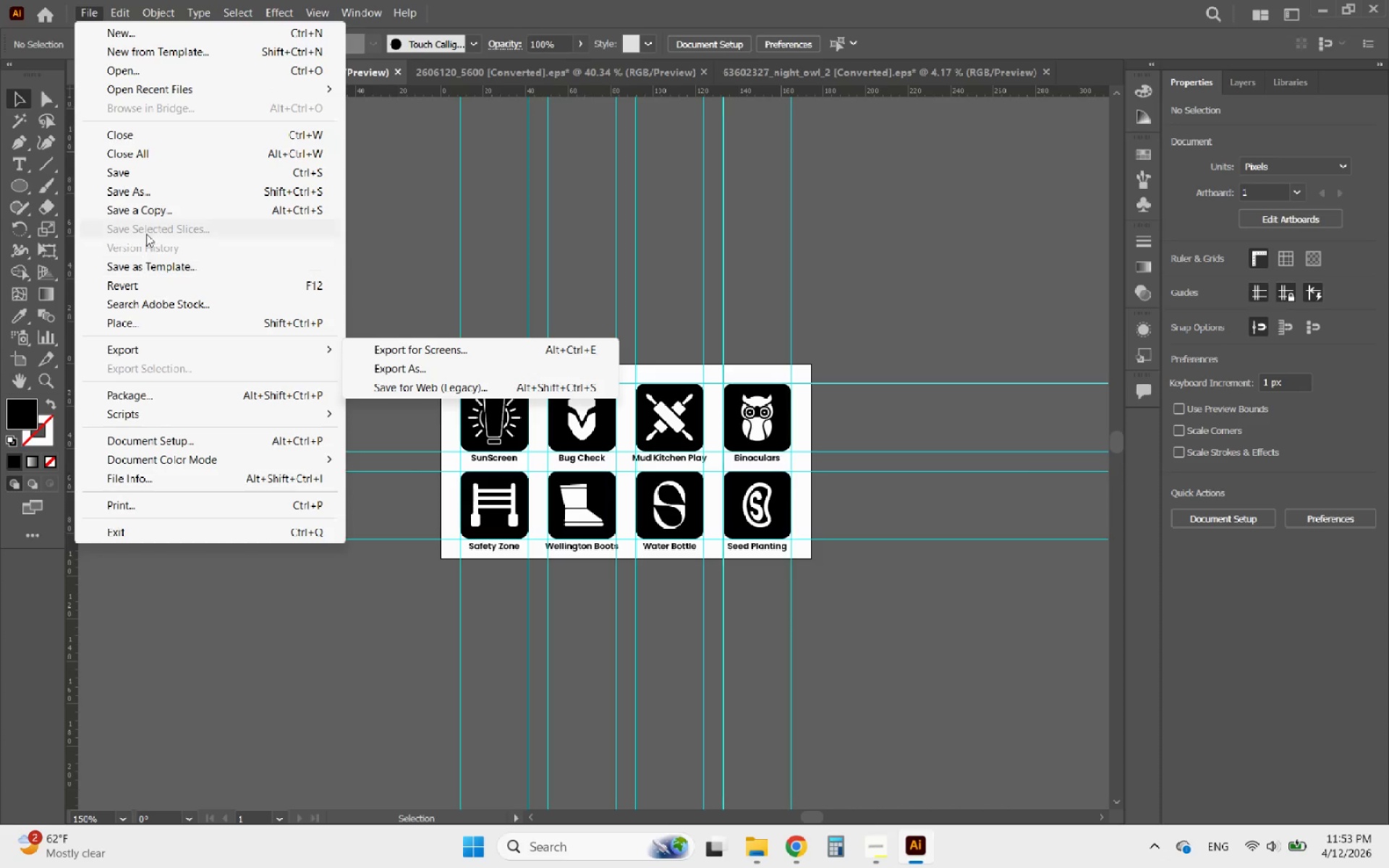 
left_click([124, 174])
 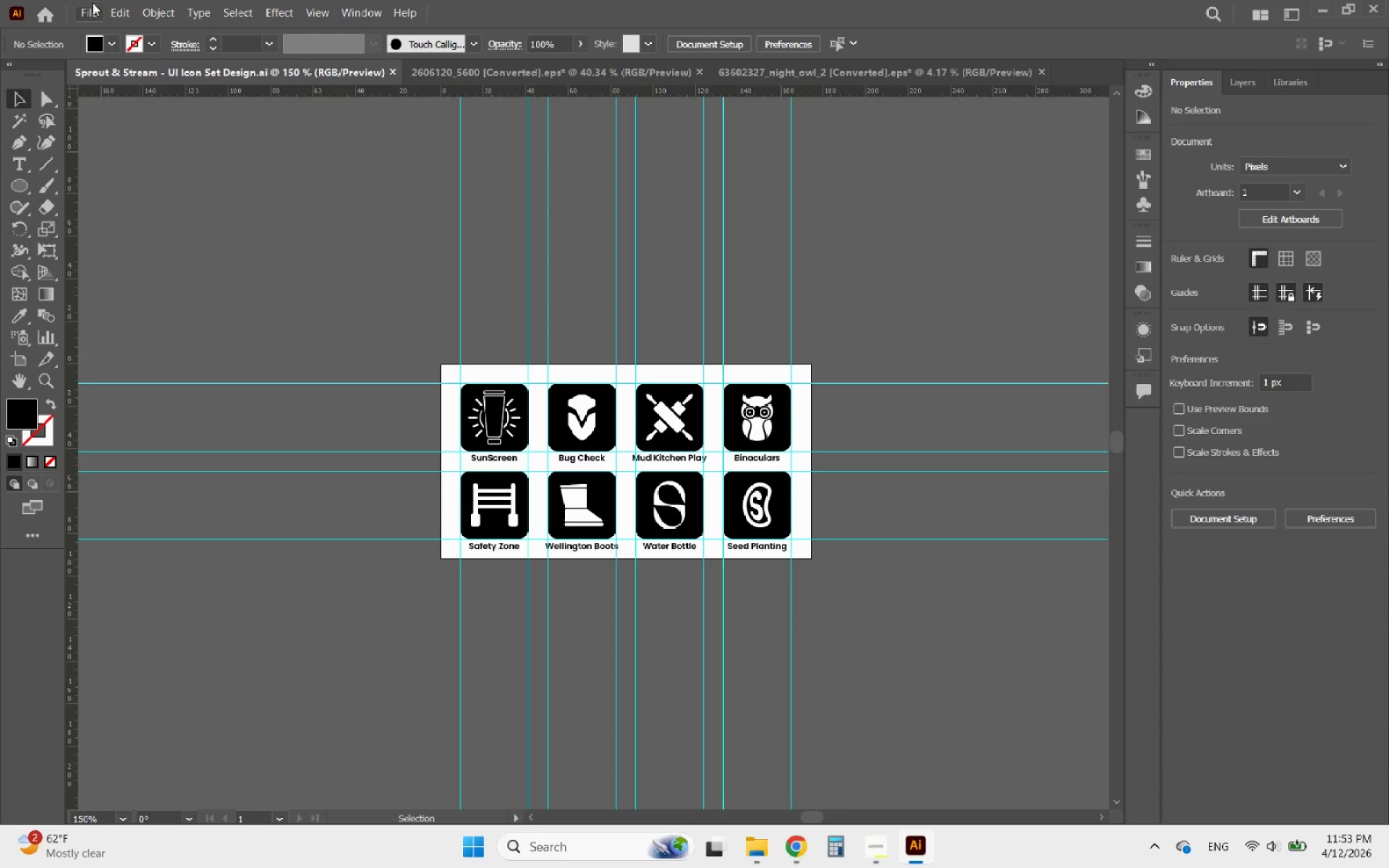 
left_click([92, 4])
 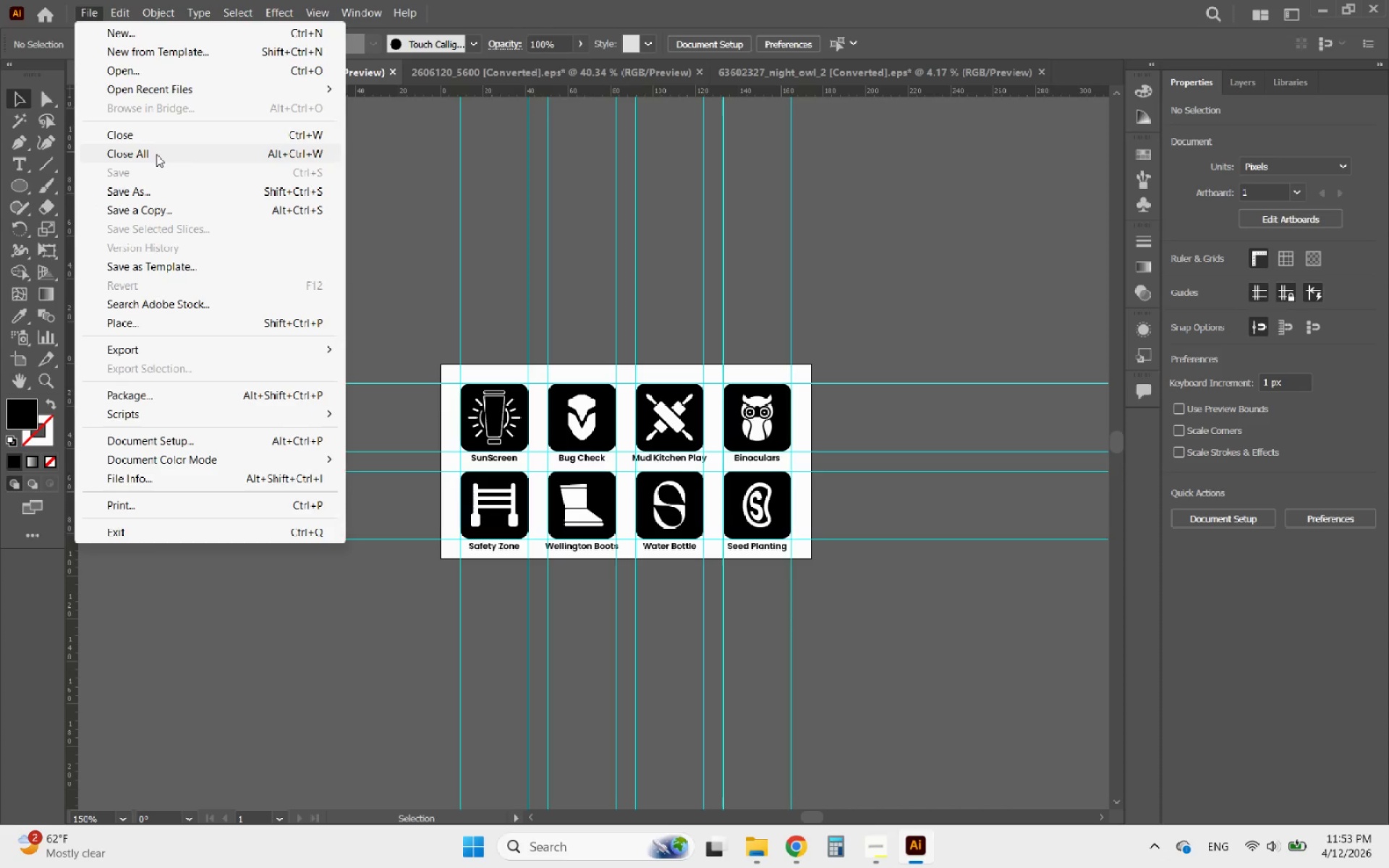 
left_click([137, 190])
 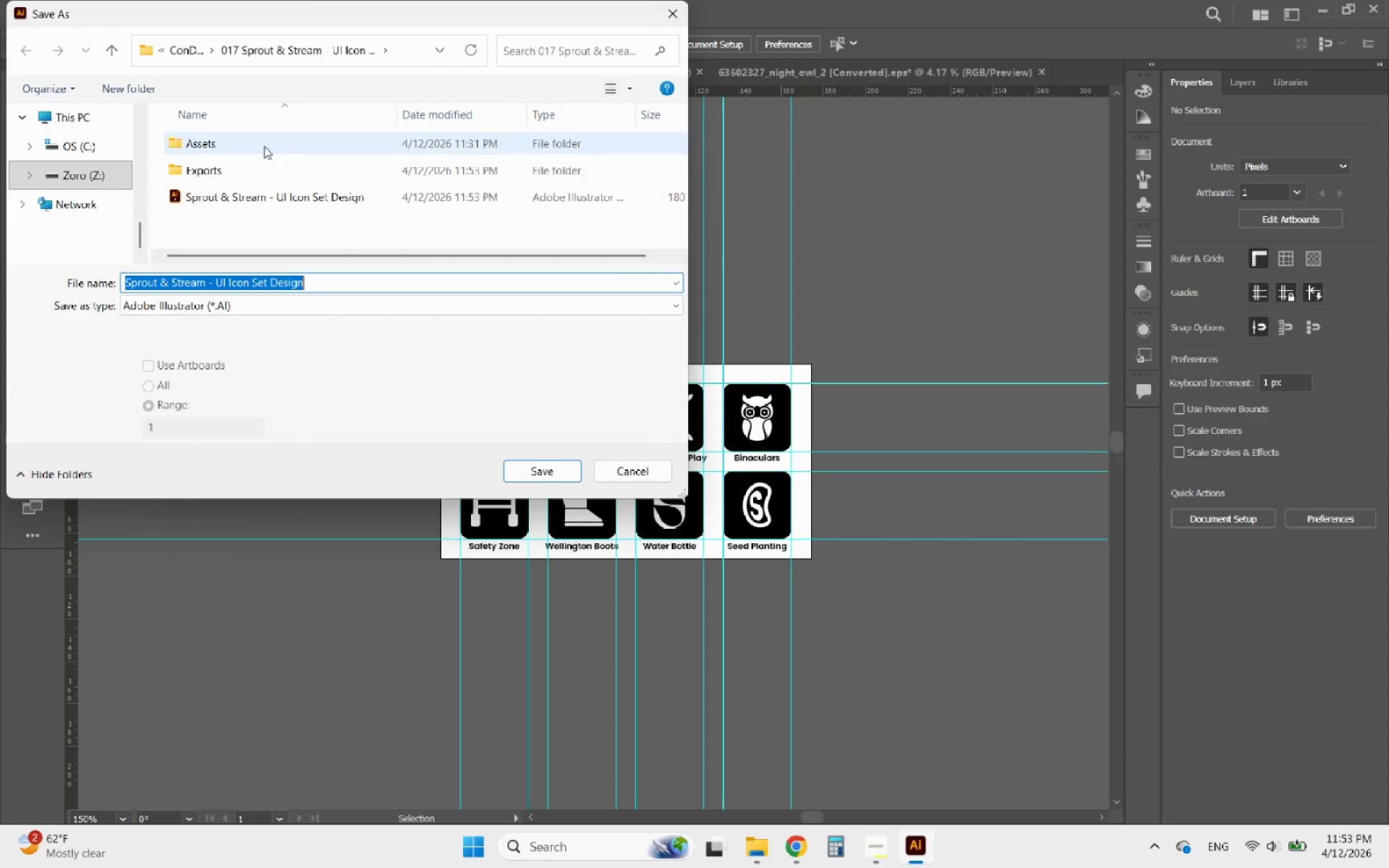 
double_click([218, 171])
 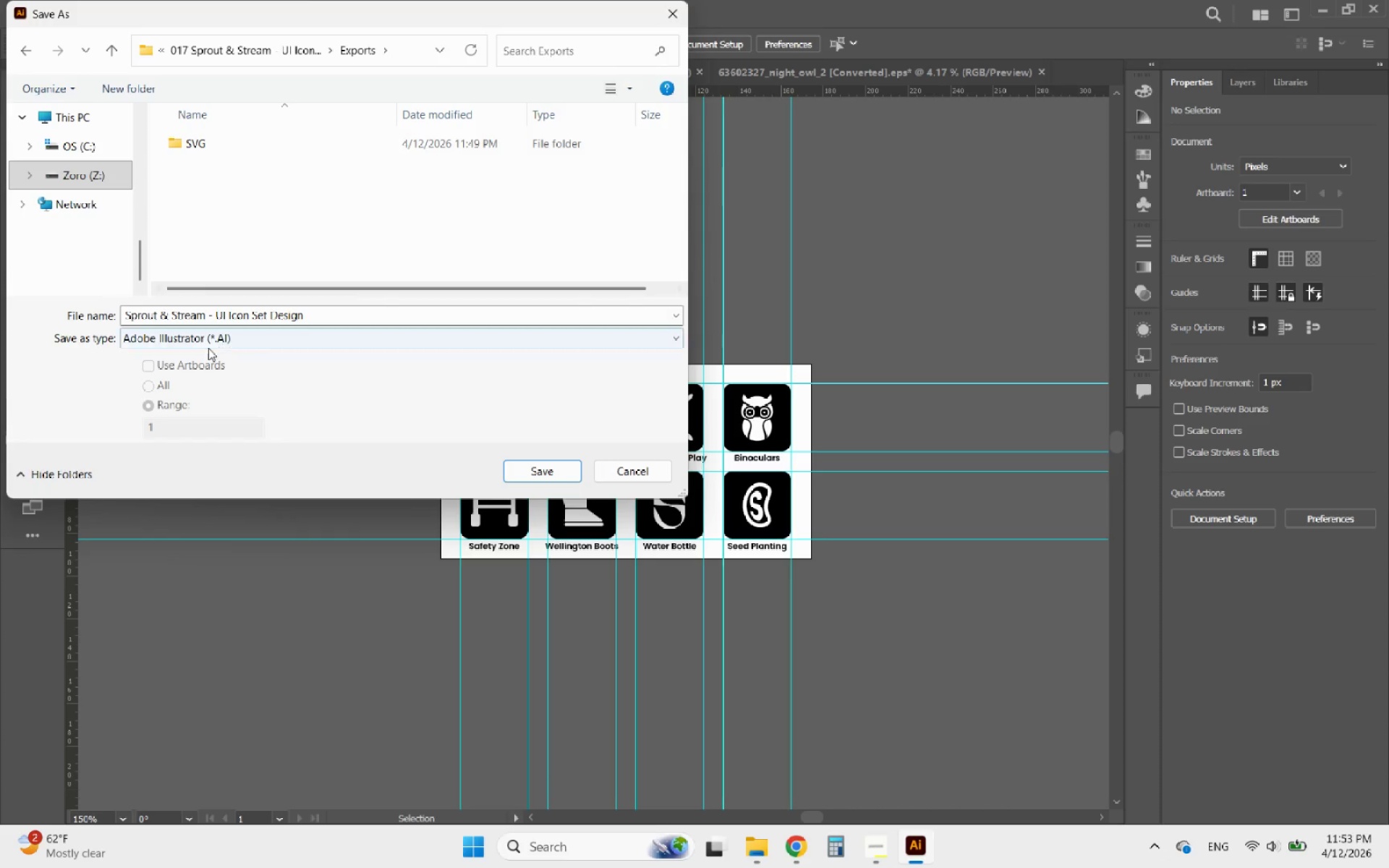 
left_click([207, 339])
 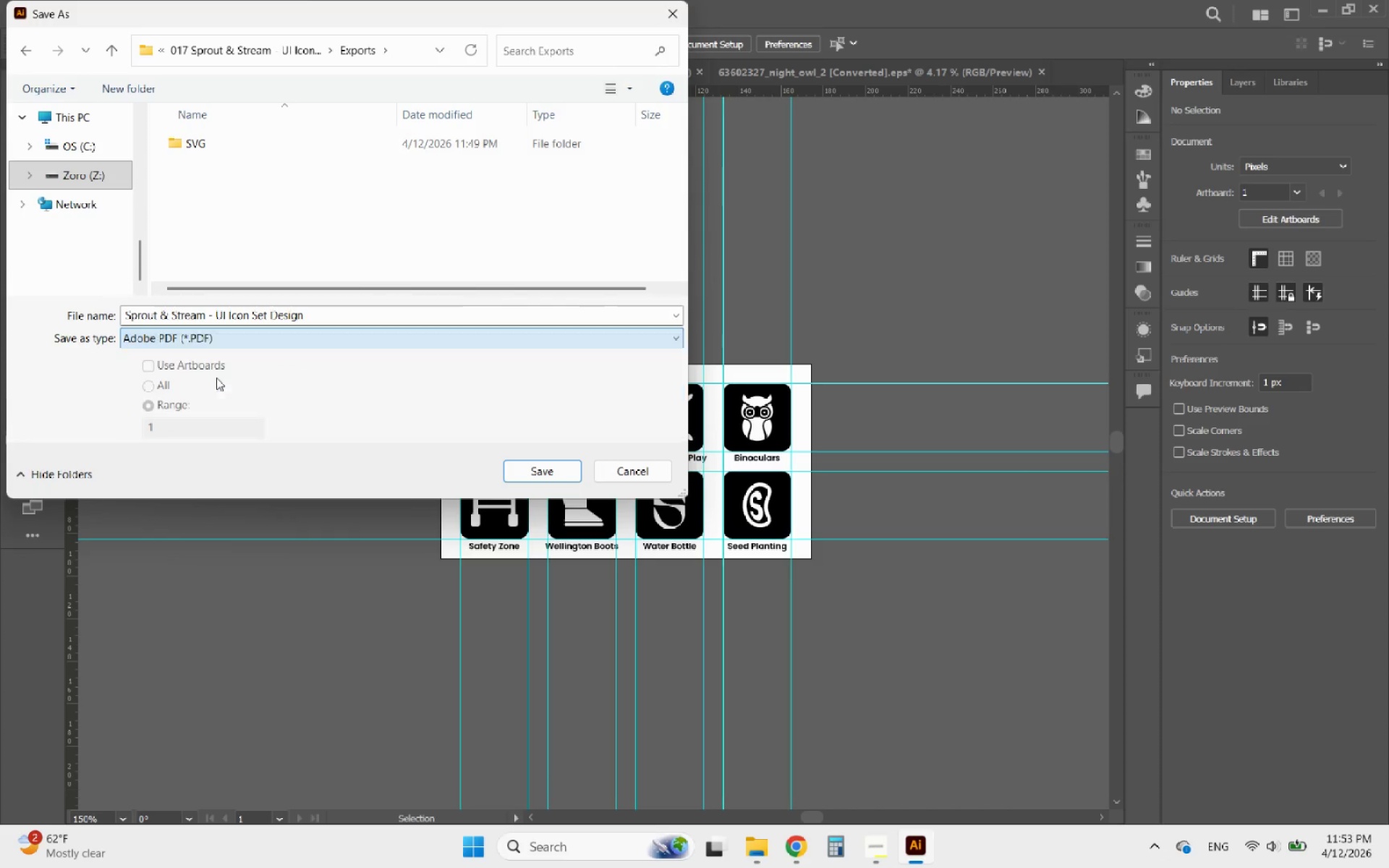 
double_click([178, 370])
 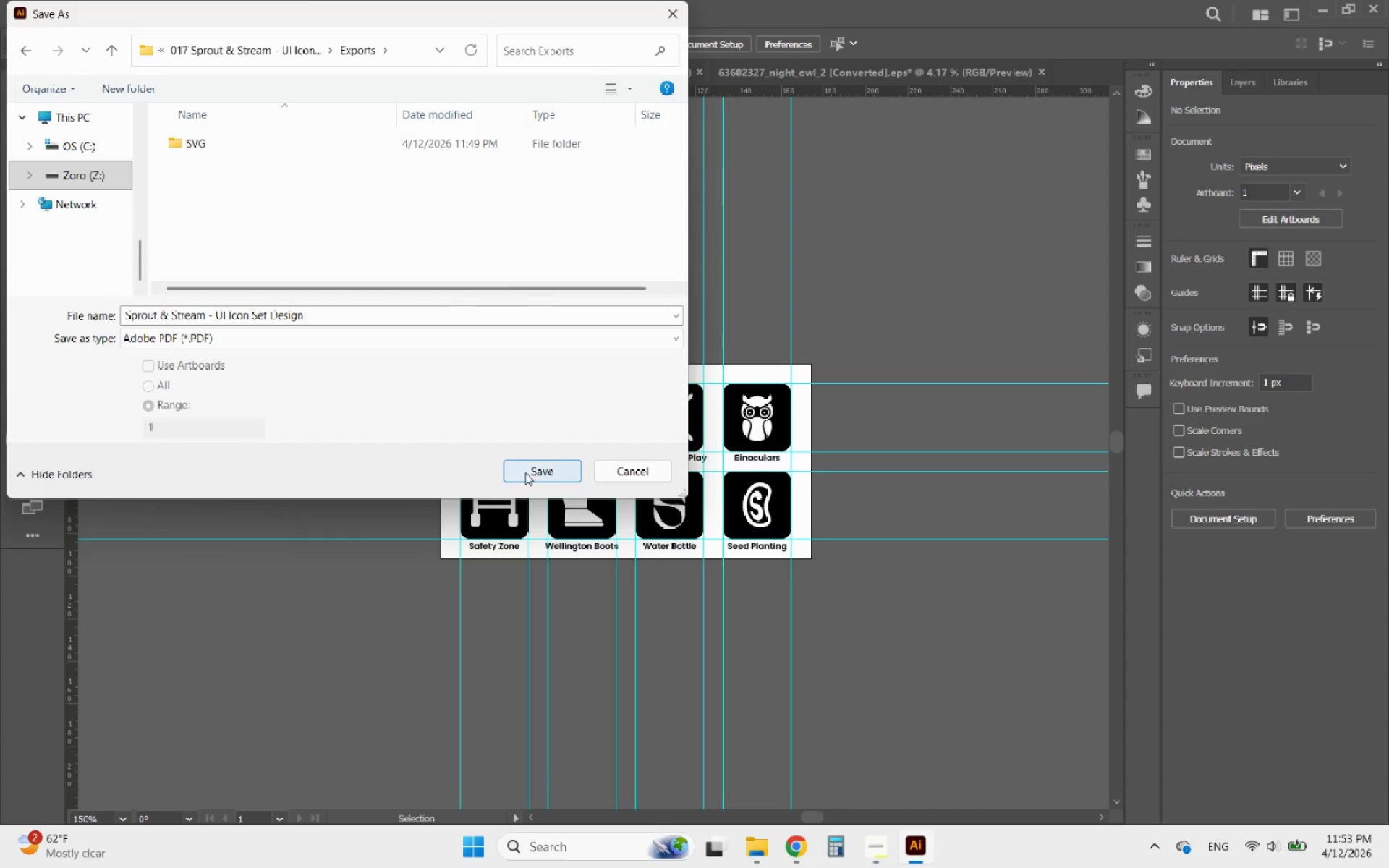 
left_click([525, 472])
 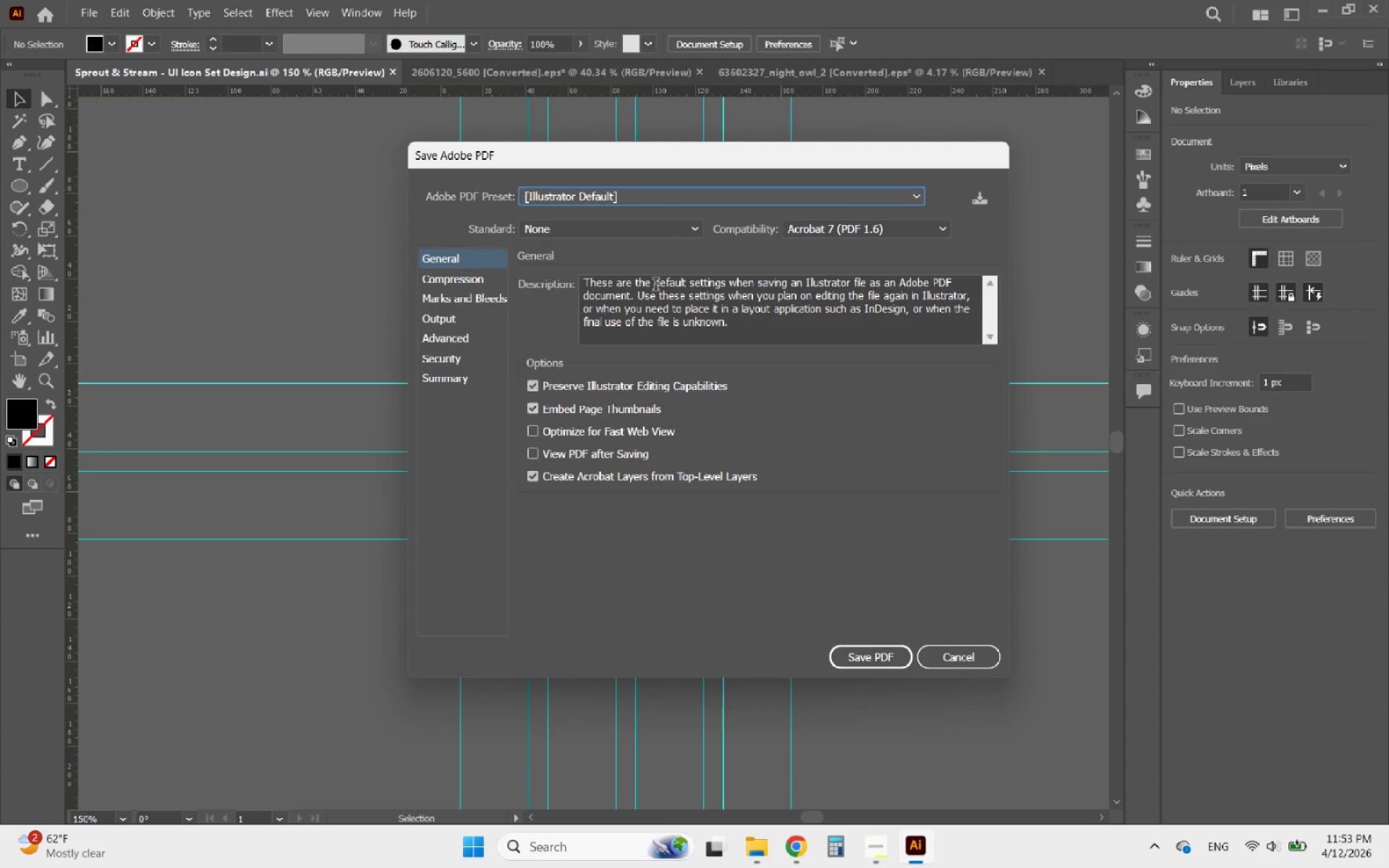 
left_click([589, 200])
 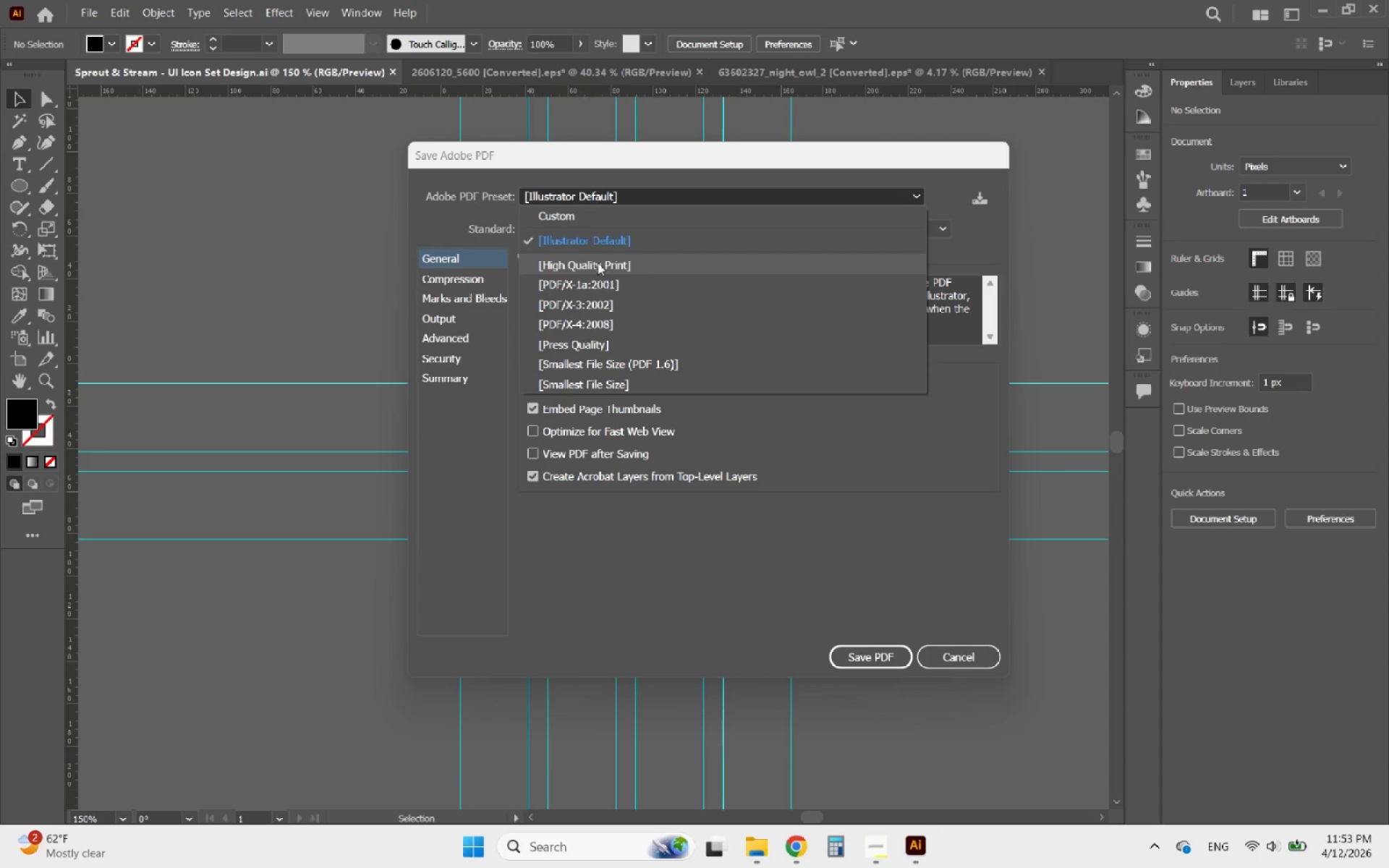 
left_click([589, 265])
 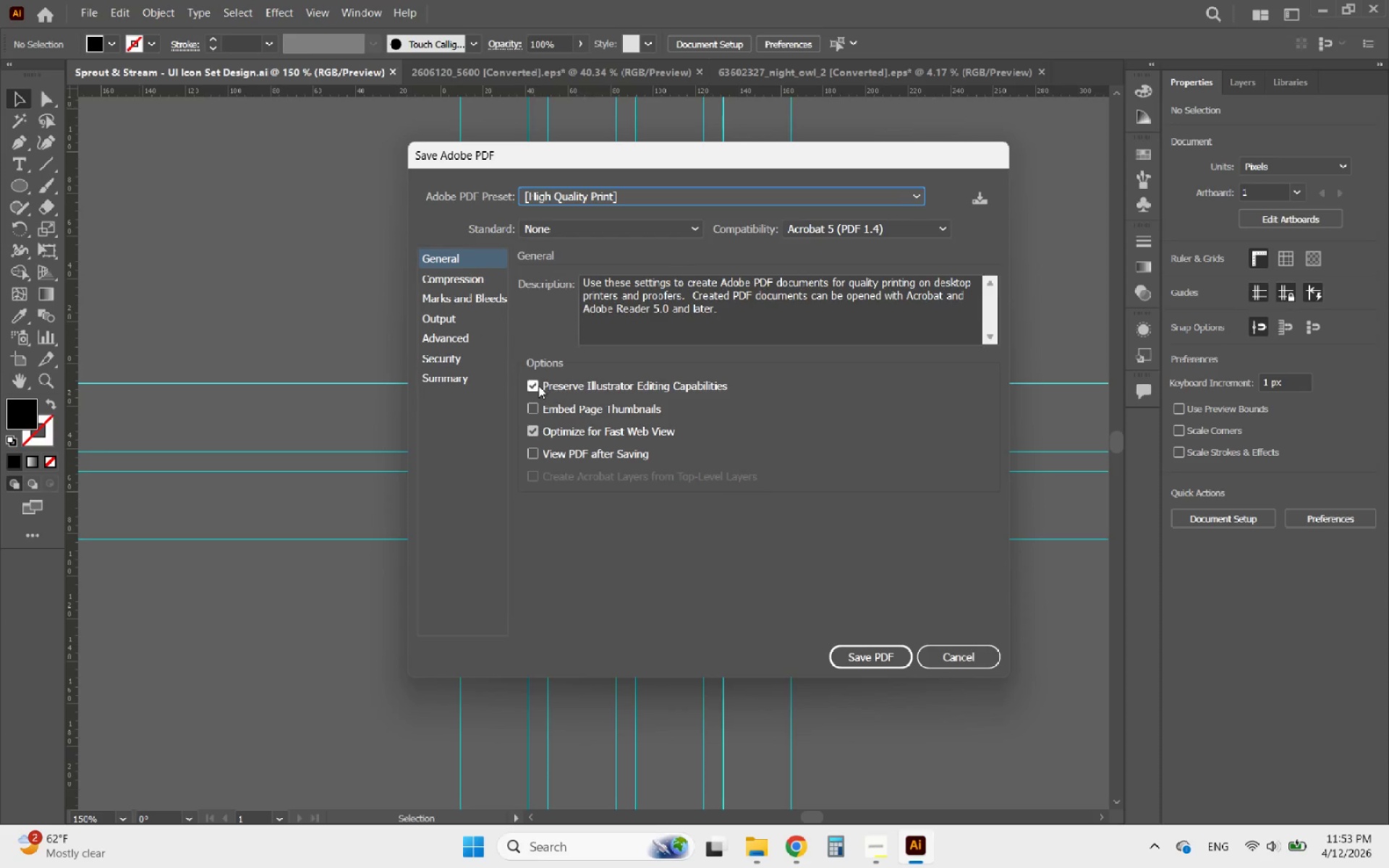 
left_click([535, 386])
 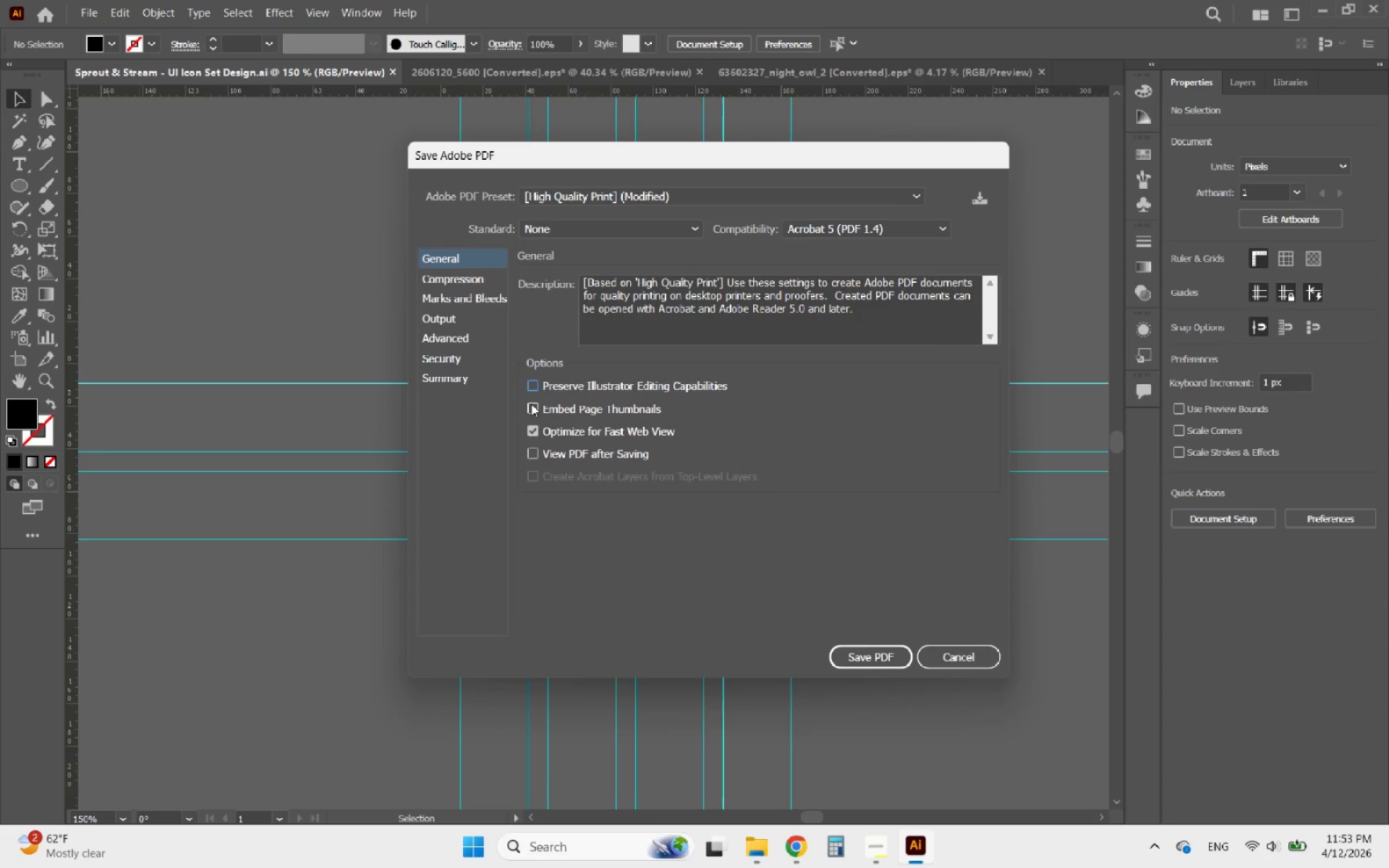 
left_click([525, 407])
 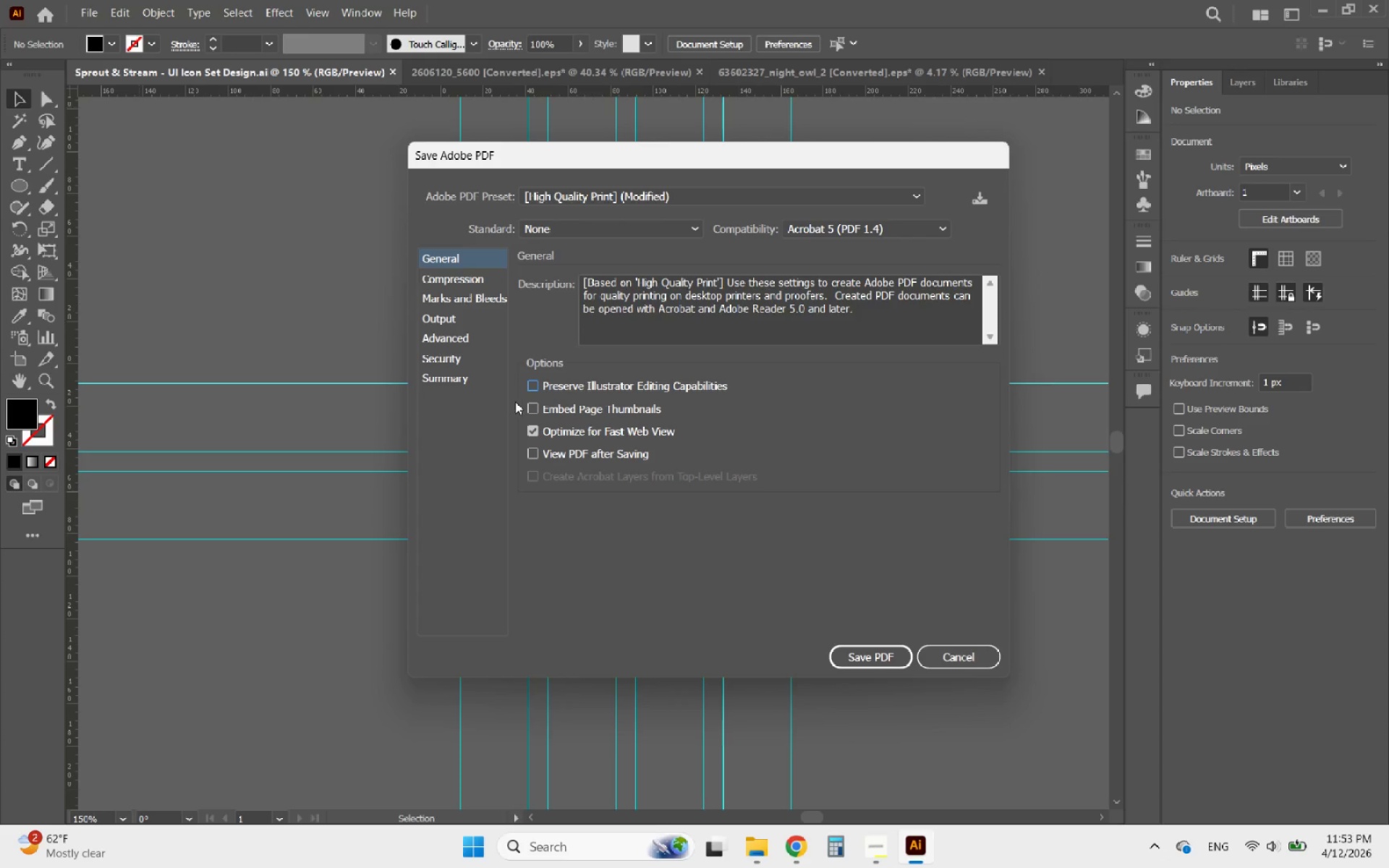 
left_click([530, 401])
 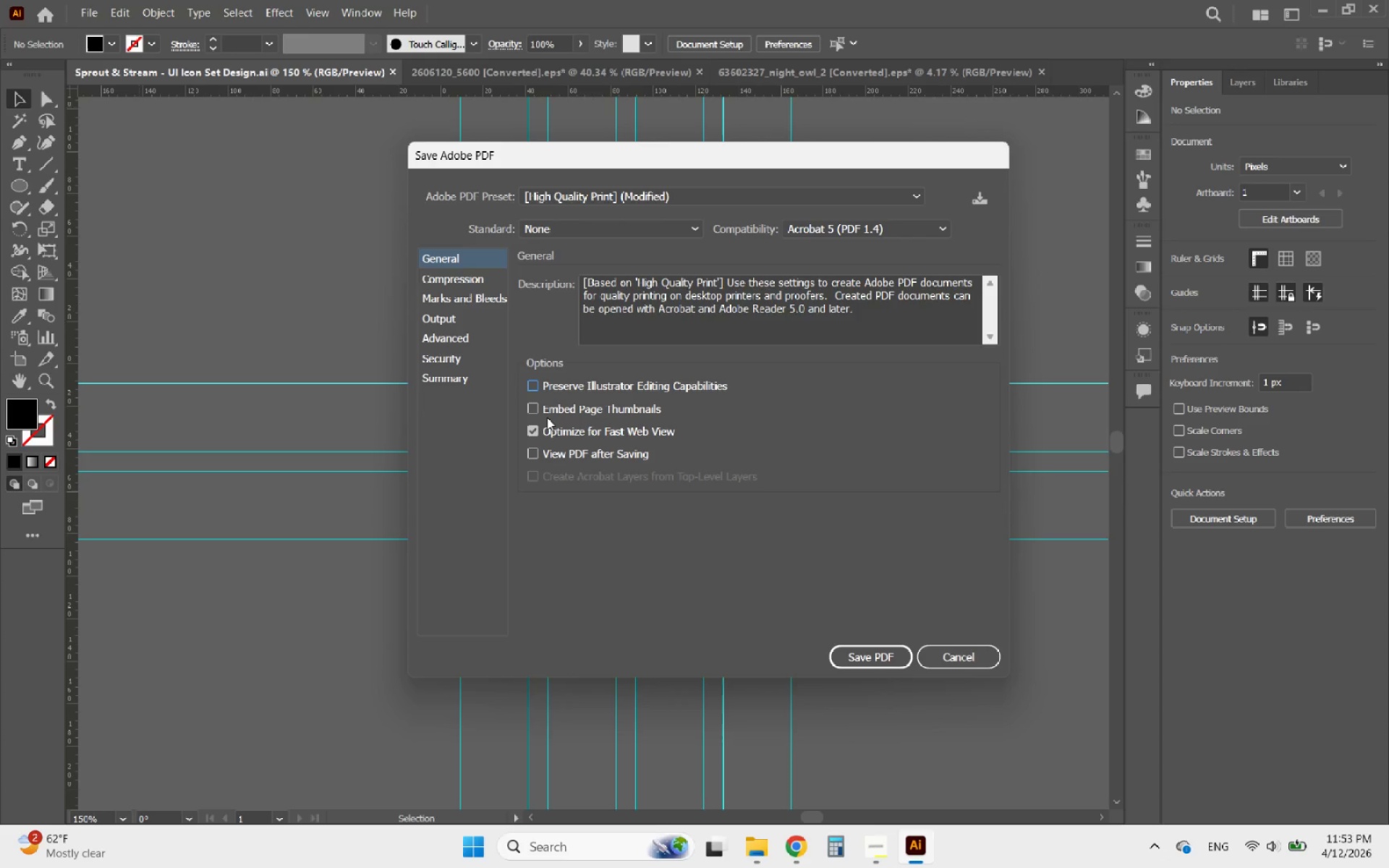 
left_click([532, 411])
 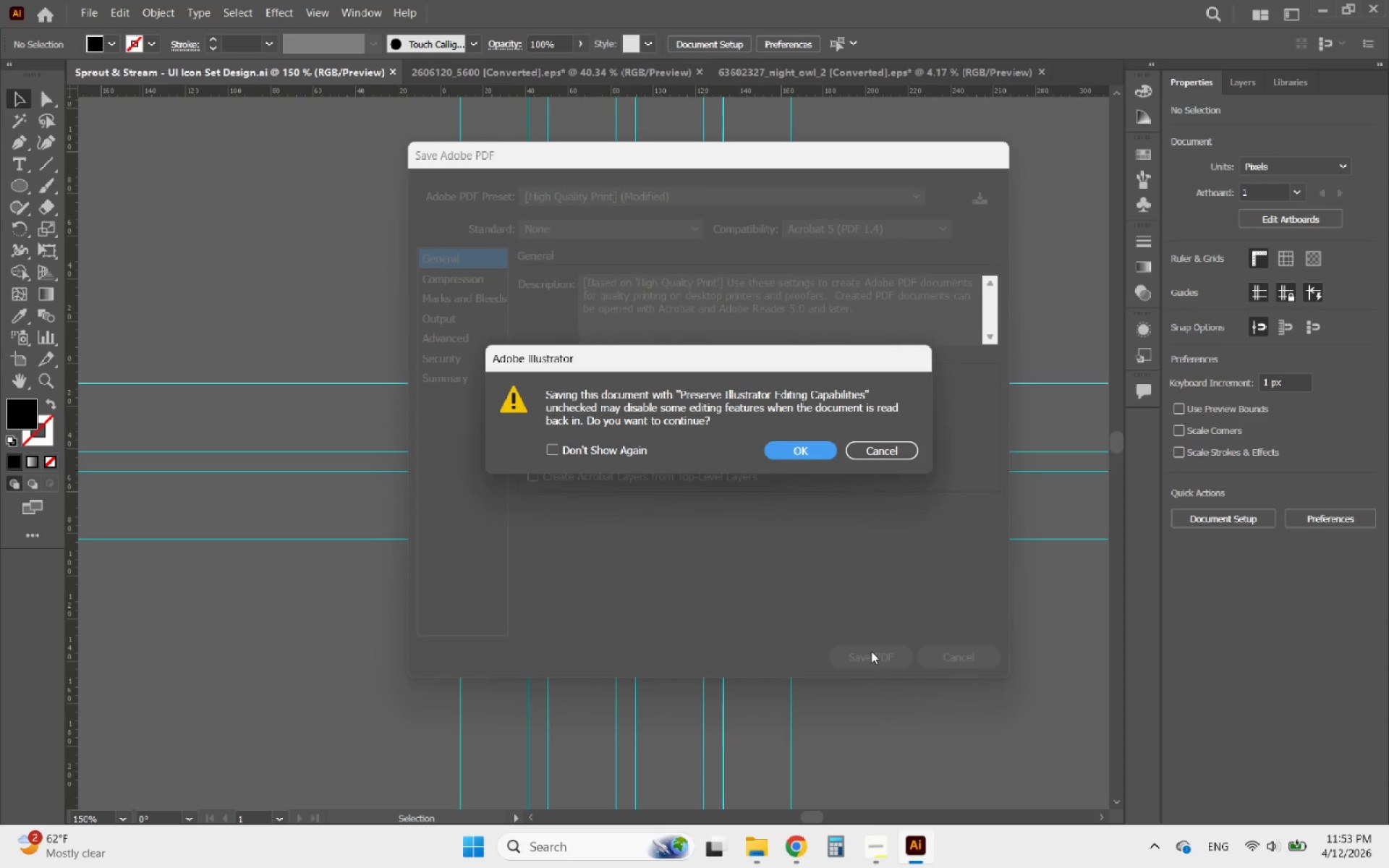 
left_click([802, 456])
 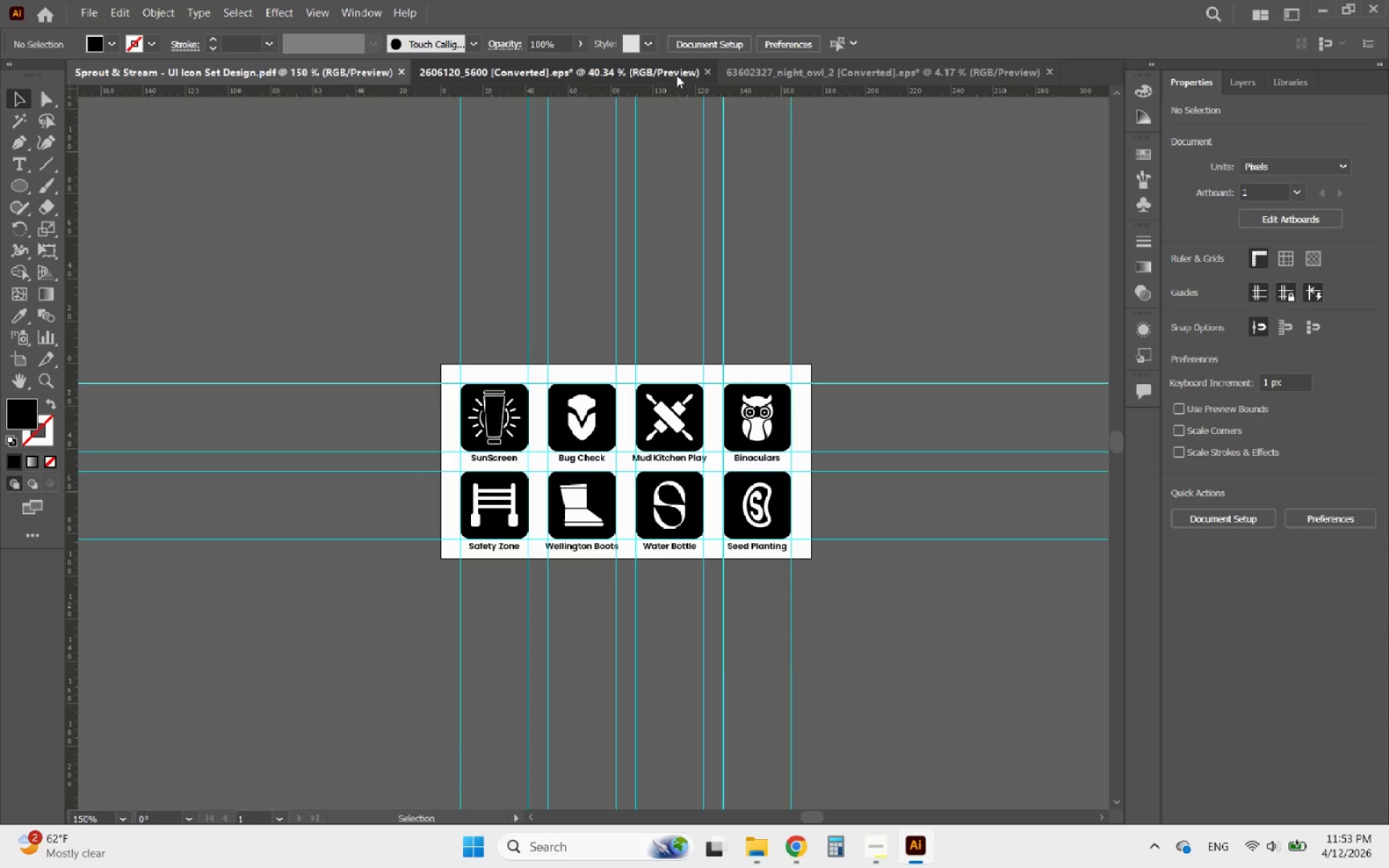 
left_click([704, 71])
 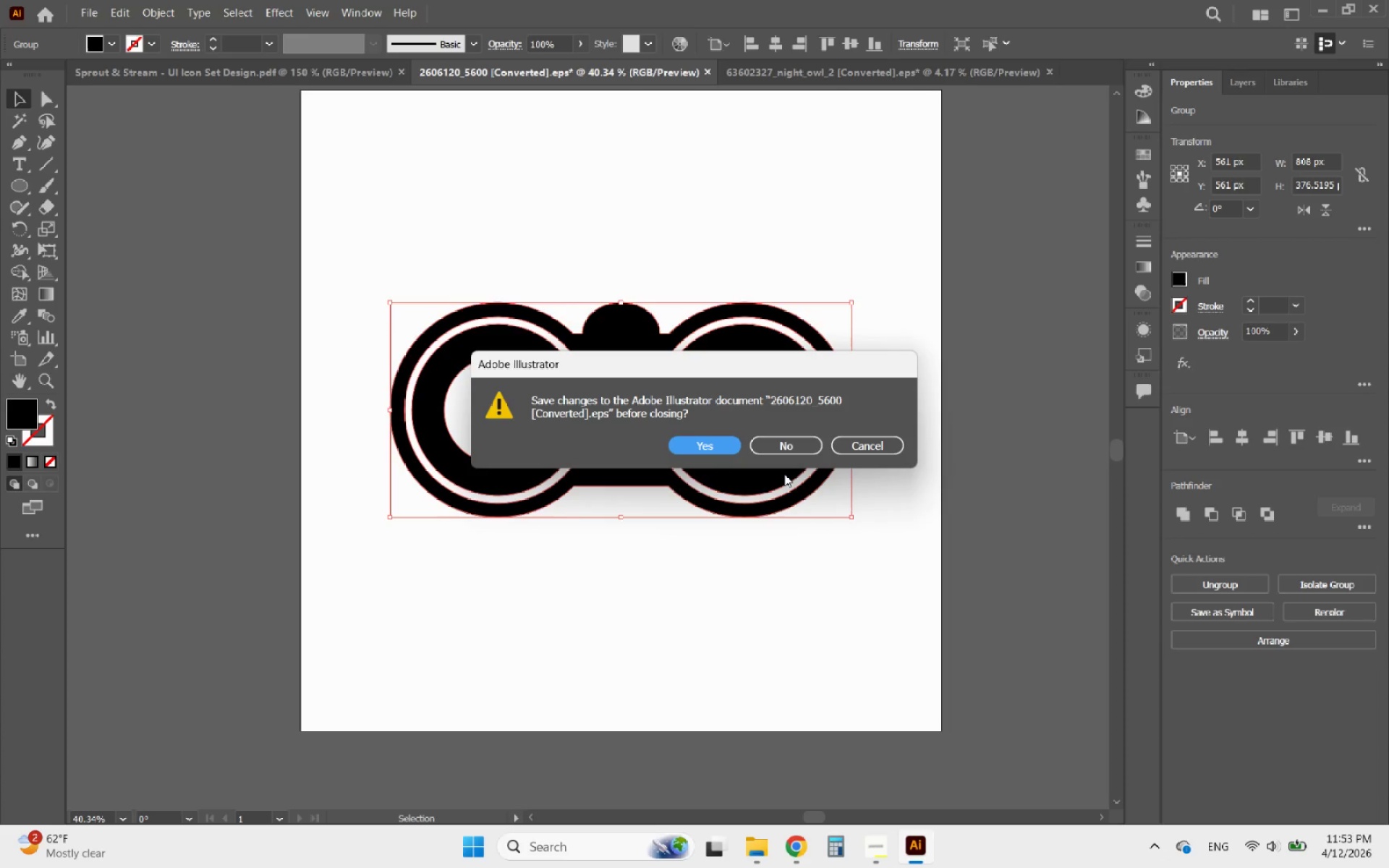 
left_click([797, 443])
 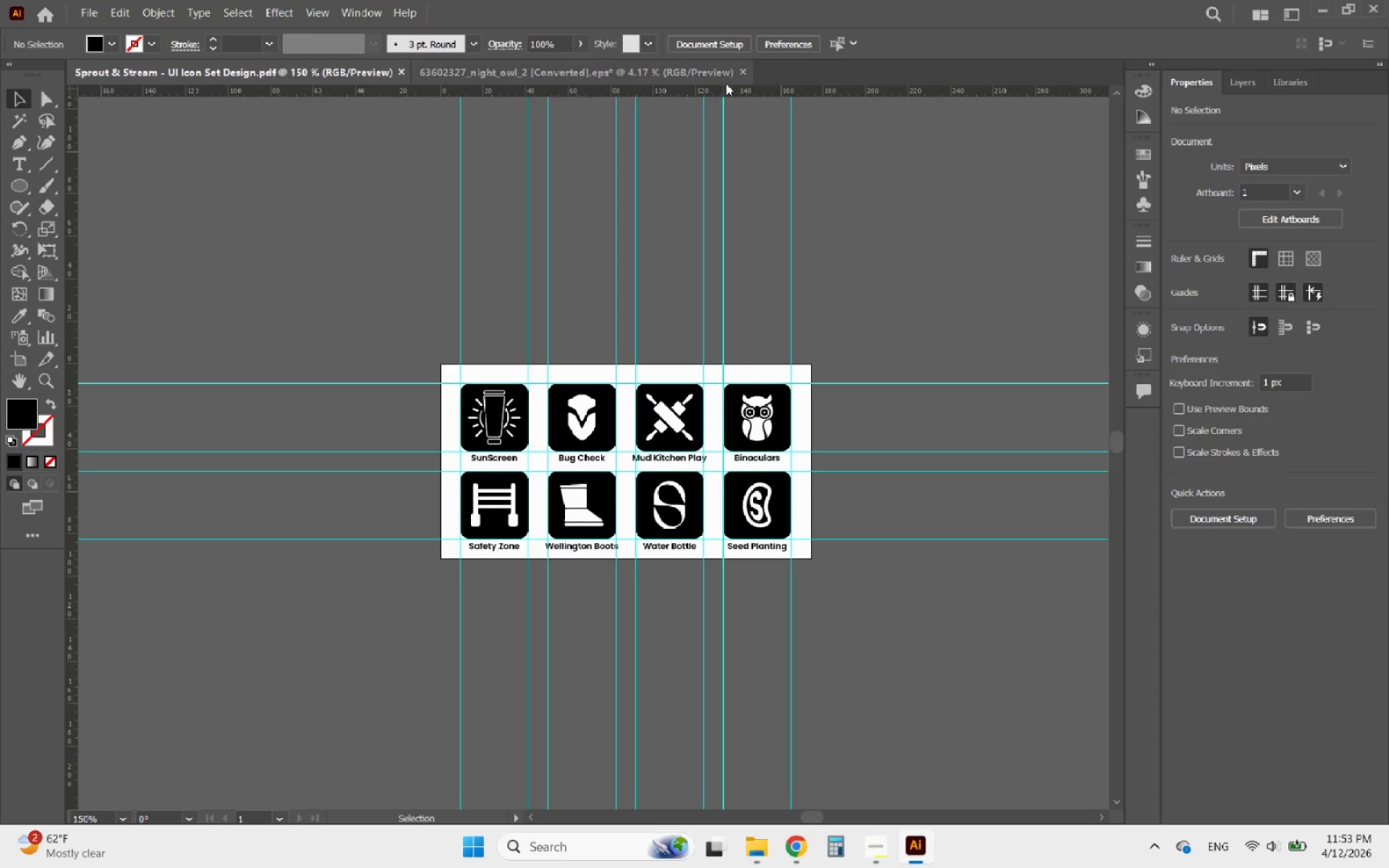 
left_click([747, 72])
 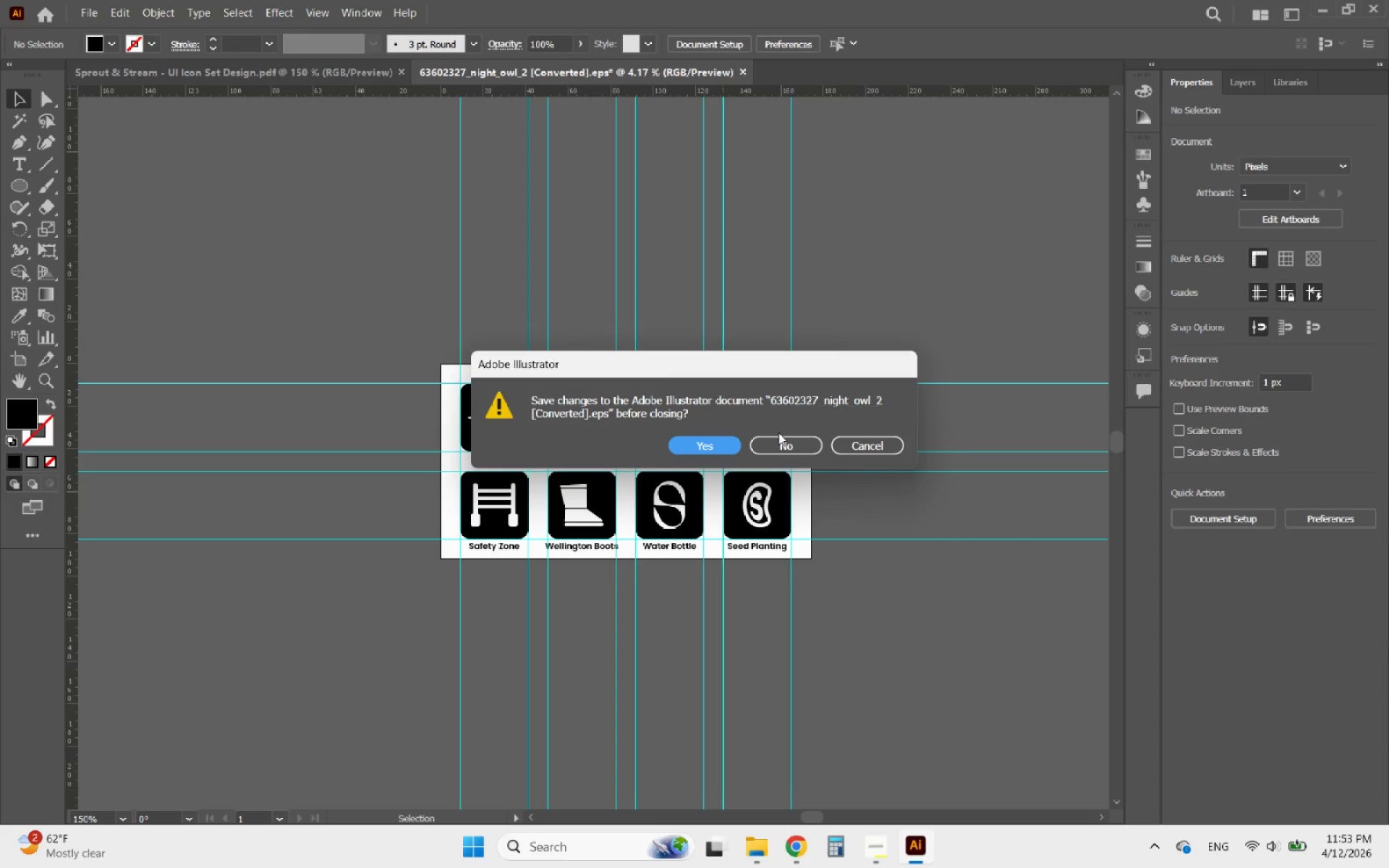 
left_click([773, 443])
 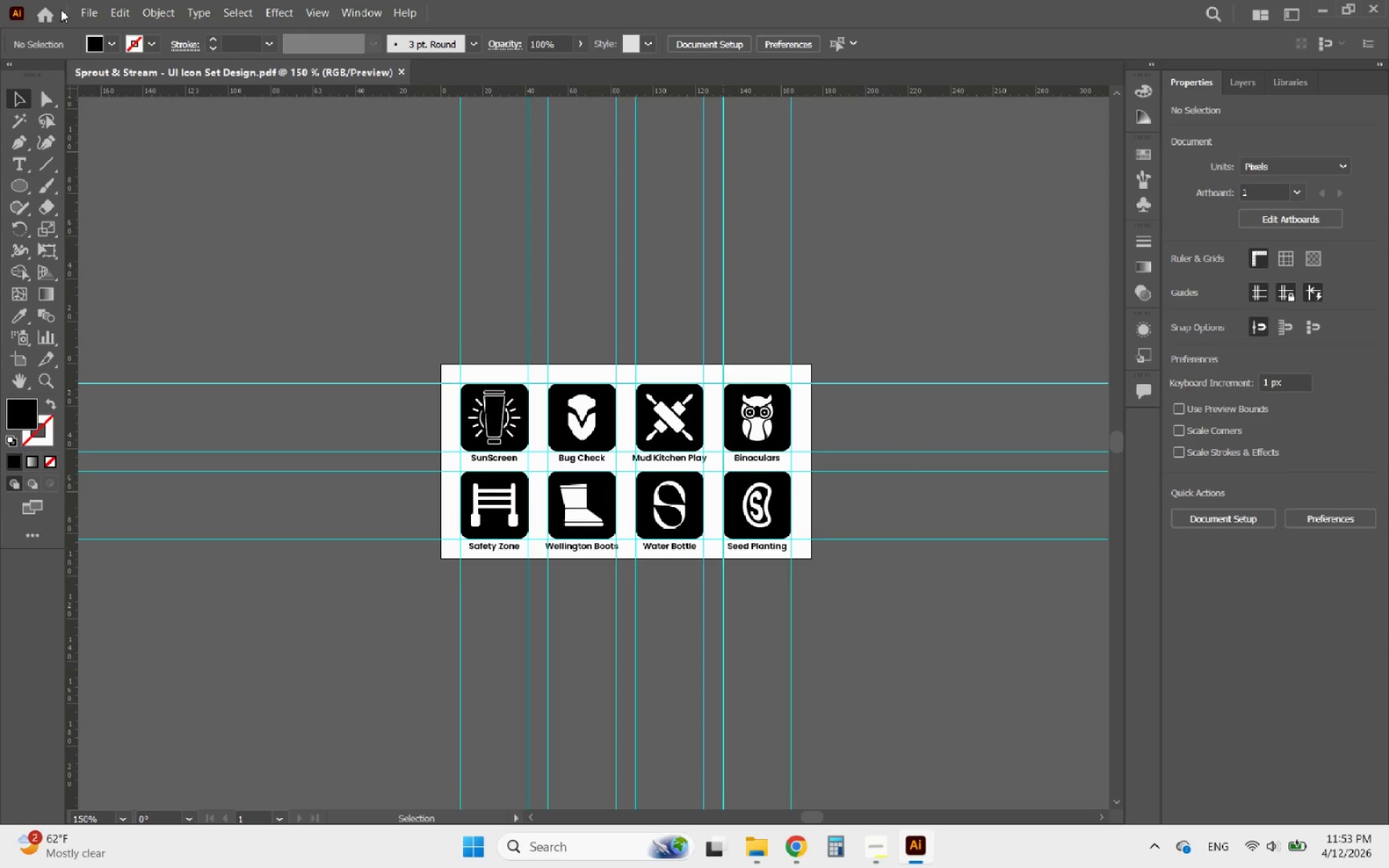 
left_click([86, 5])
 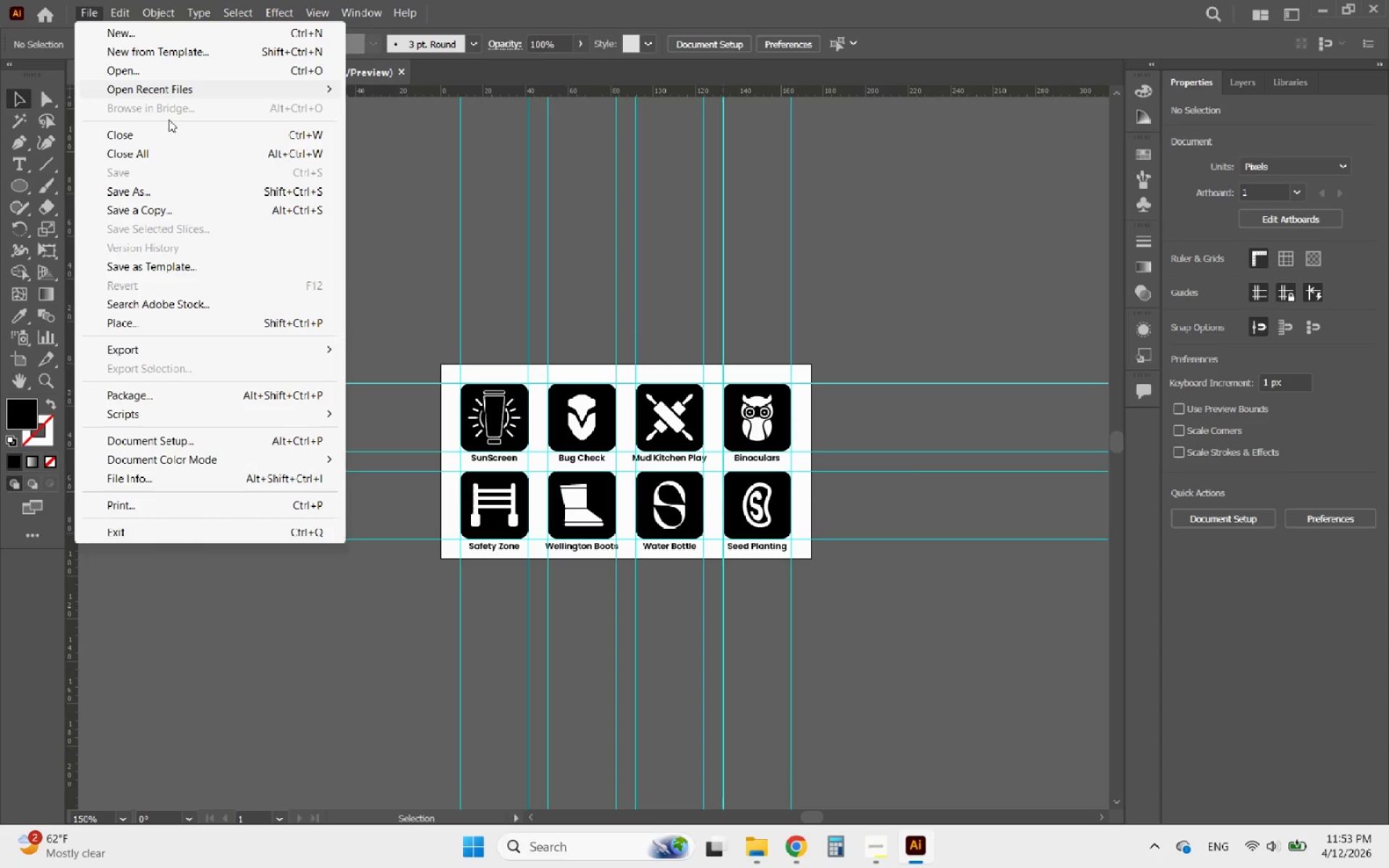 
left_click([479, 286])
 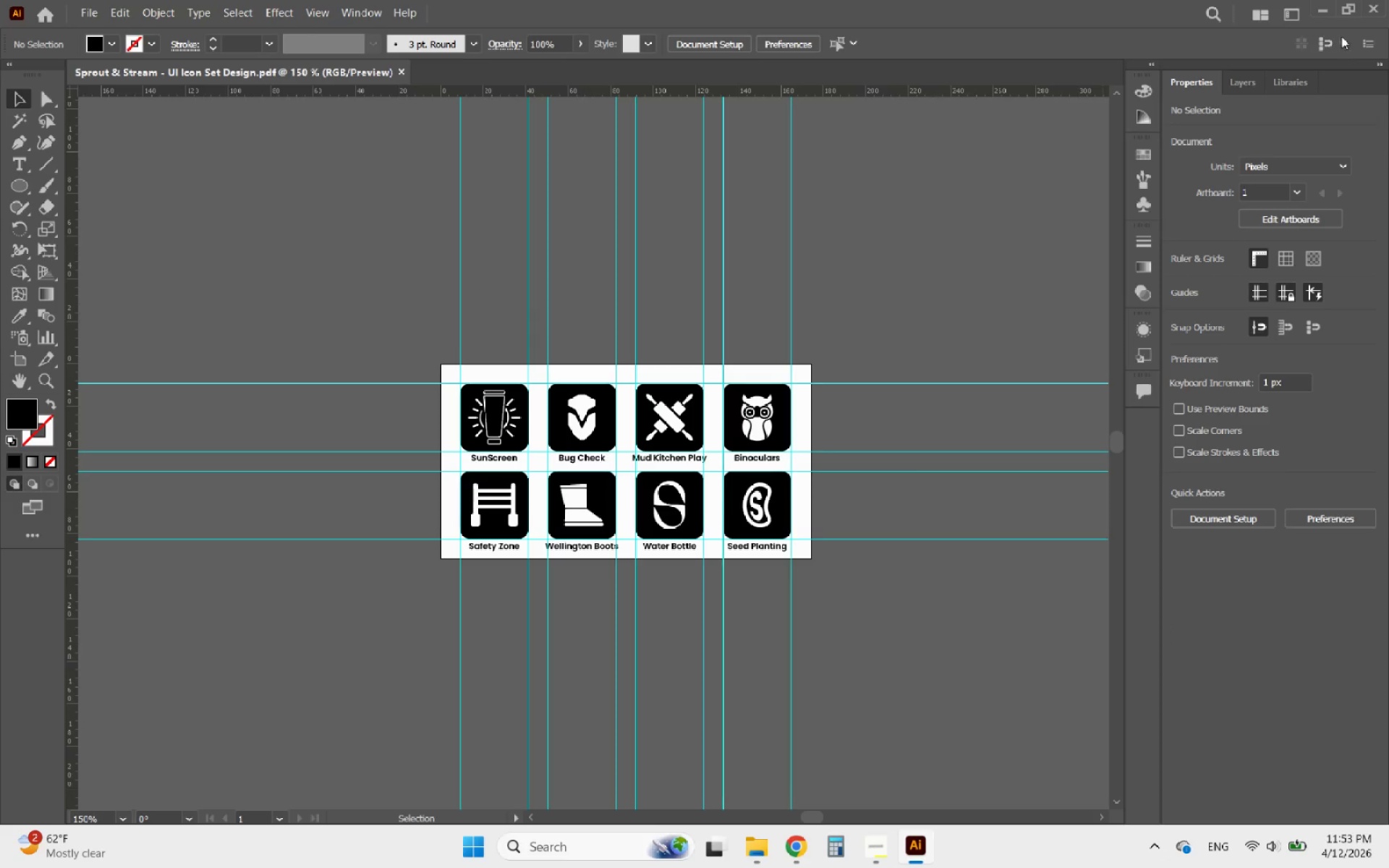 